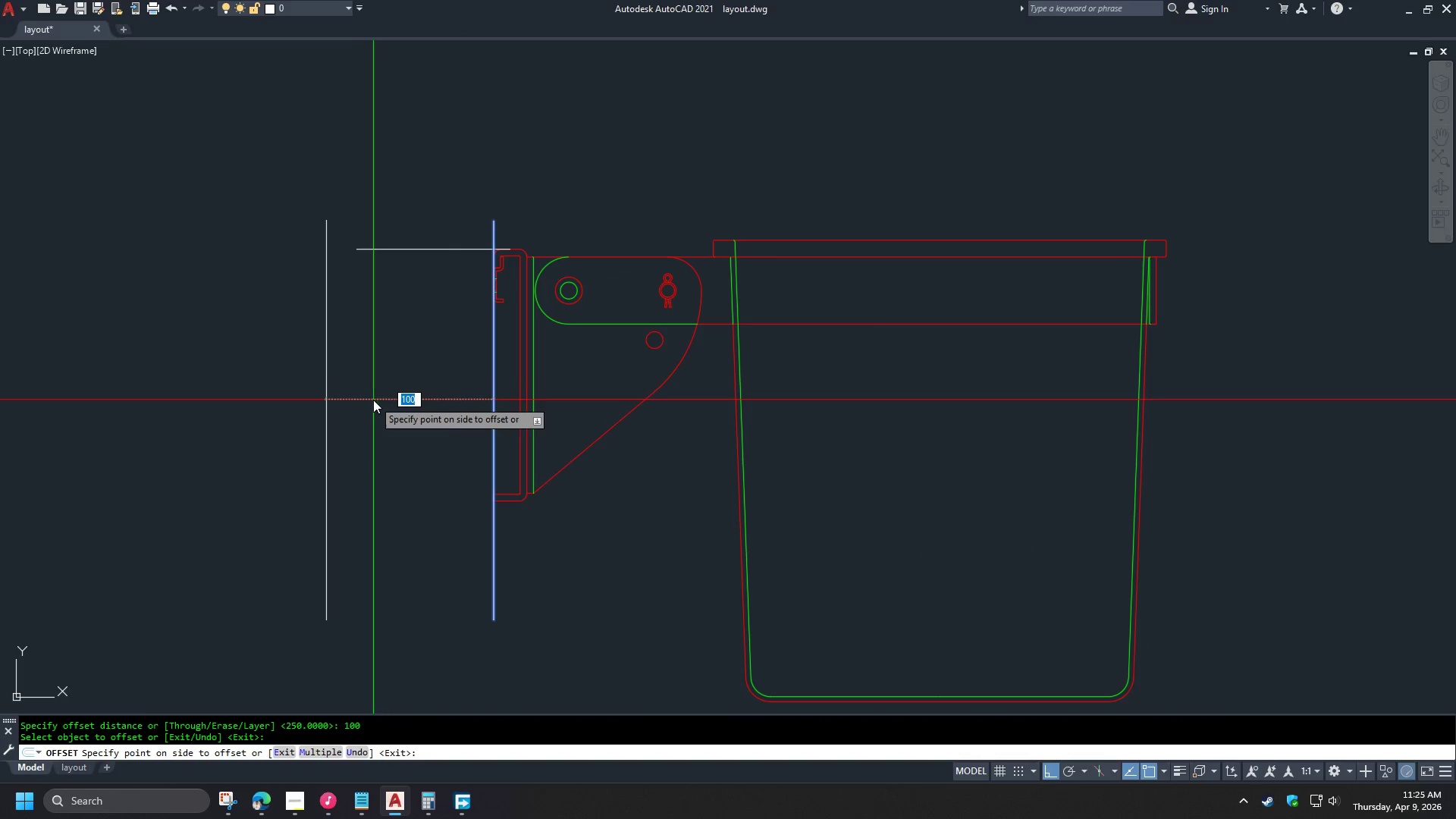 
left_click([365, 411])
 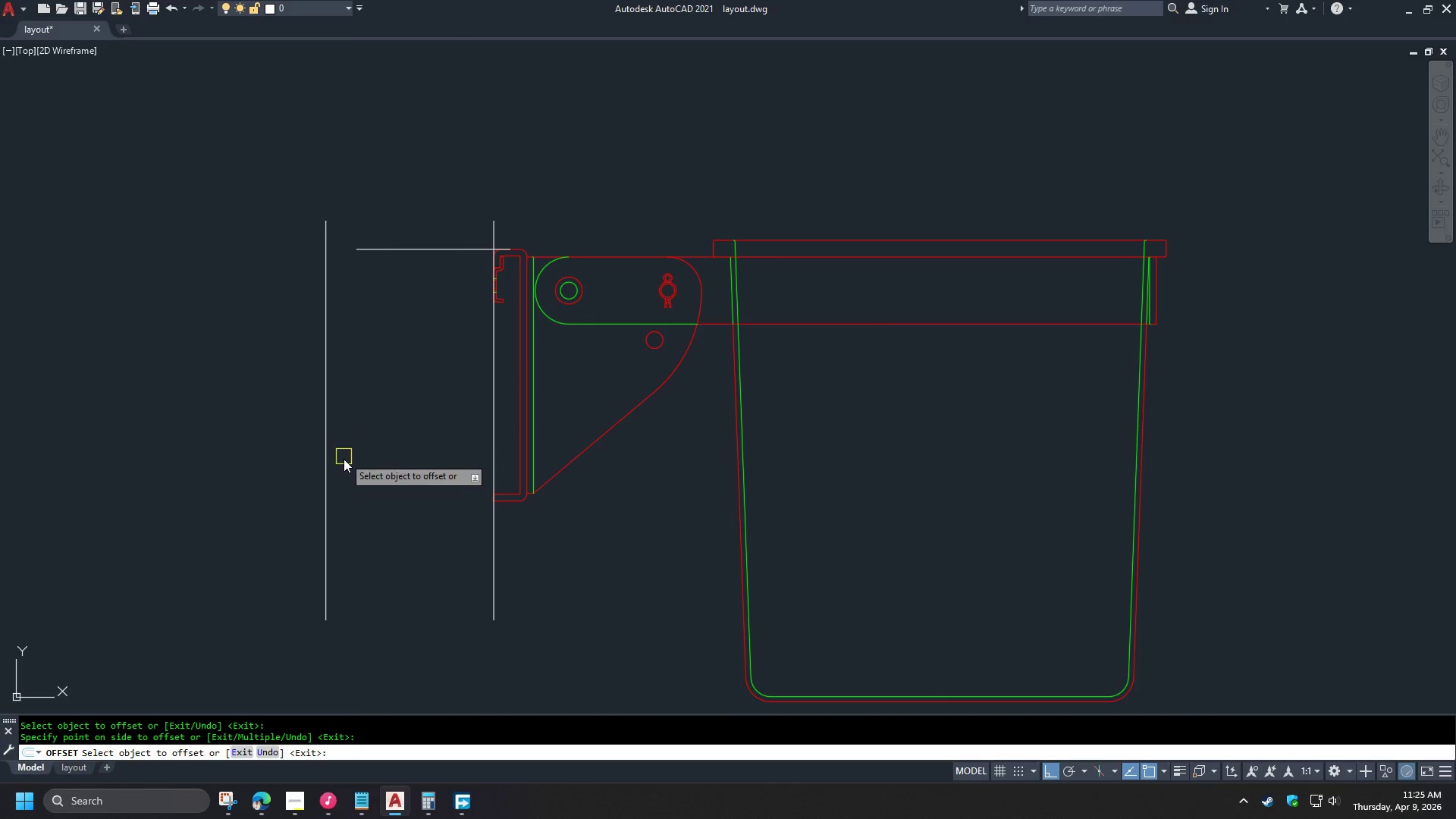 
scroll: coordinate [348, 460], scroll_direction: down, amount: 1.0
 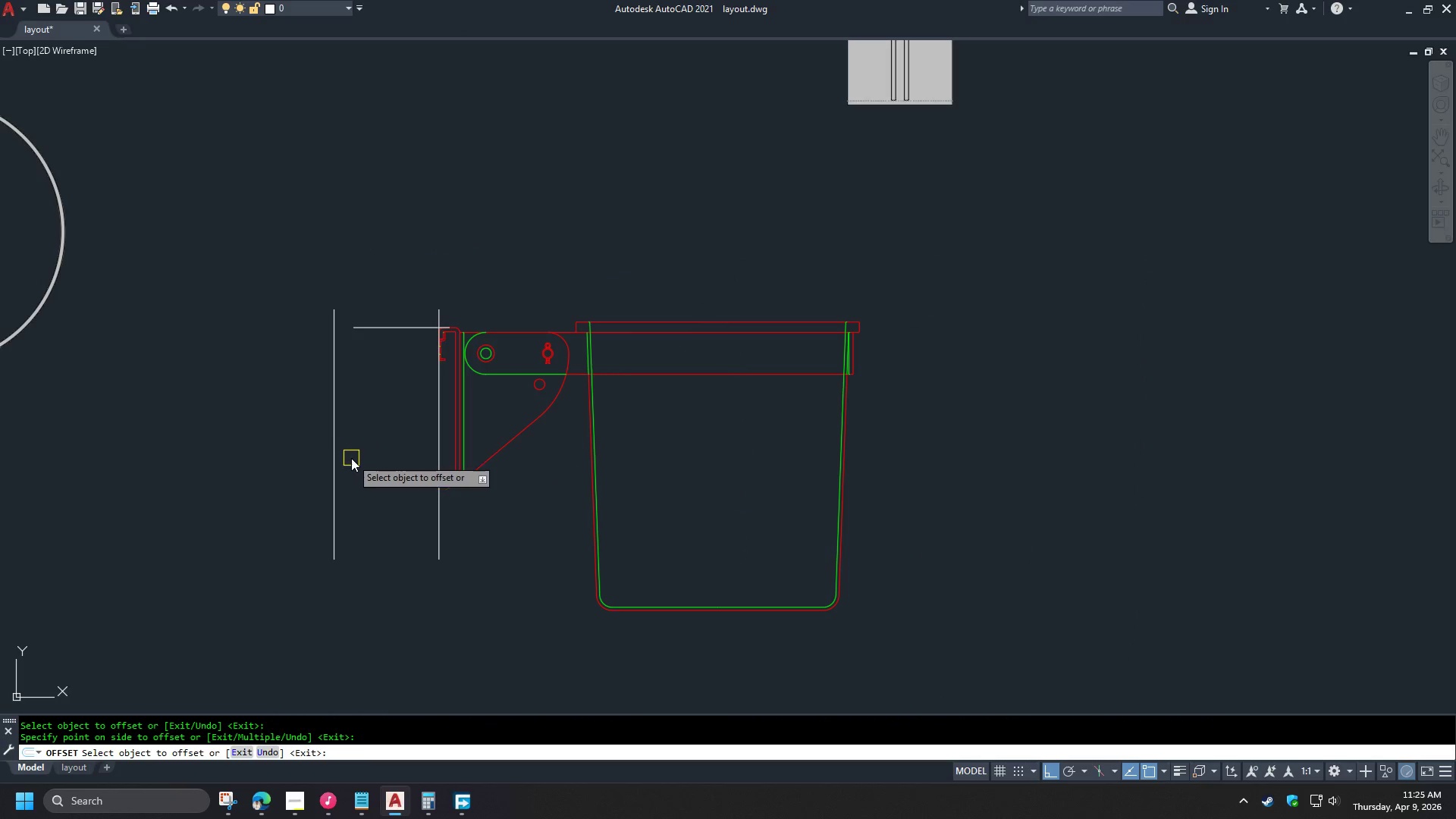 
key(Space)
 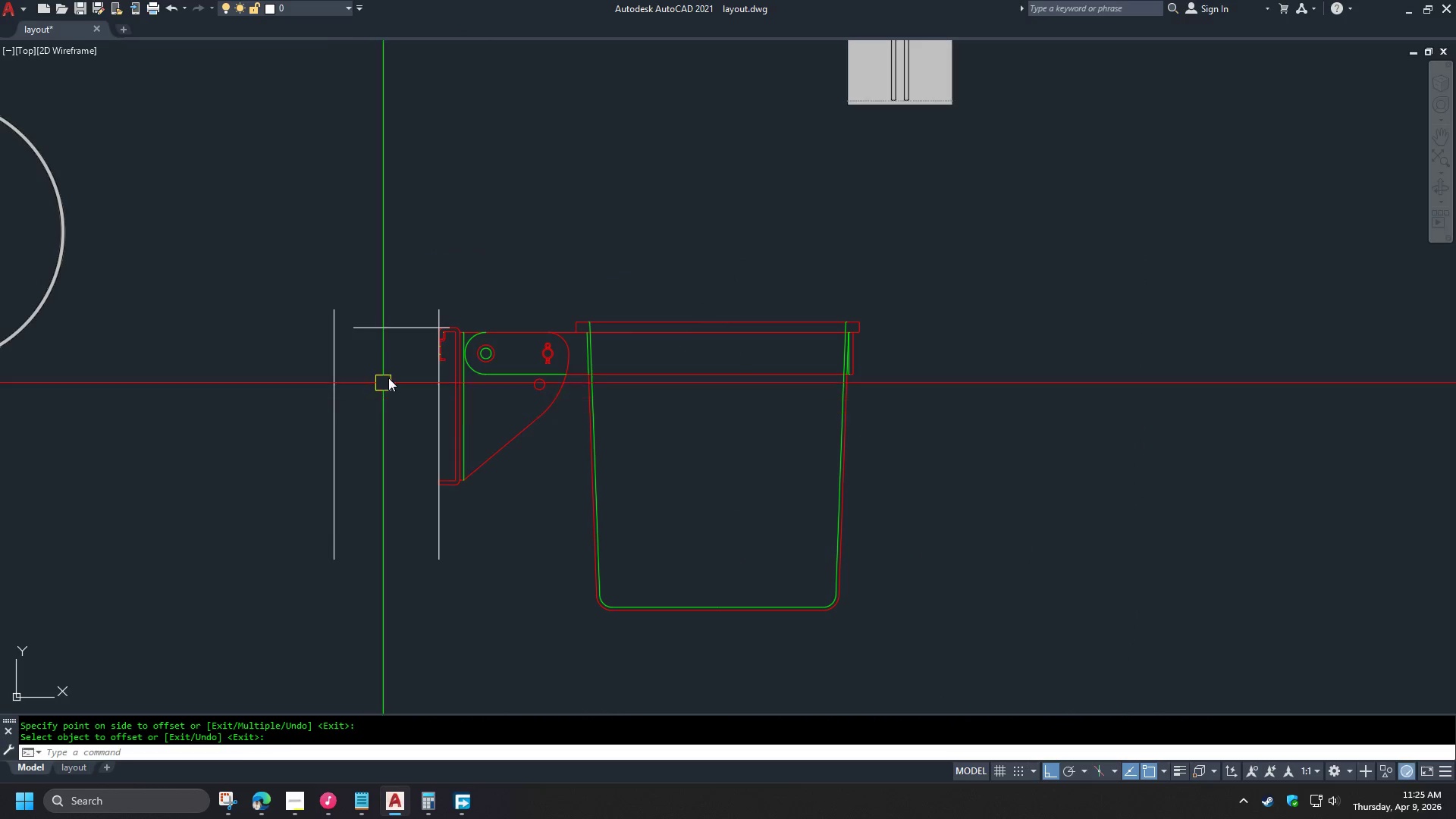 
scroll: coordinate [397, 359], scroll_direction: up, amount: 2.0
 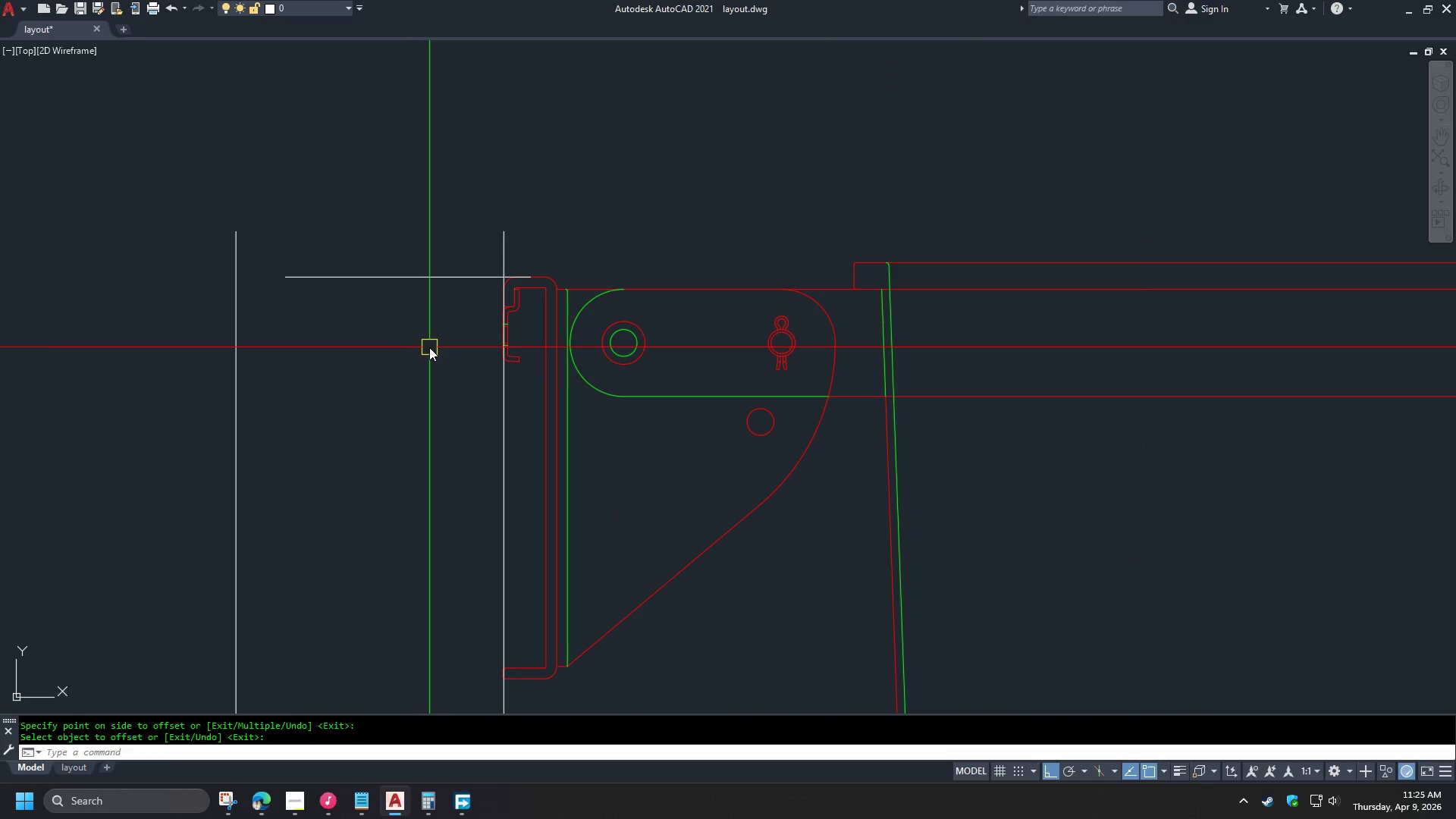 
key(O)
 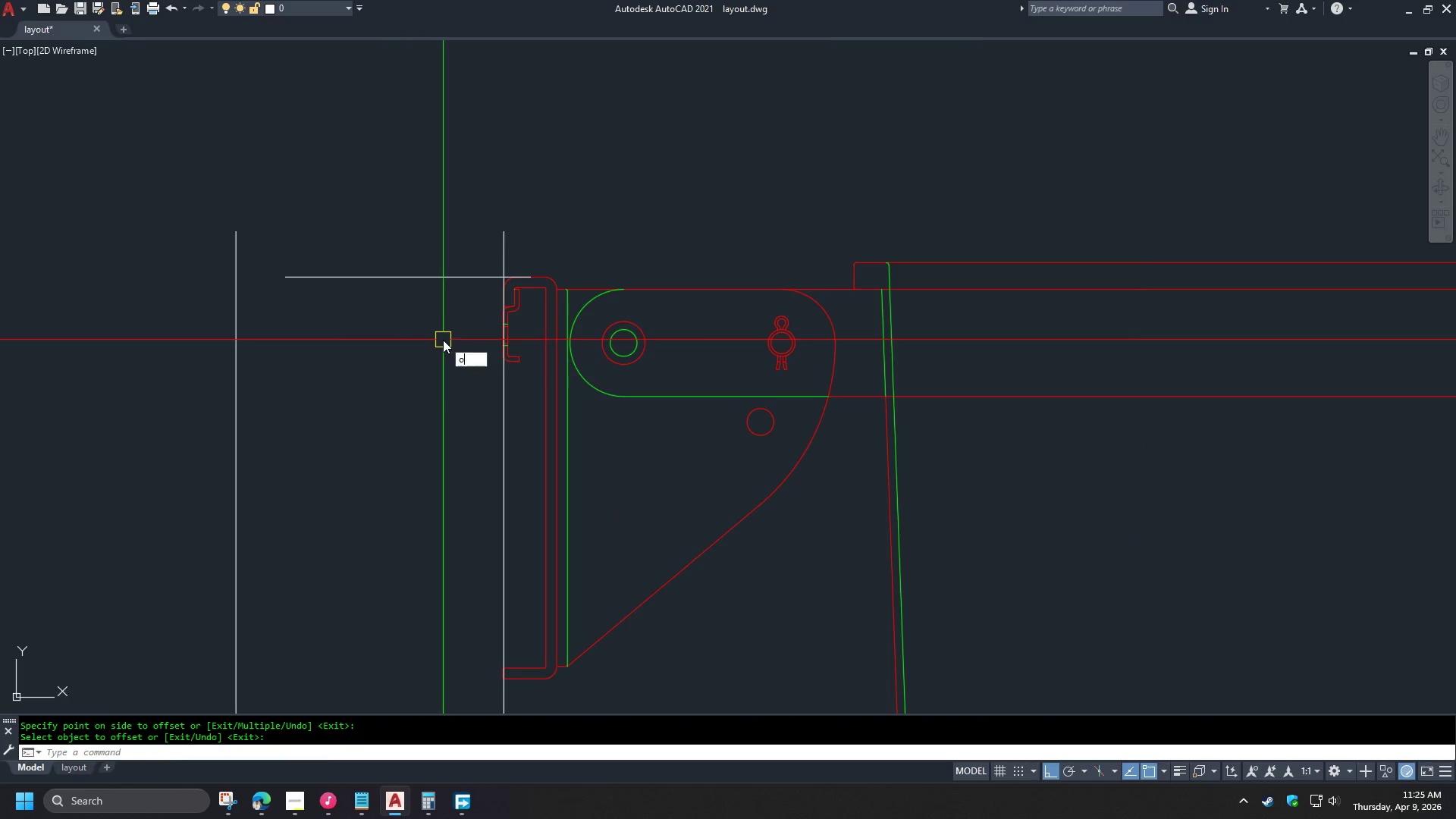 
key(Space)
 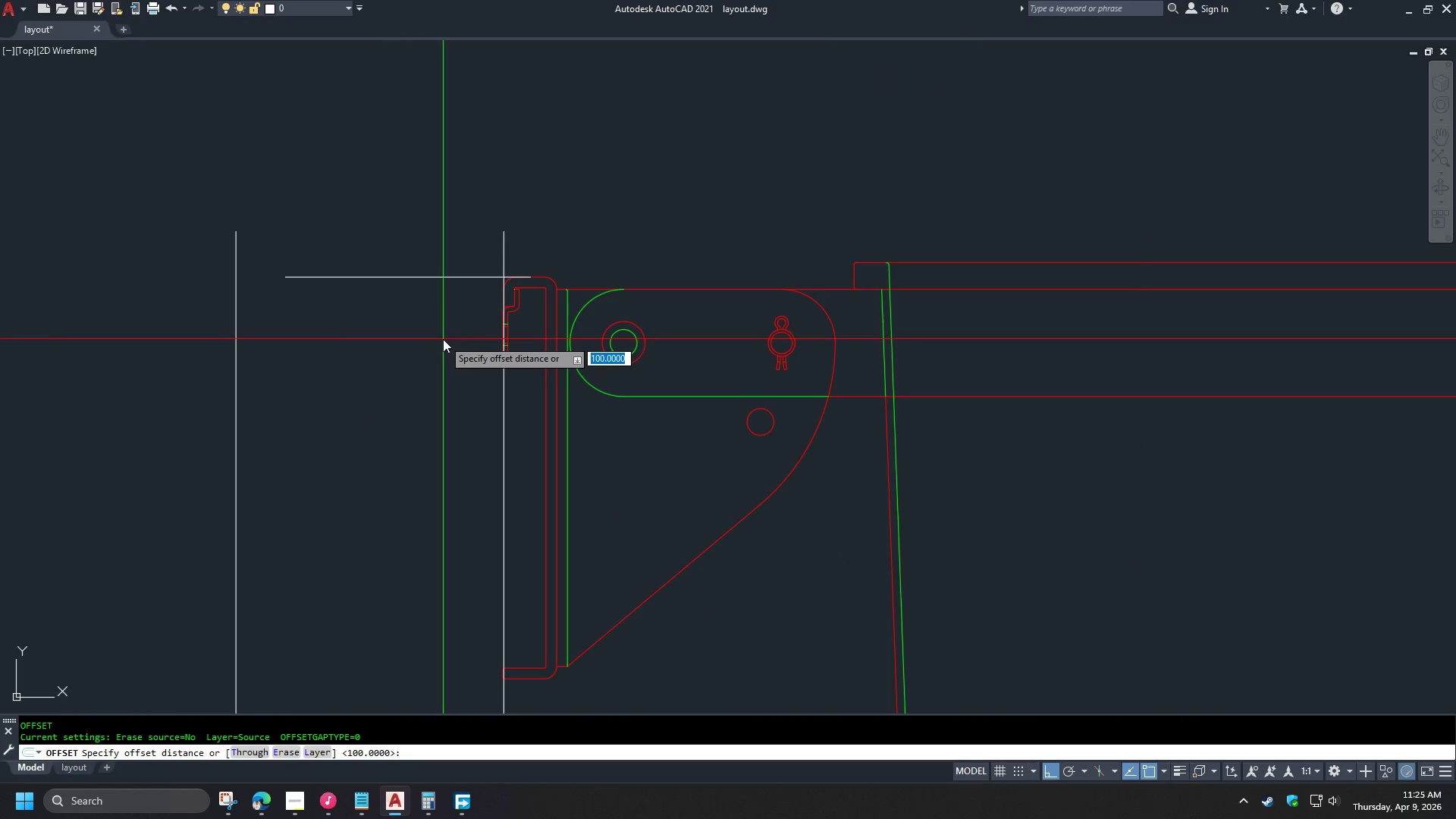 
key(T)
 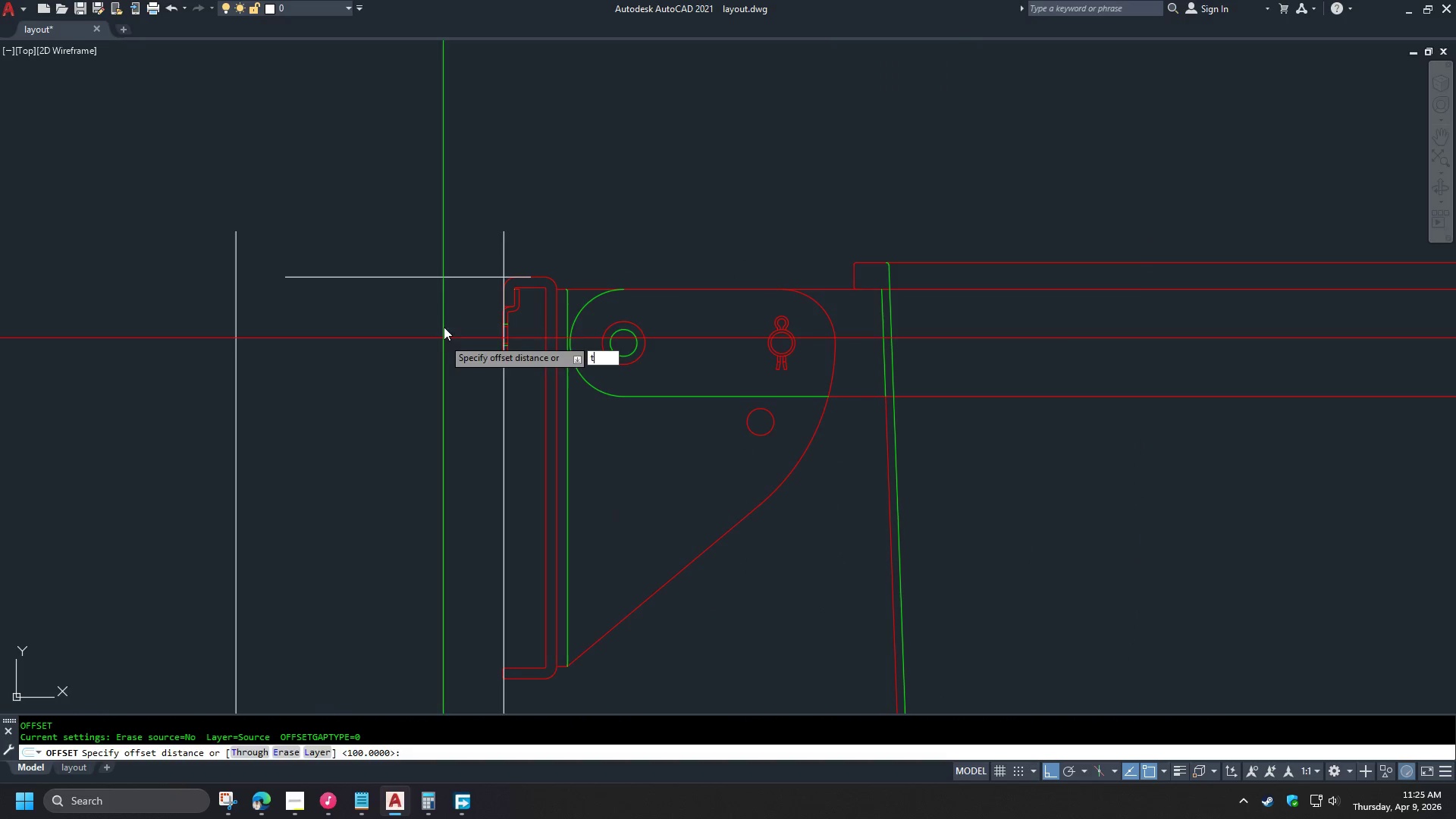 
key(Space)
 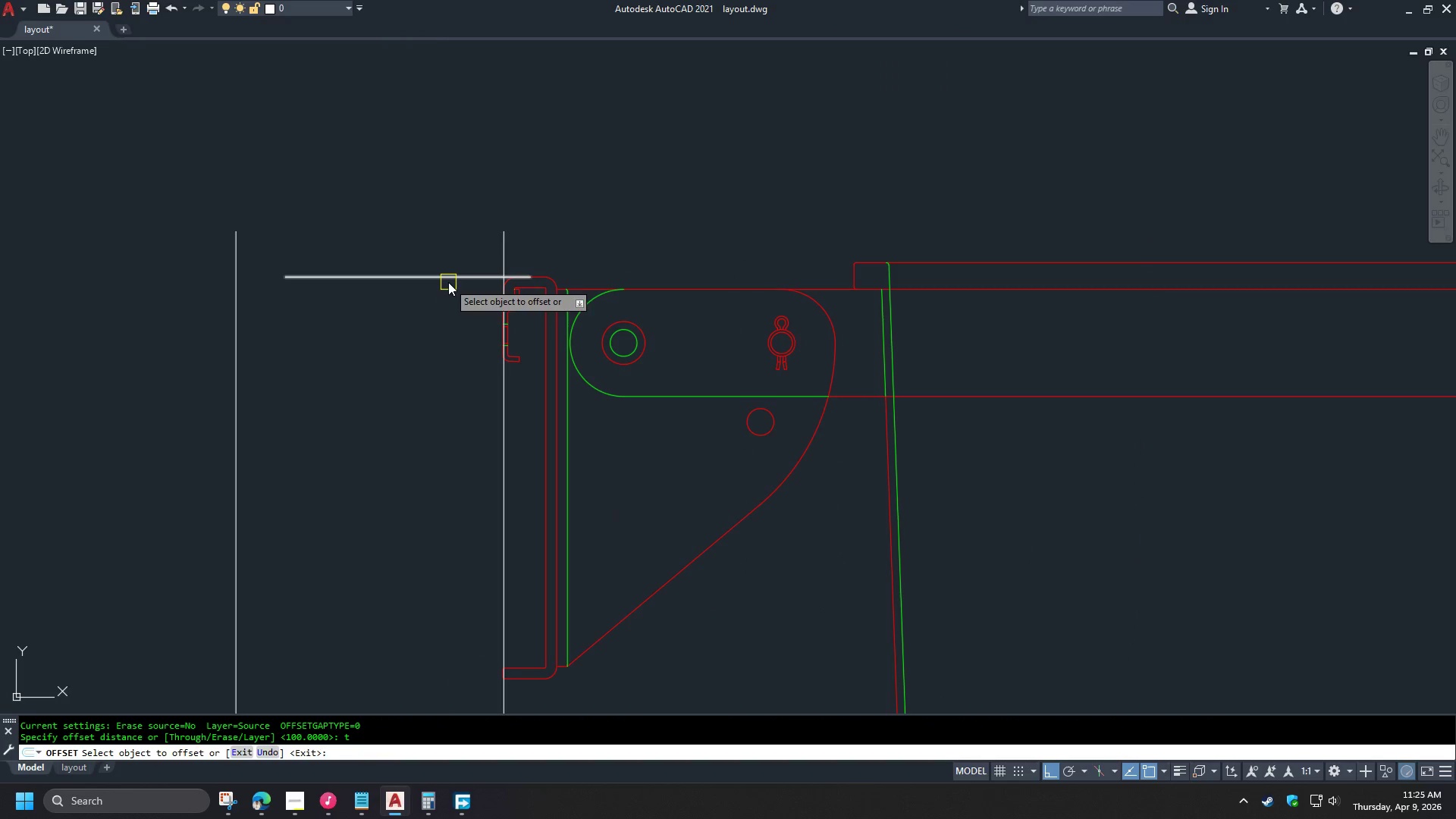 
left_click([448, 282])
 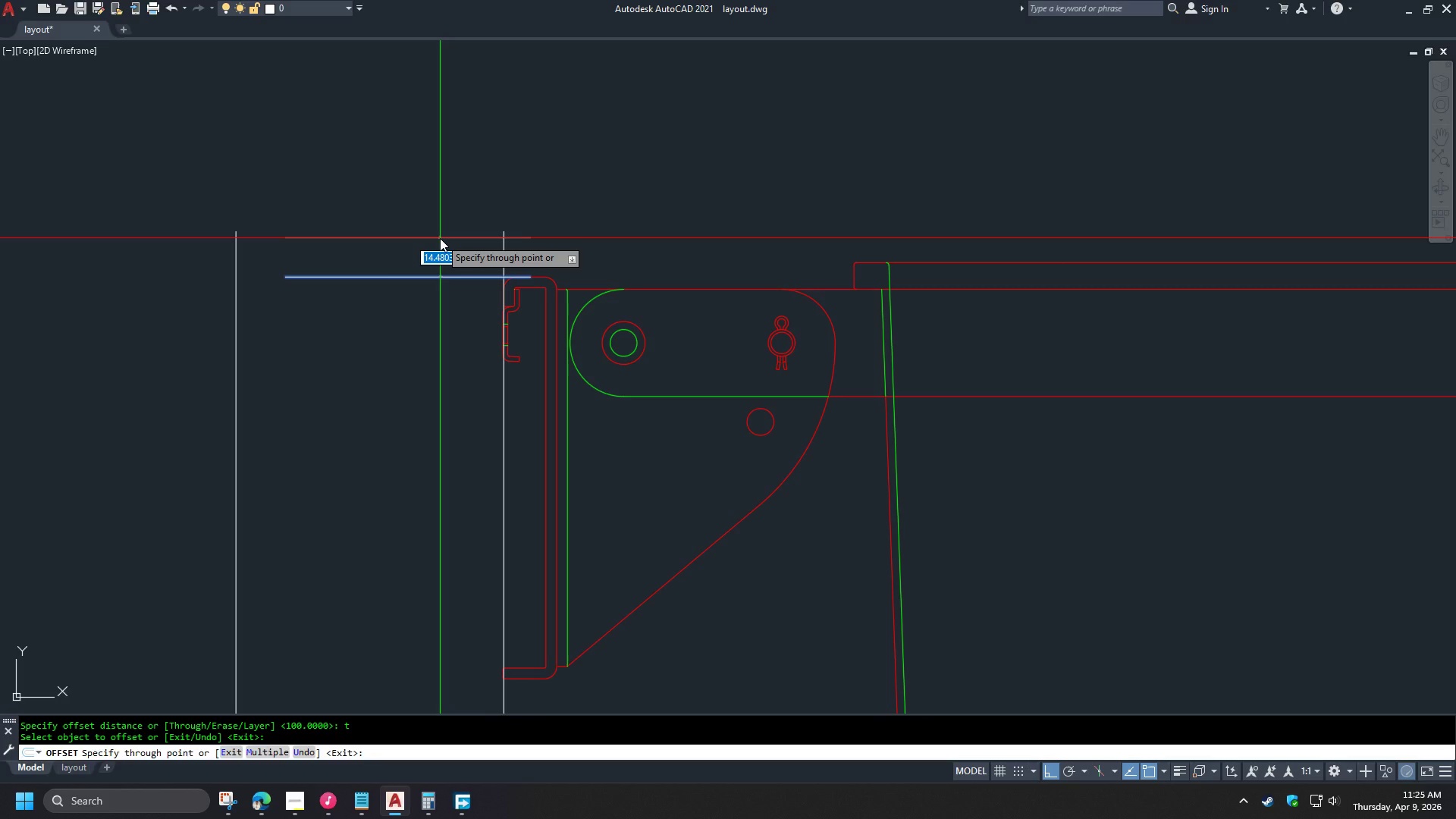 
key(Numpad2)
 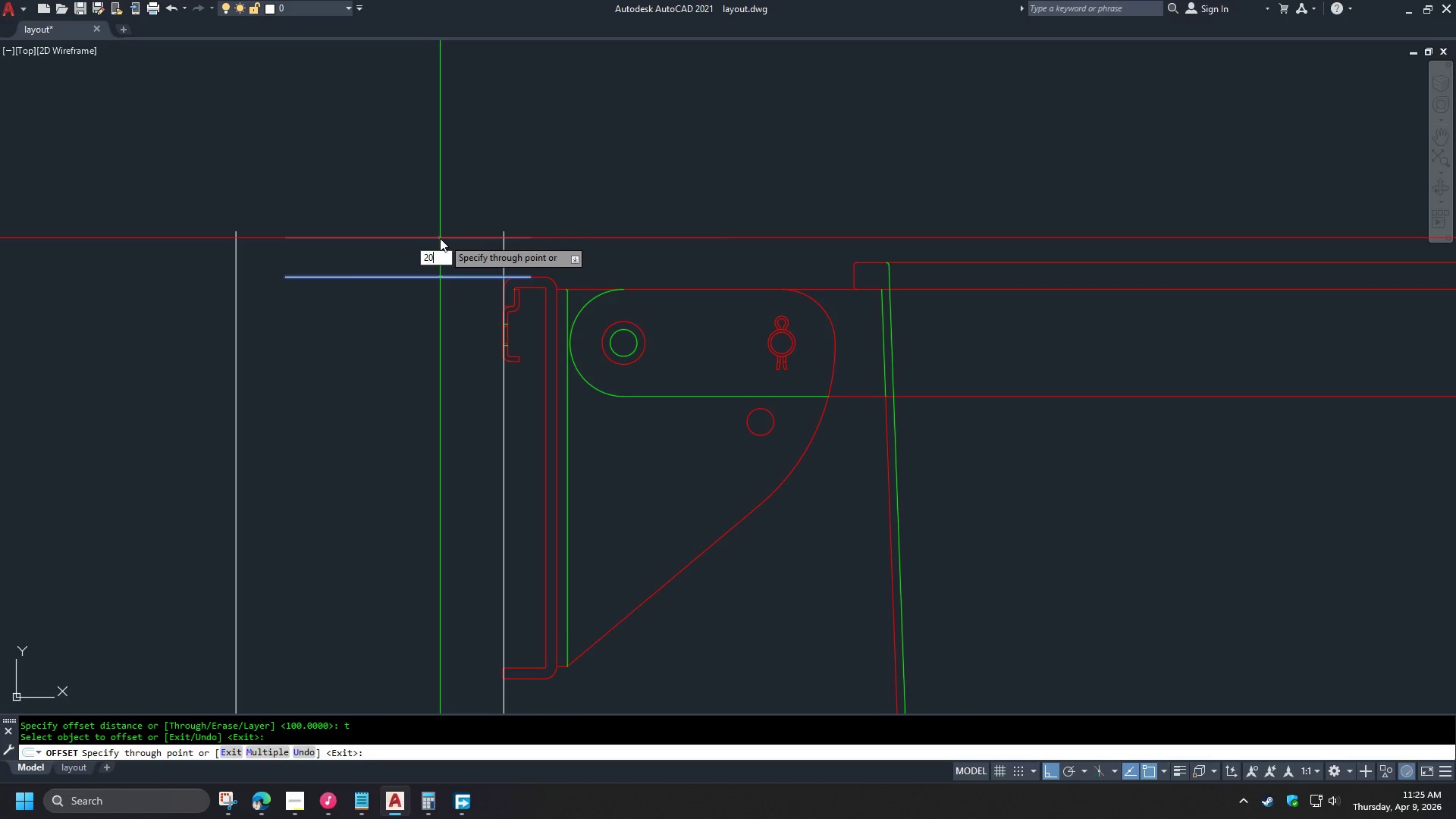 
key(Numpad0)
 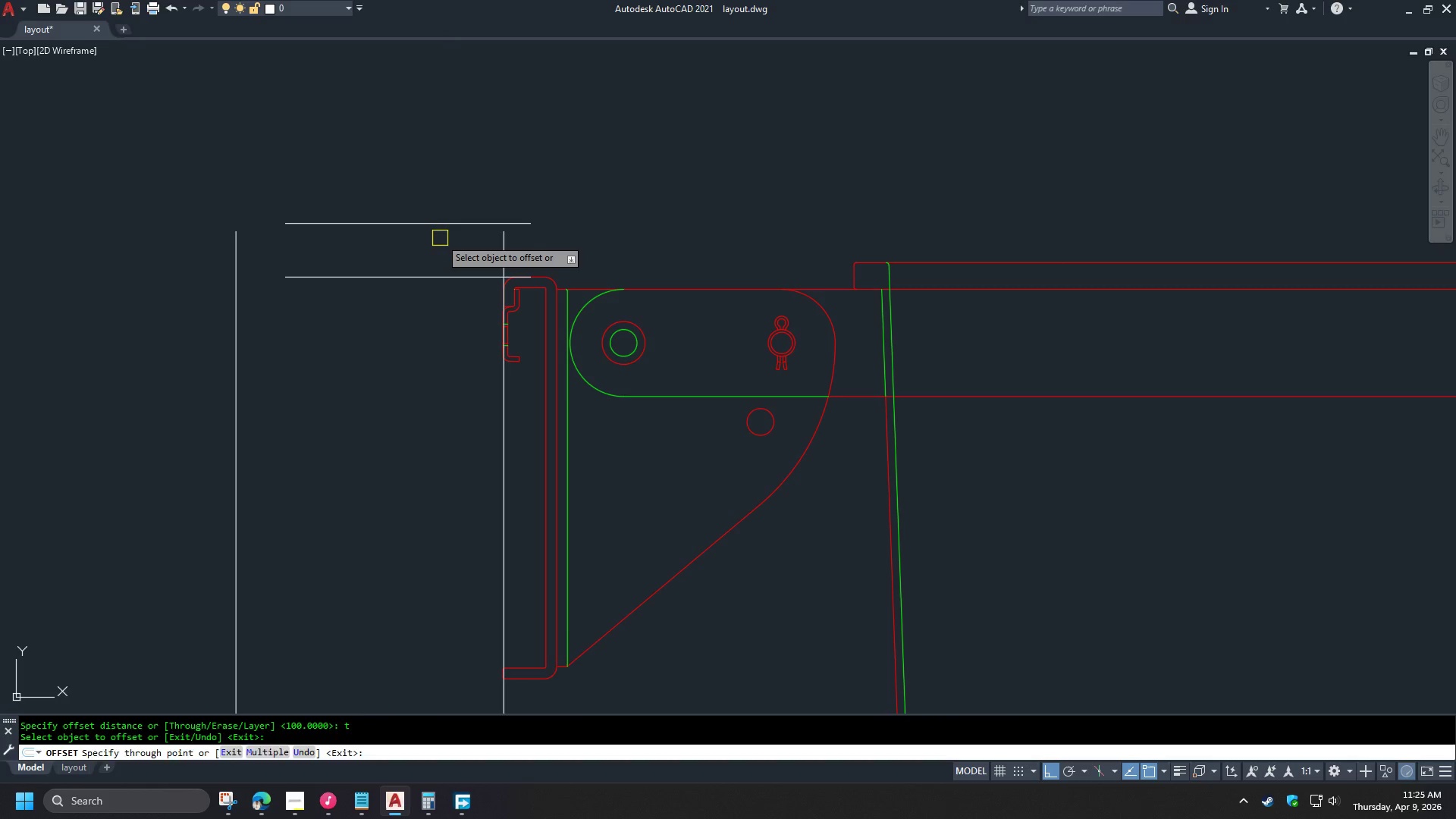 
key(Space)
 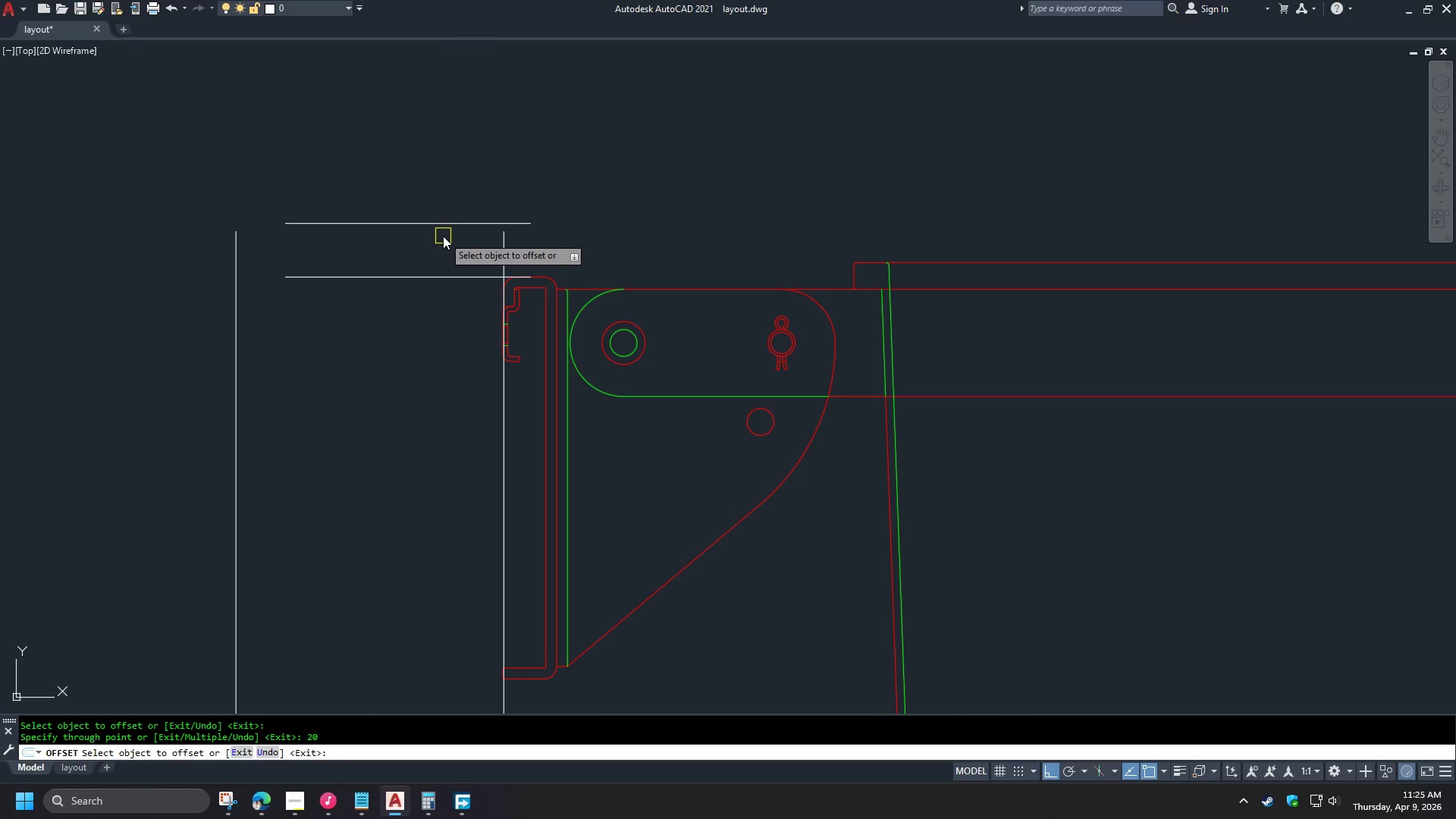 
scroll: coordinate [455, 213], scroll_direction: down, amount: 2.0
 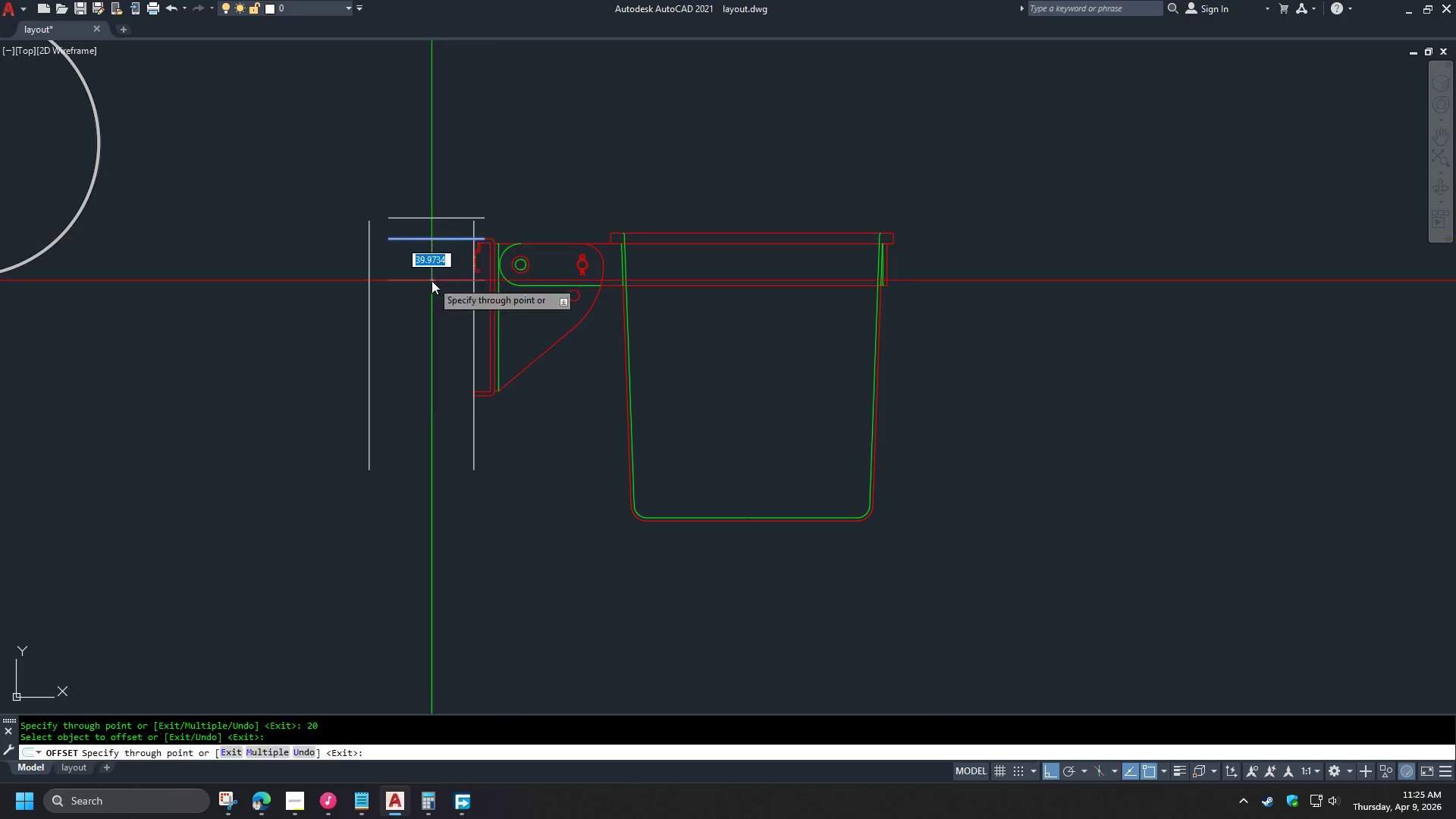 
scroll: coordinate [485, 415], scroll_direction: up, amount: 1.0
 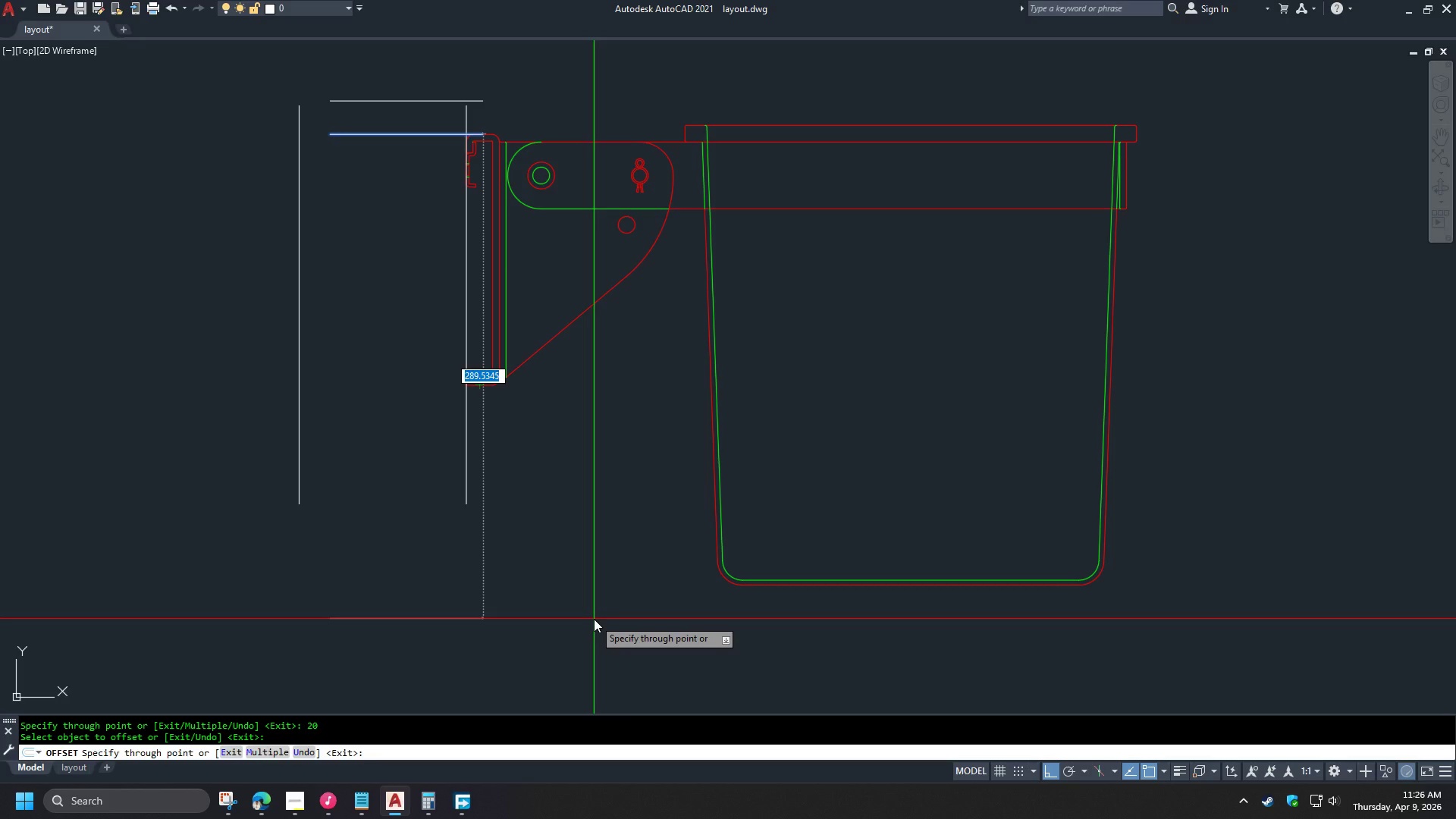 
wait(25.92)
 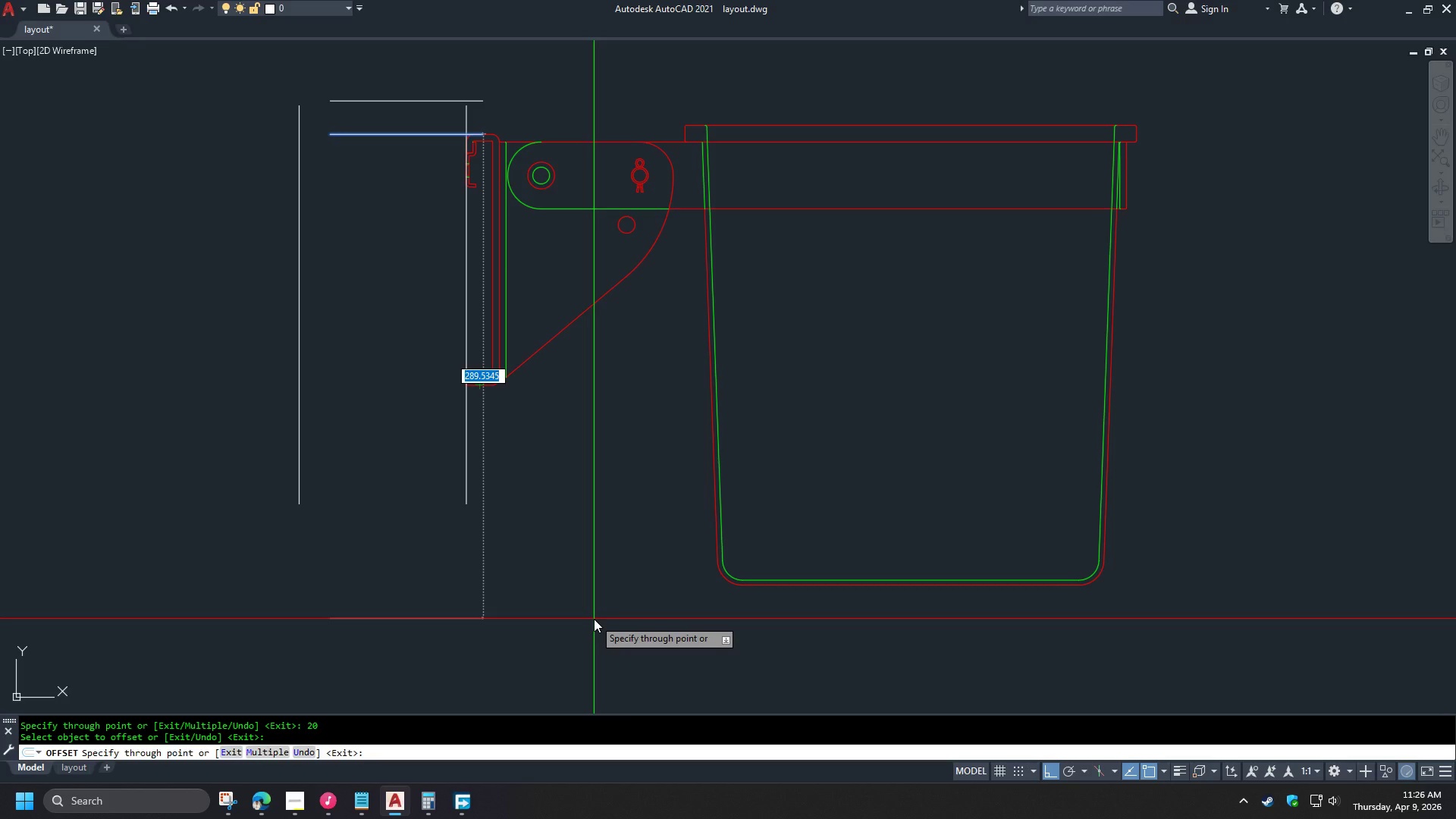 
left_click([773, 587])
 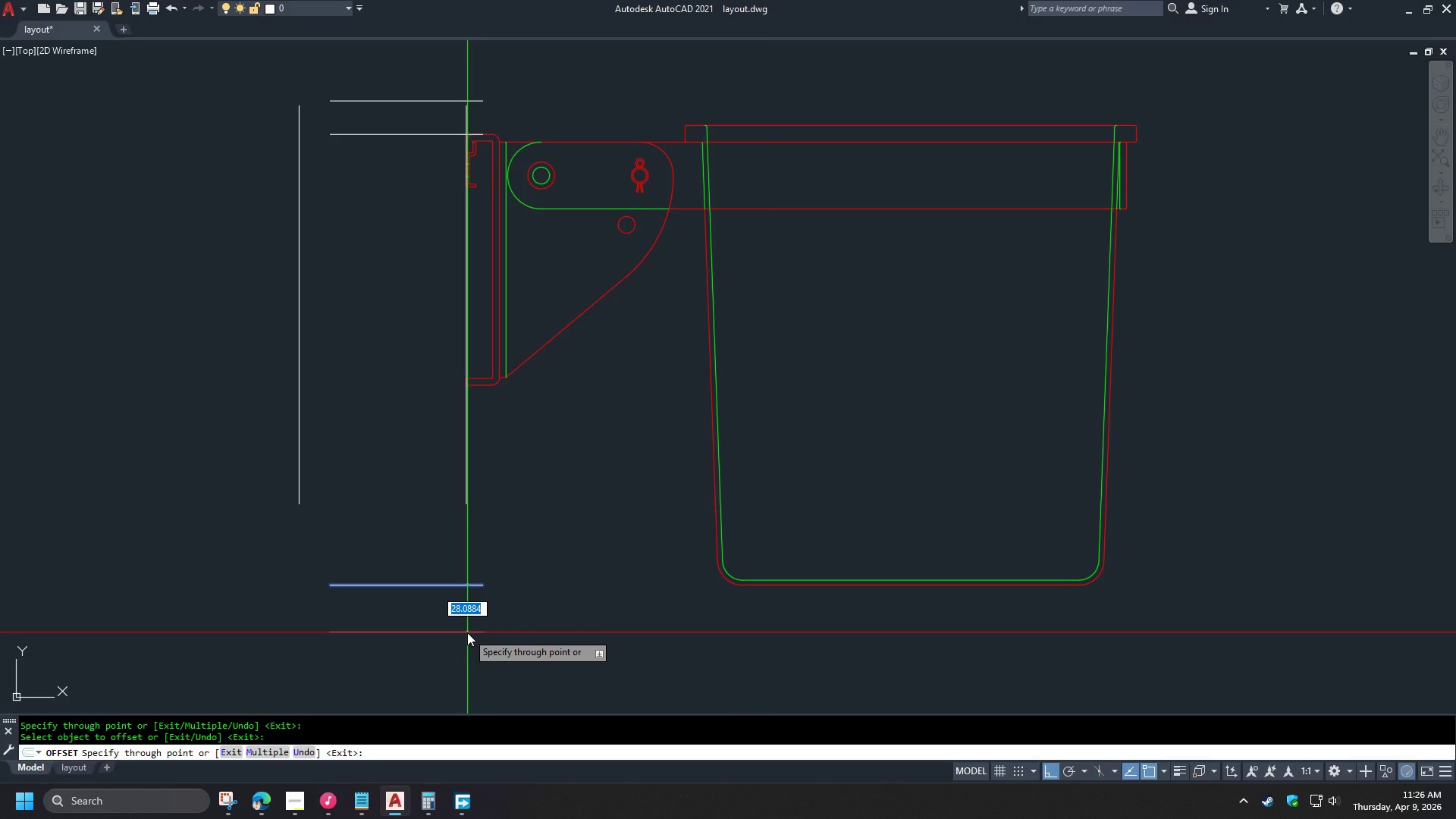 
key(Escape)
 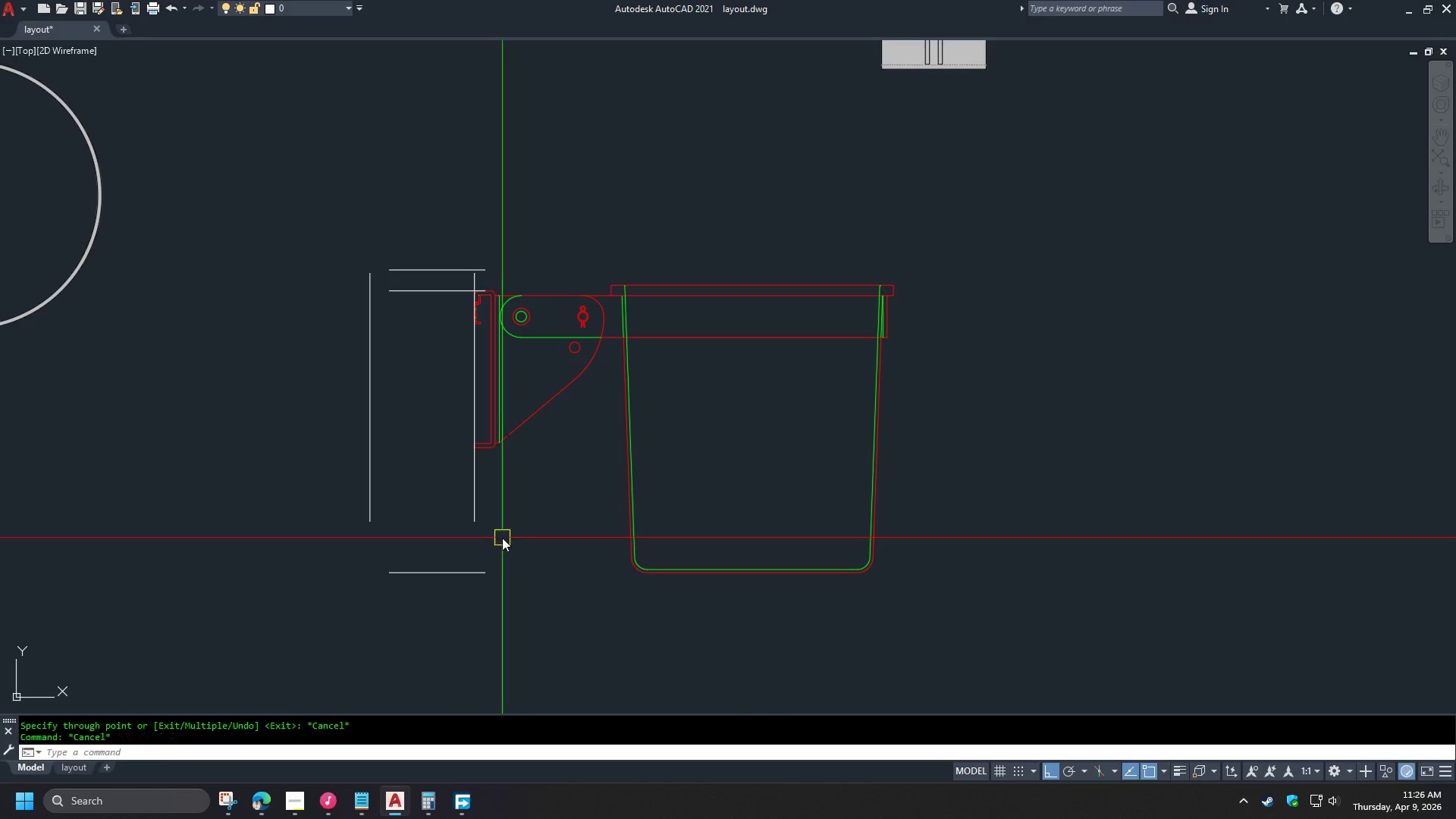 
key(Escape)
 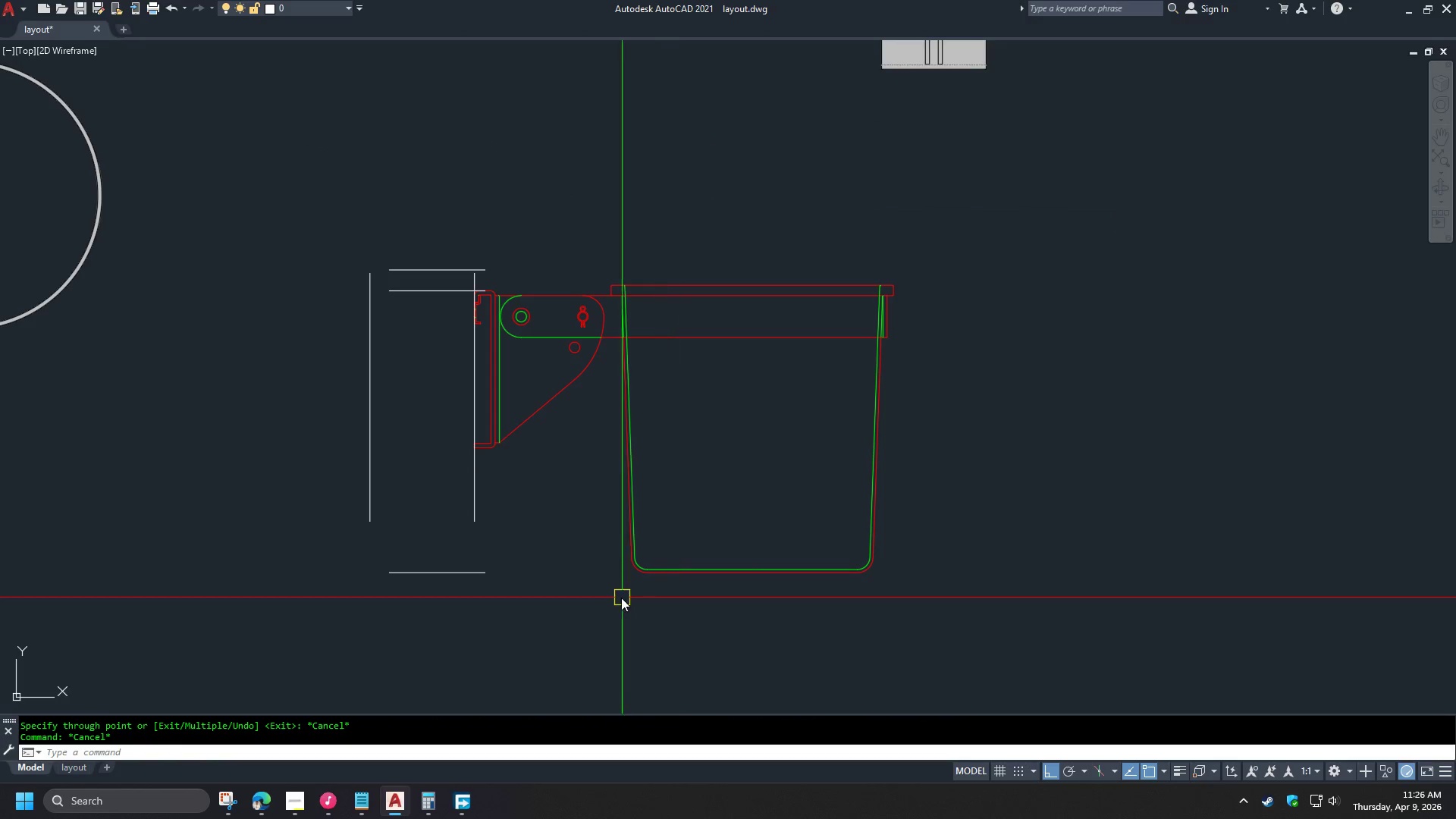 
scroll: coordinate [488, 553], scroll_direction: down, amount: 1.0
 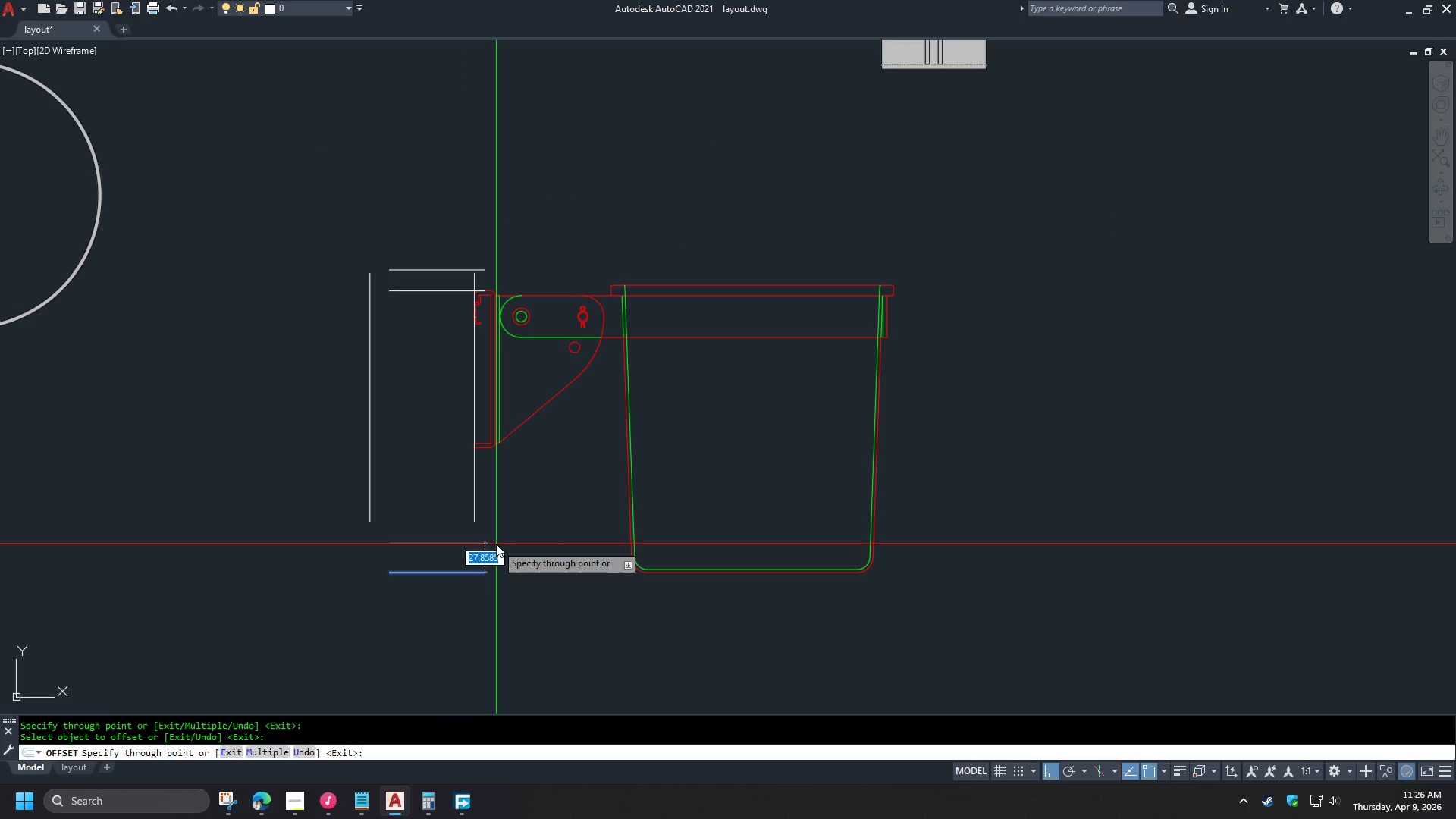 
scroll: coordinate [625, 579], scroll_direction: up, amount: 2.0
 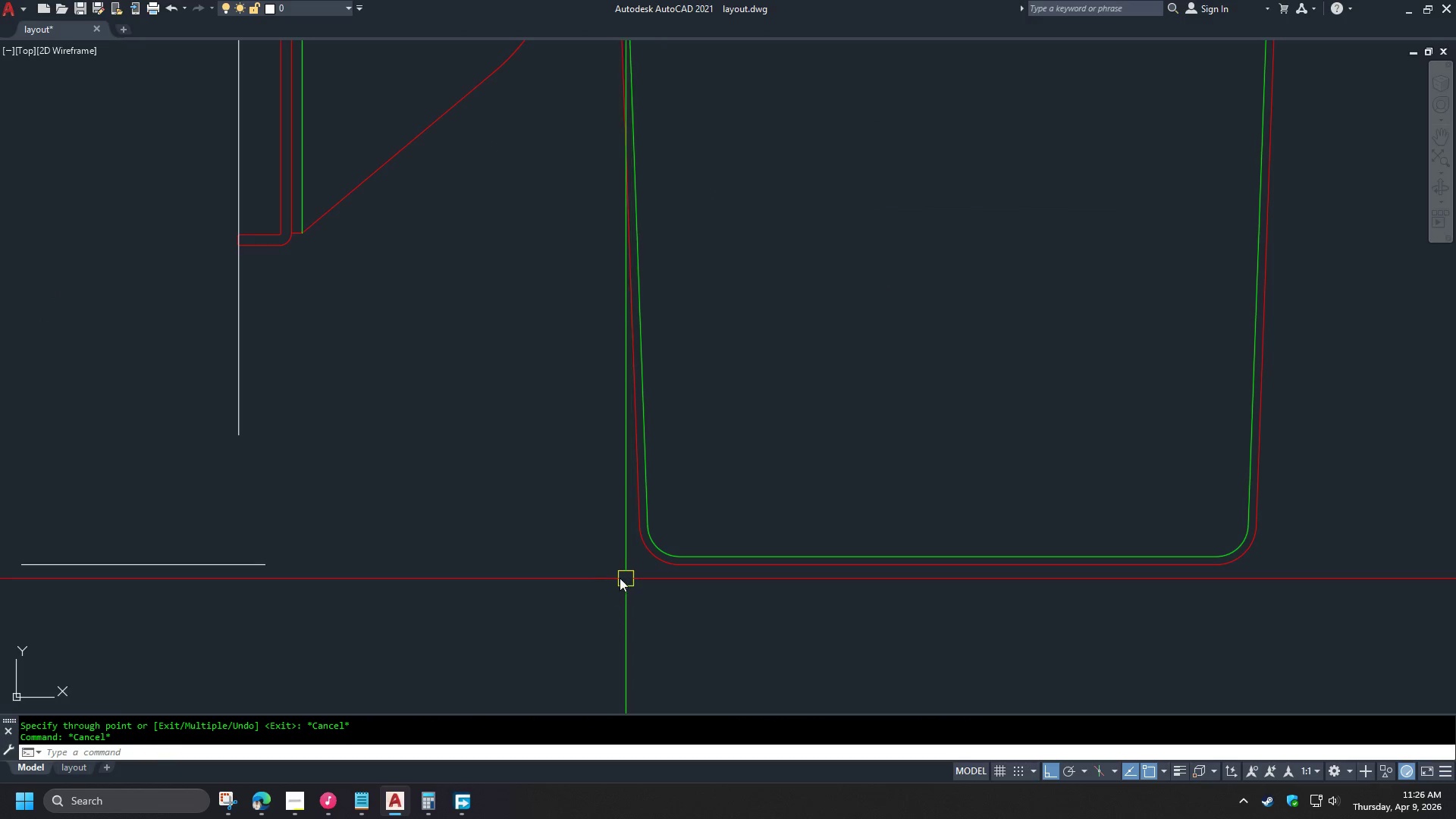 
scroll: coordinate [564, 572], scroll_direction: down, amount: 2.0
 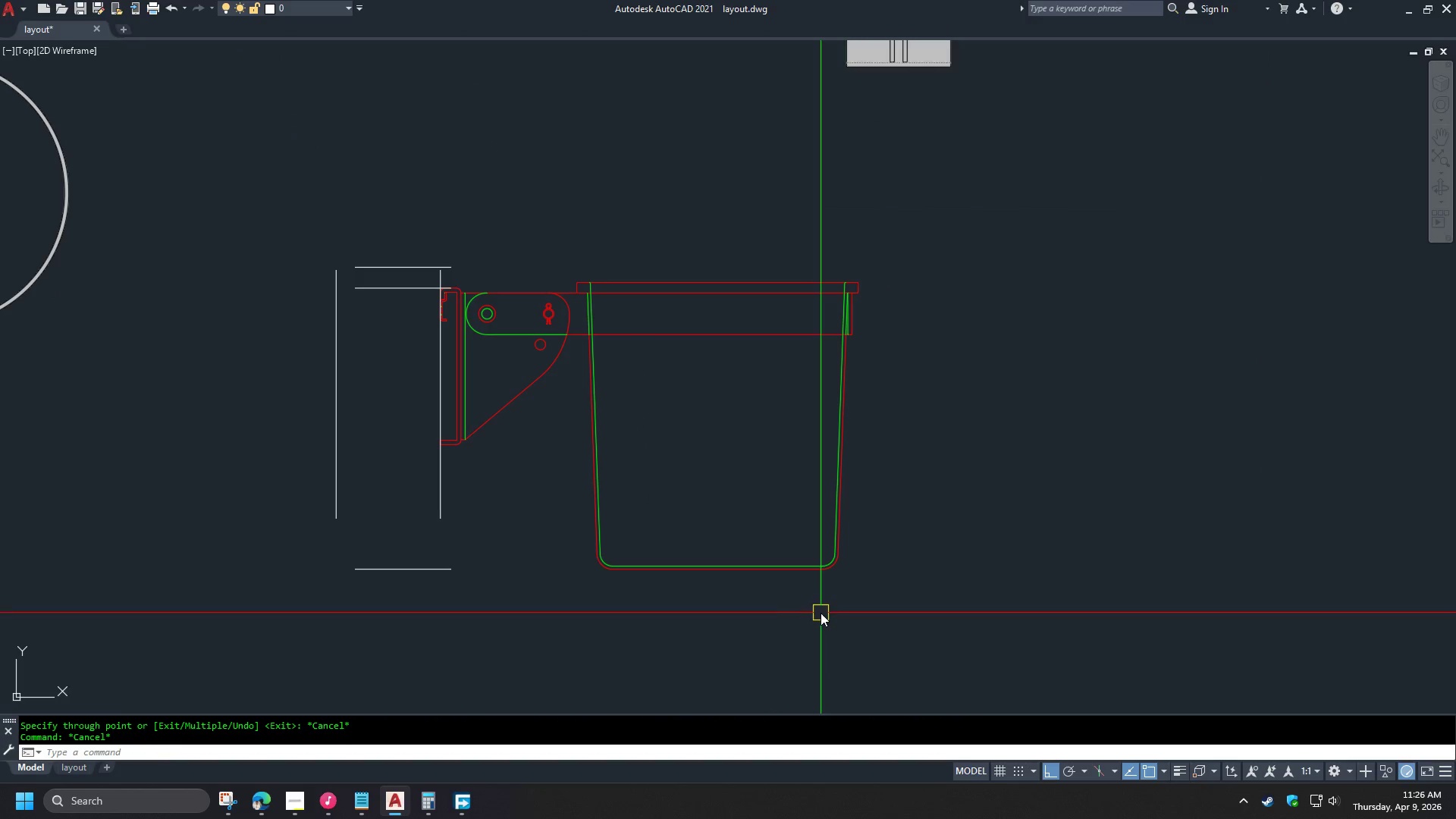 
scroll: coordinate [601, 563], scroll_direction: up, amount: 2.0
 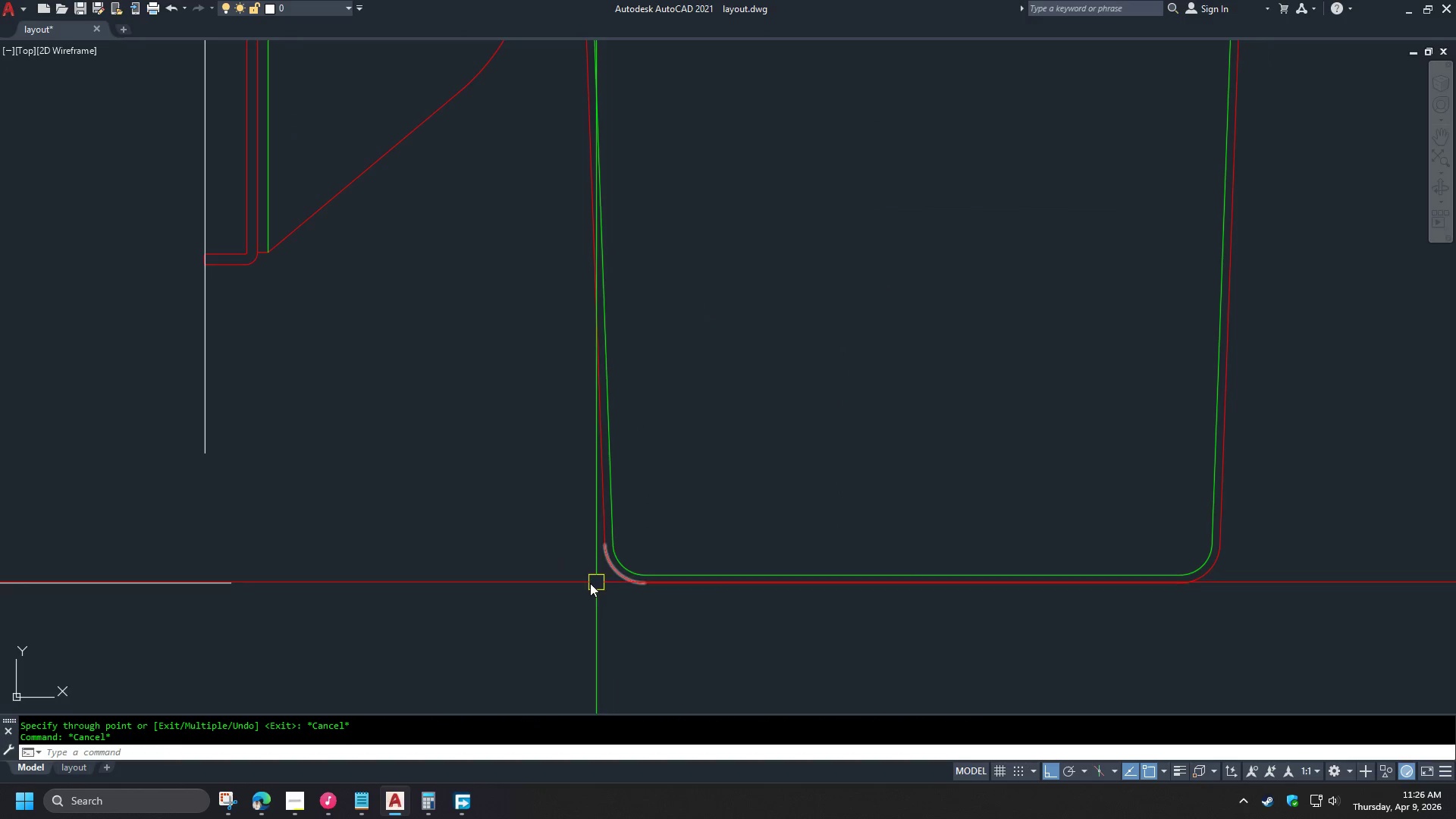 
scroll: coordinate [424, 570], scroll_direction: down, amount: 3.0
 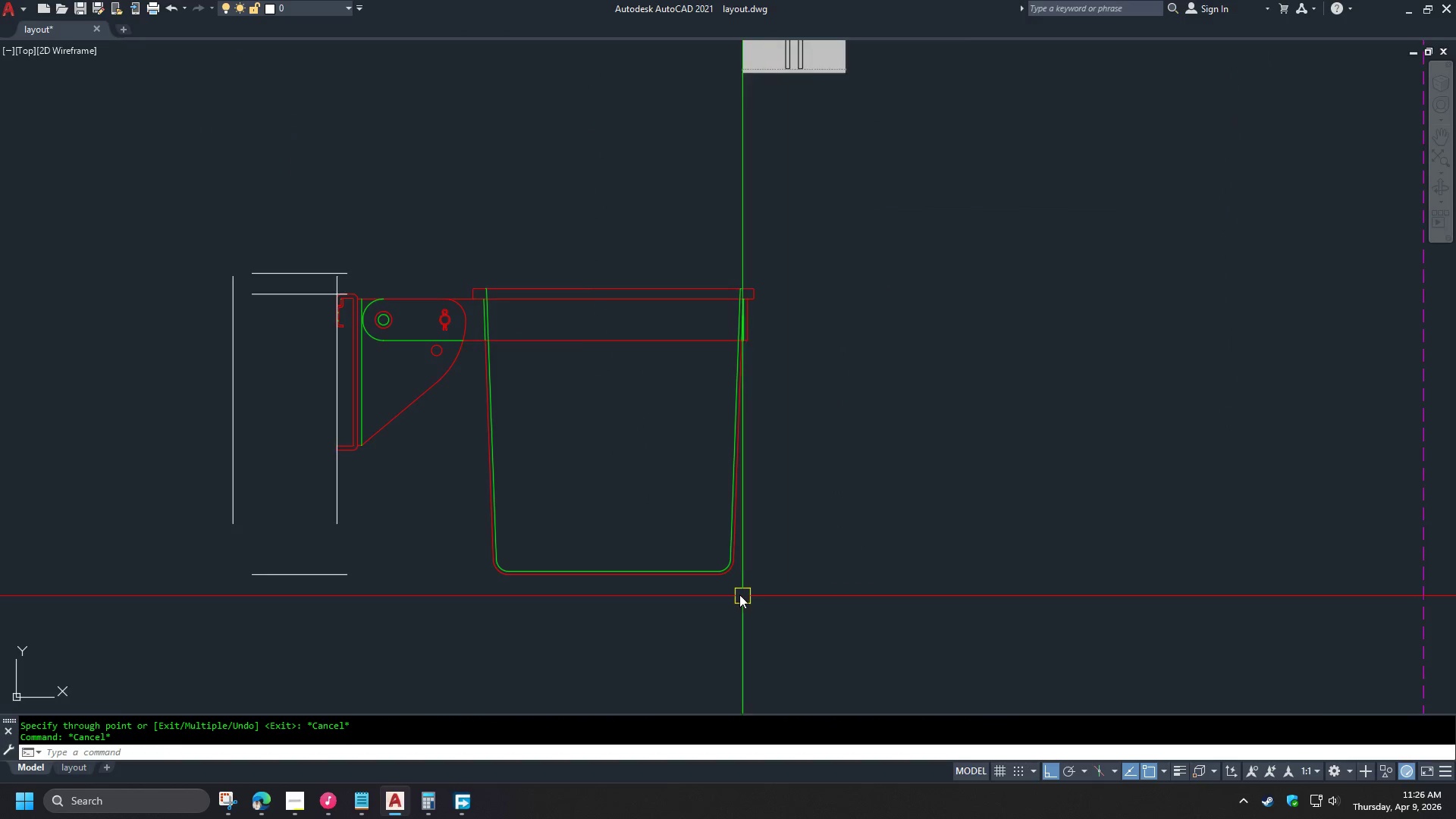 
scroll: coordinate [736, 592], scroll_direction: up, amount: 2.0
 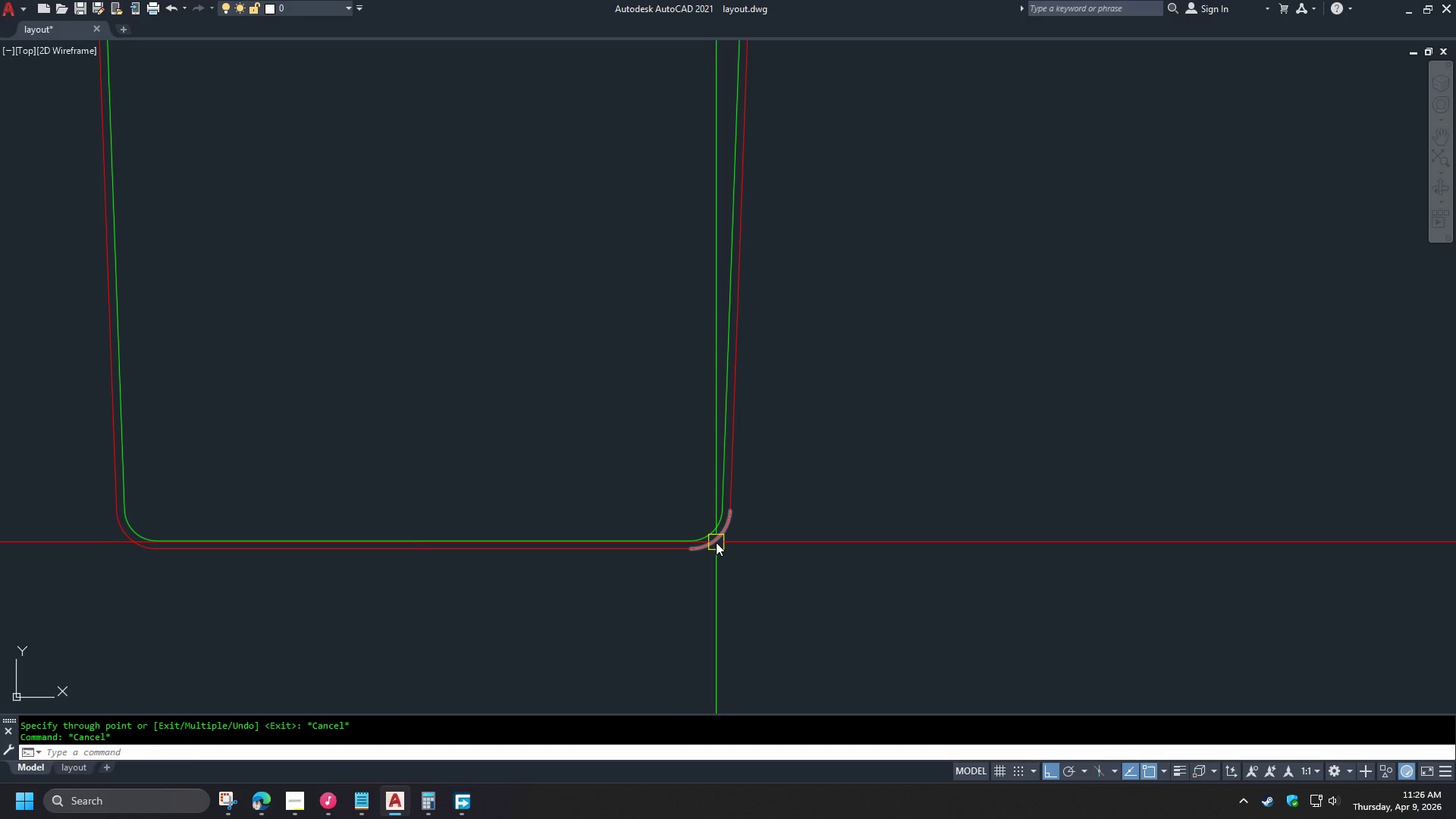 
left_click([717, 544])
 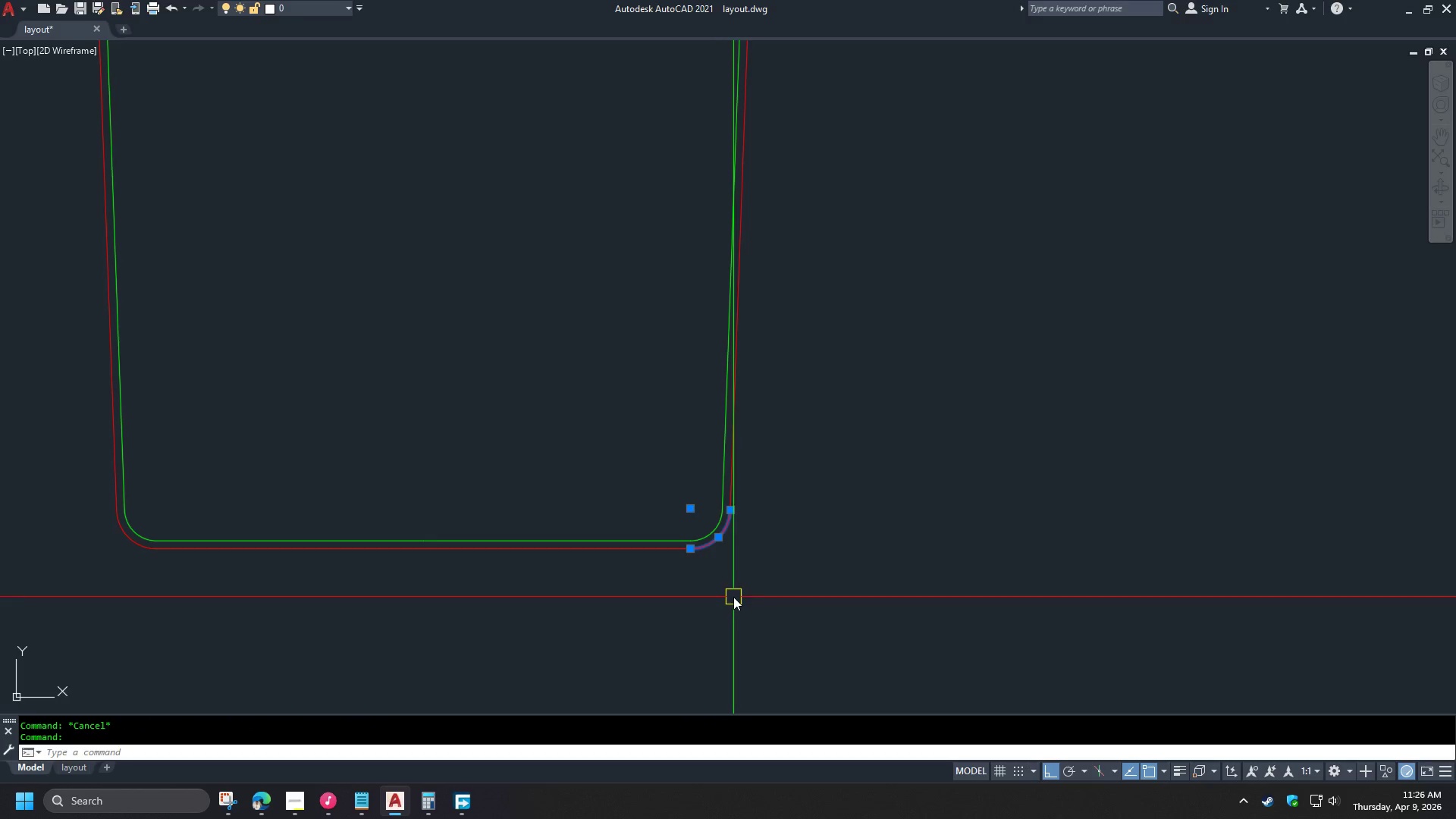 
scroll: coordinate [733, 598], scroll_direction: down, amount: 2.0
 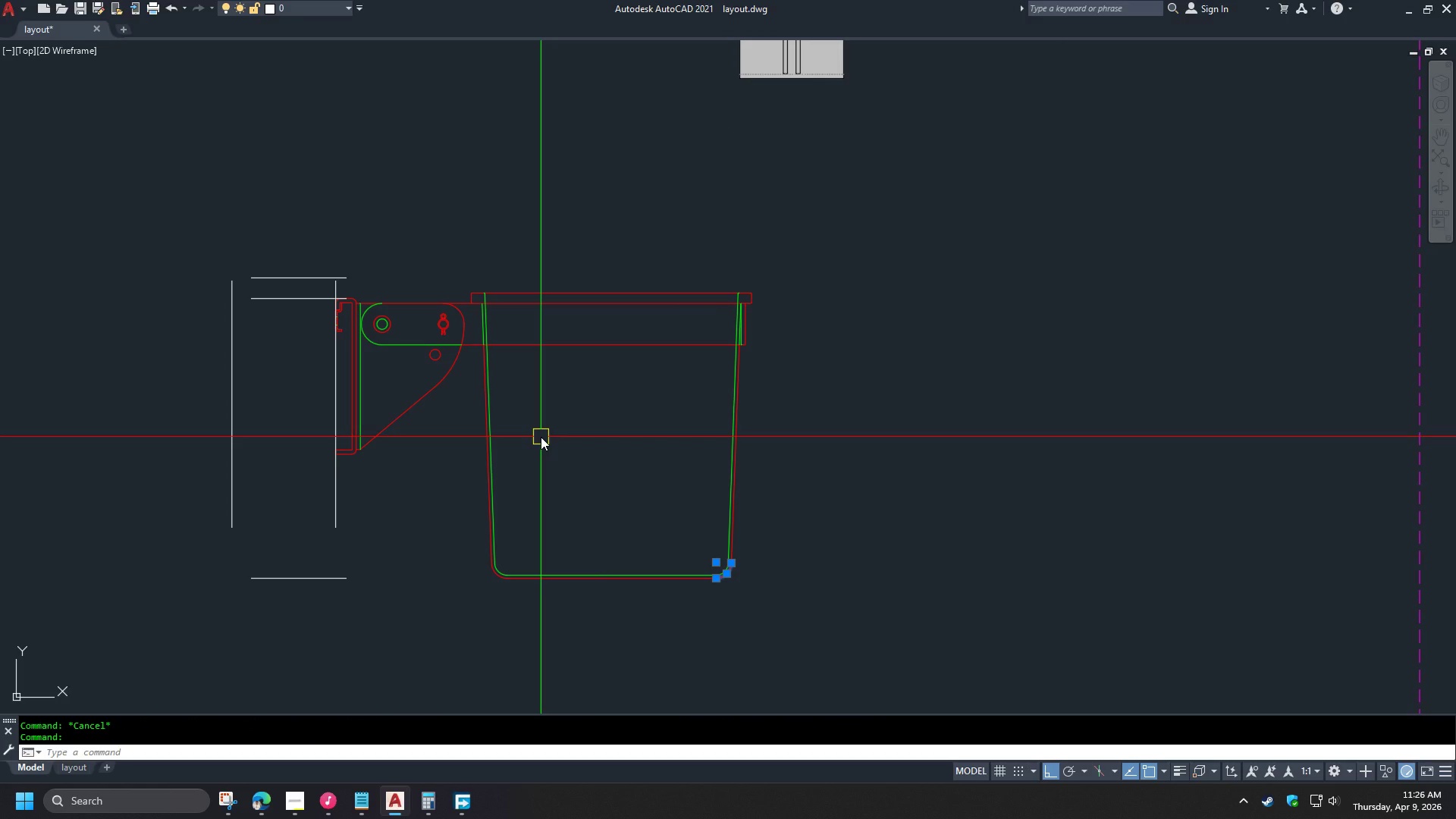 
type(ro)
 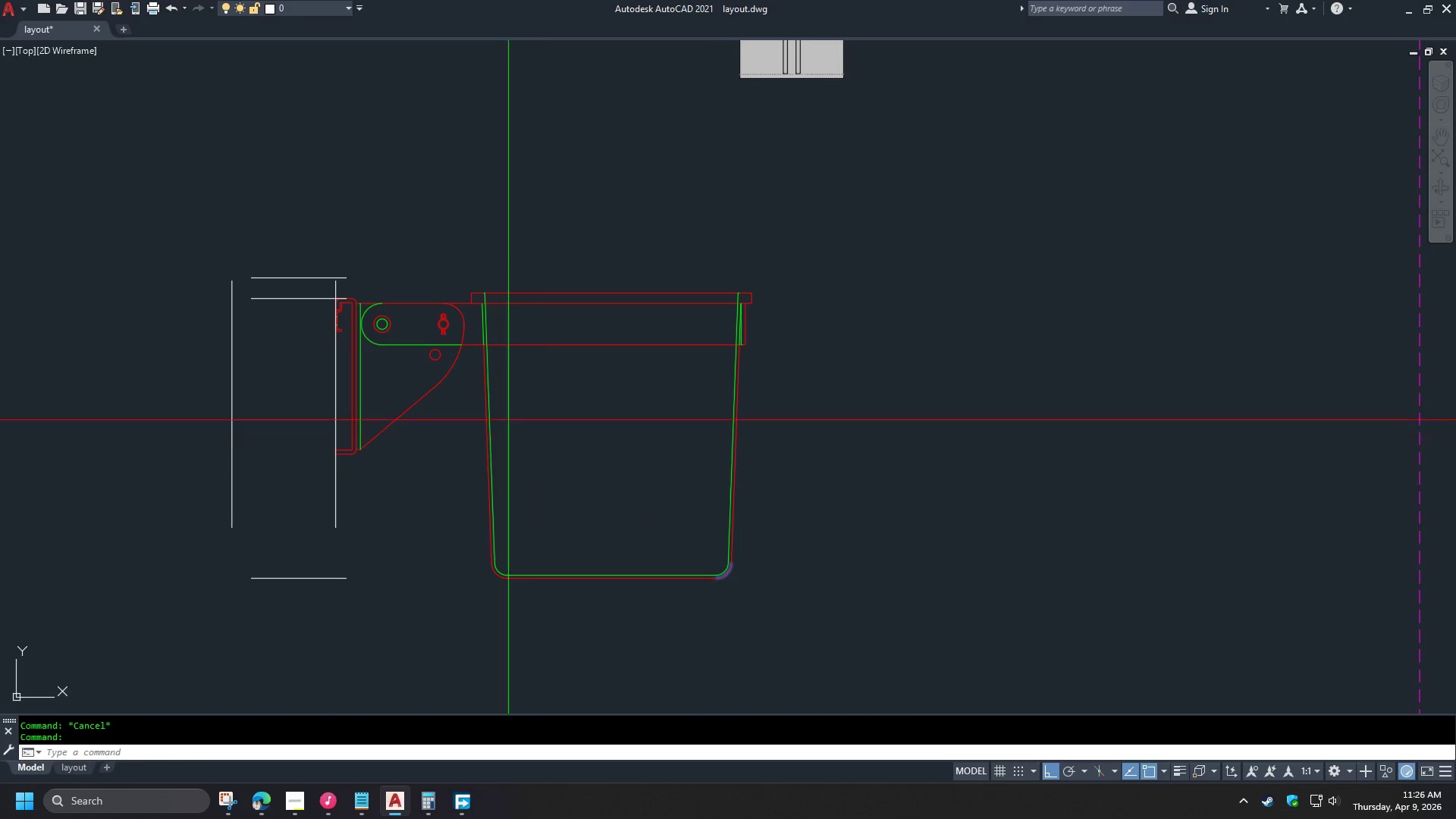 
type( ce)
 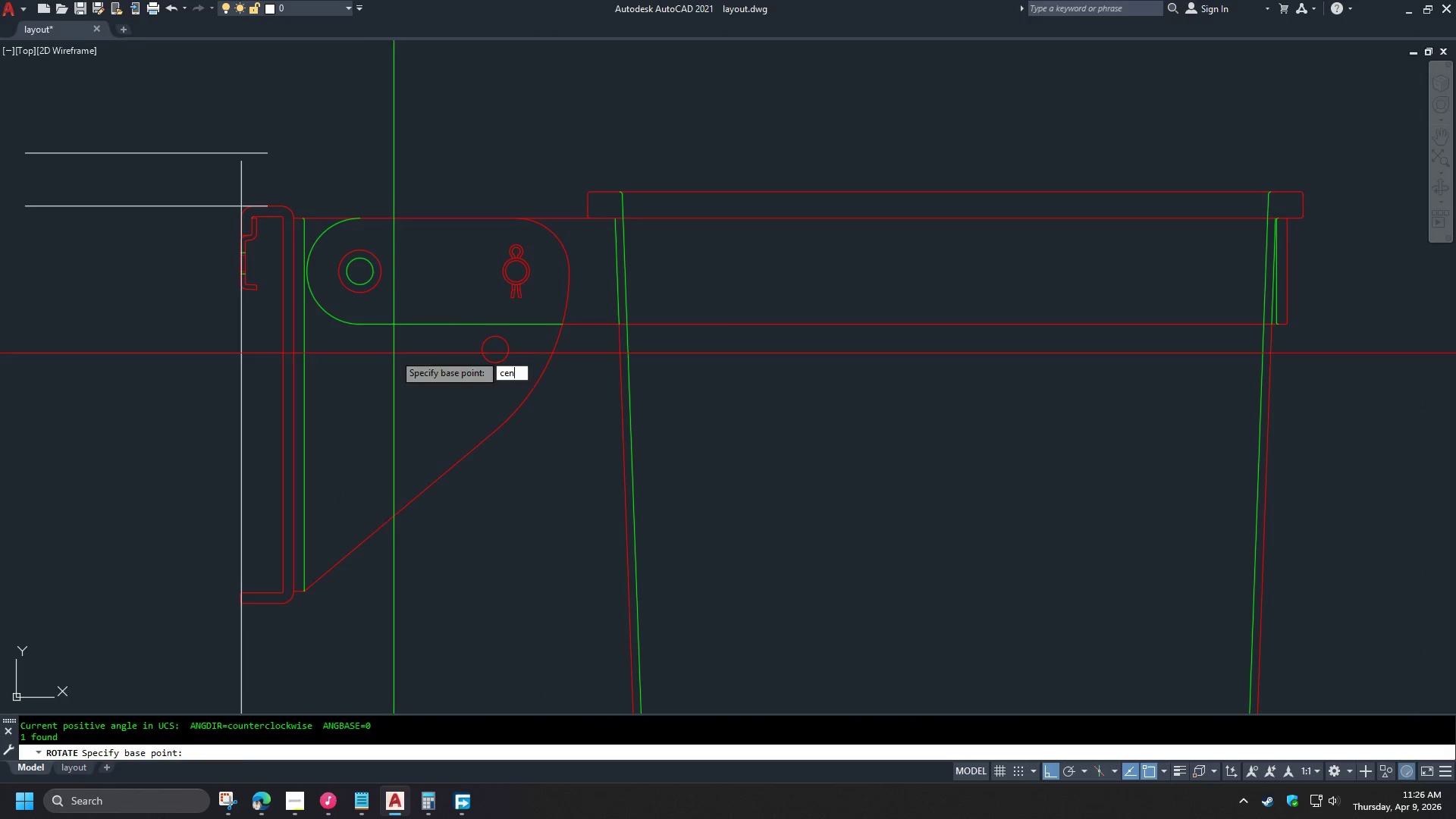 
scroll: coordinate [395, 356], scroll_direction: up, amount: 2.0
 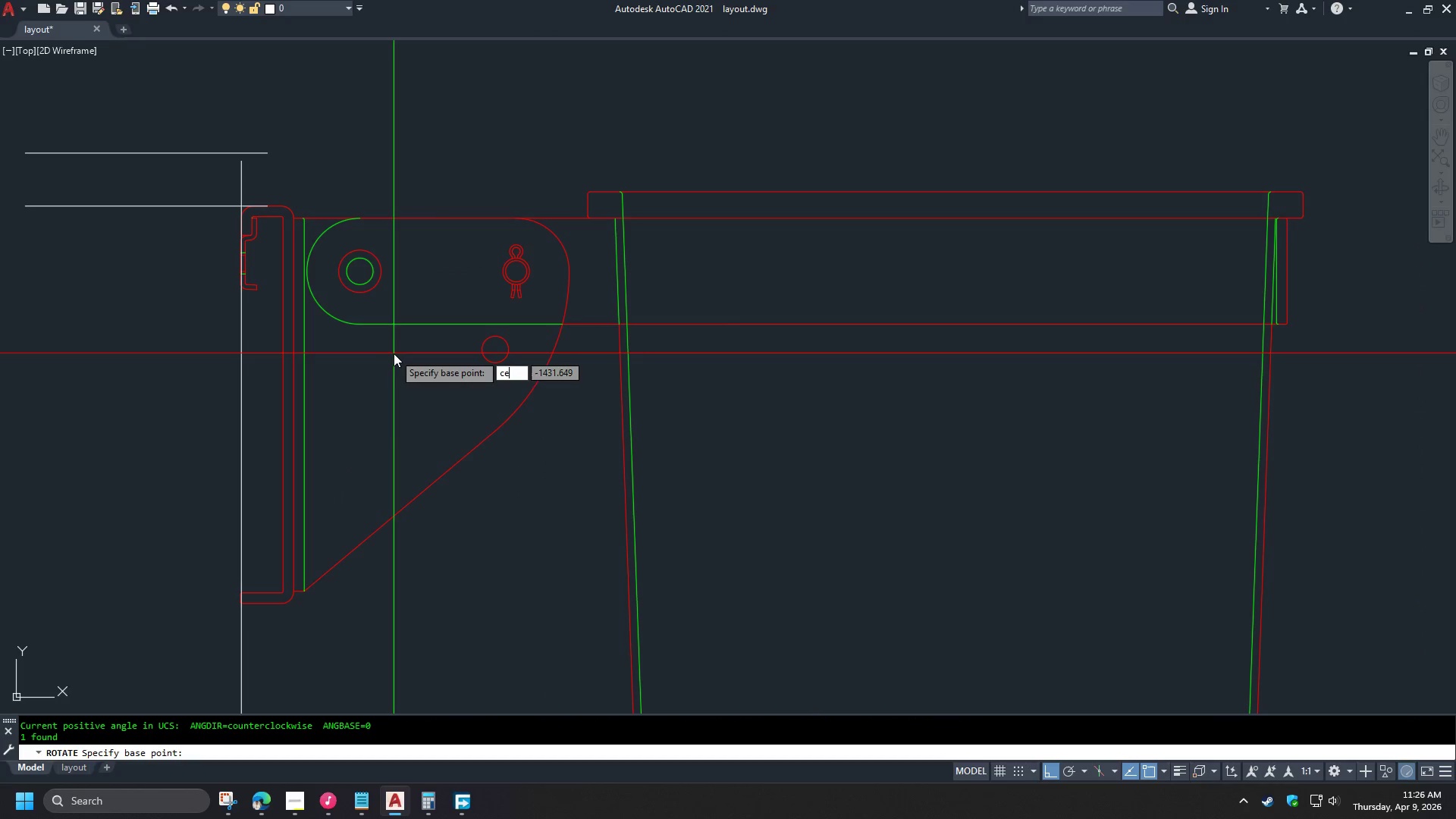 
key(N)
 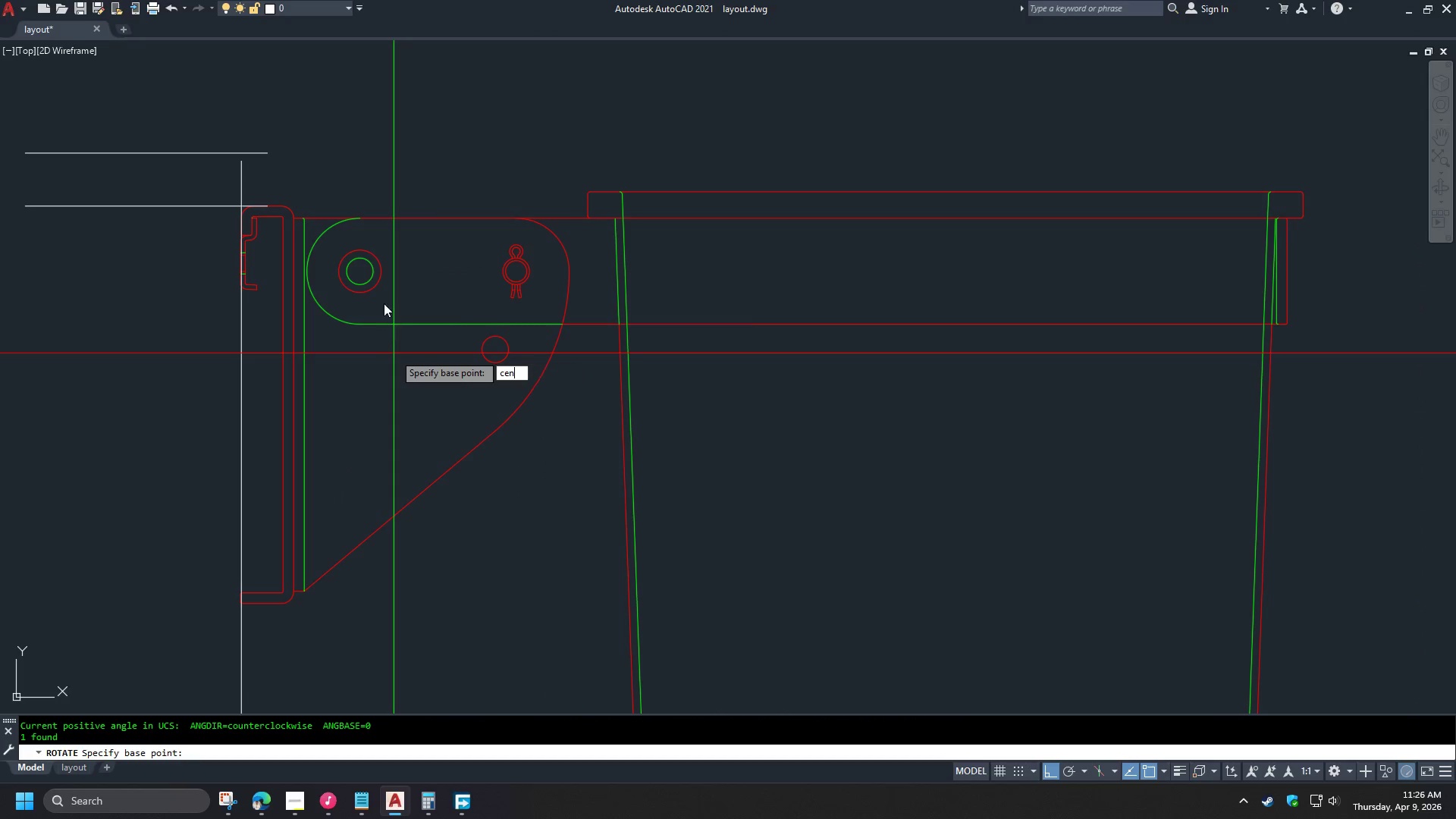 
key(Space)
 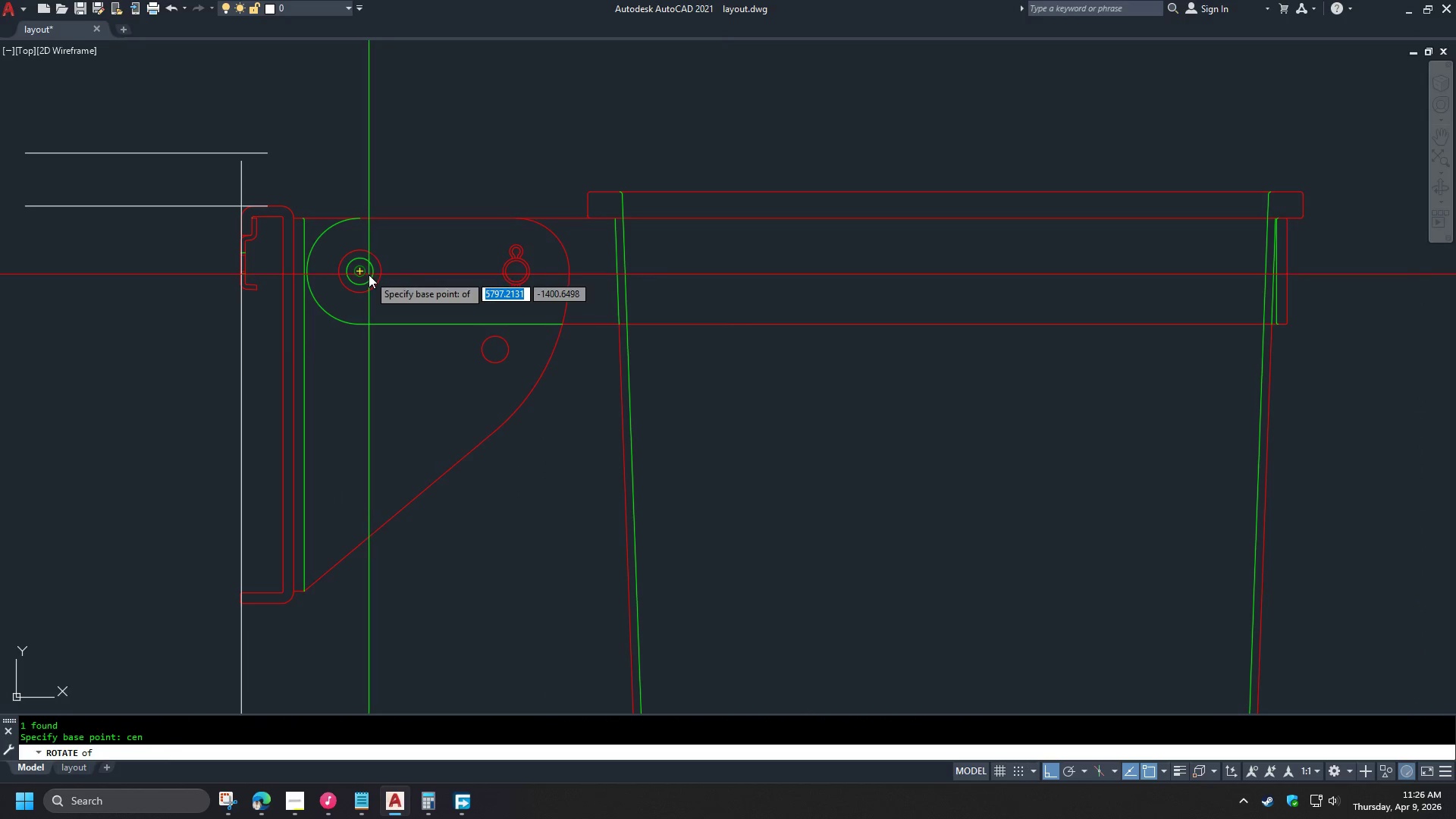 
left_click([369, 275])
 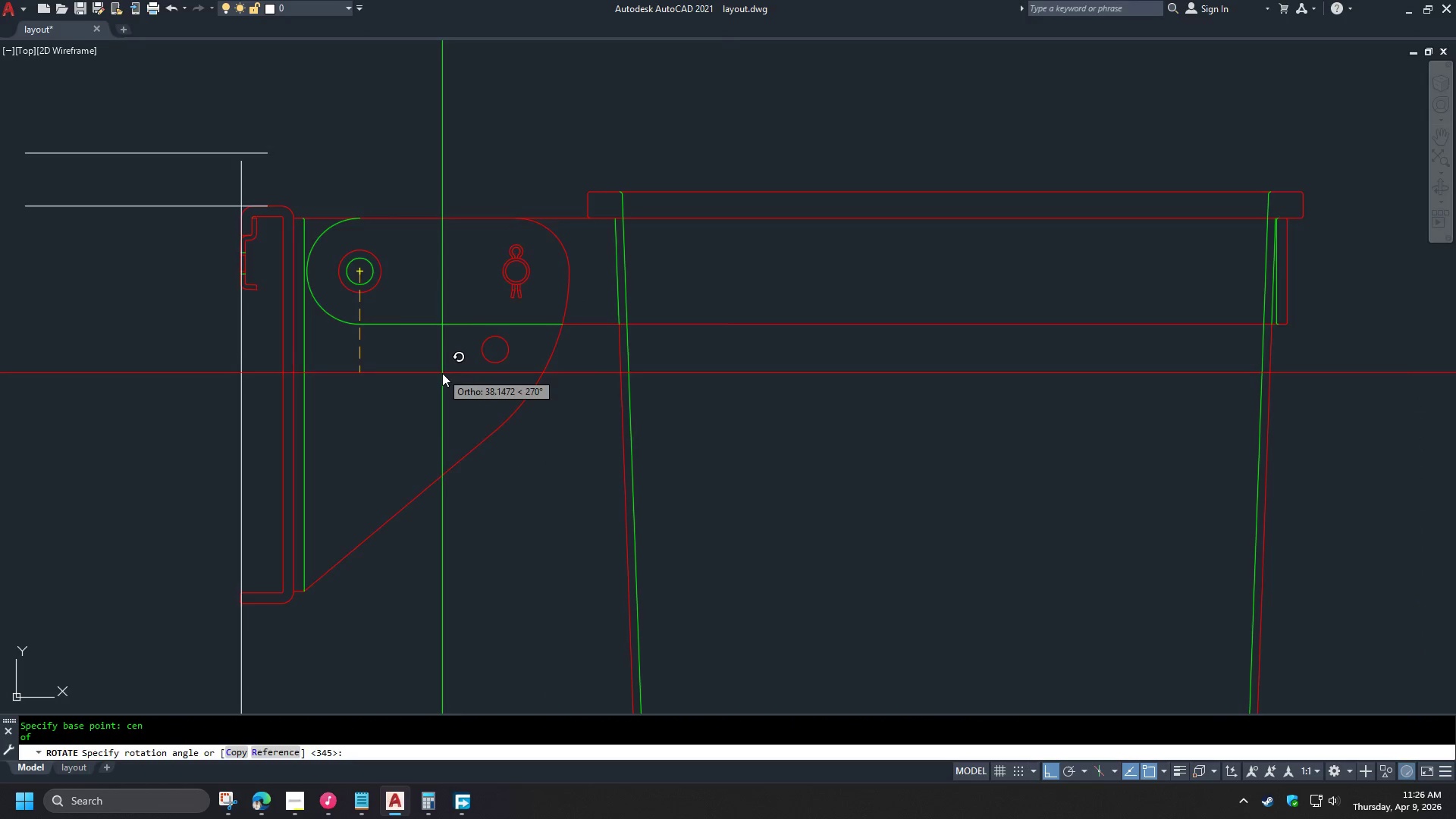 
scroll: coordinate [442, 372], scroll_direction: down, amount: 2.0
 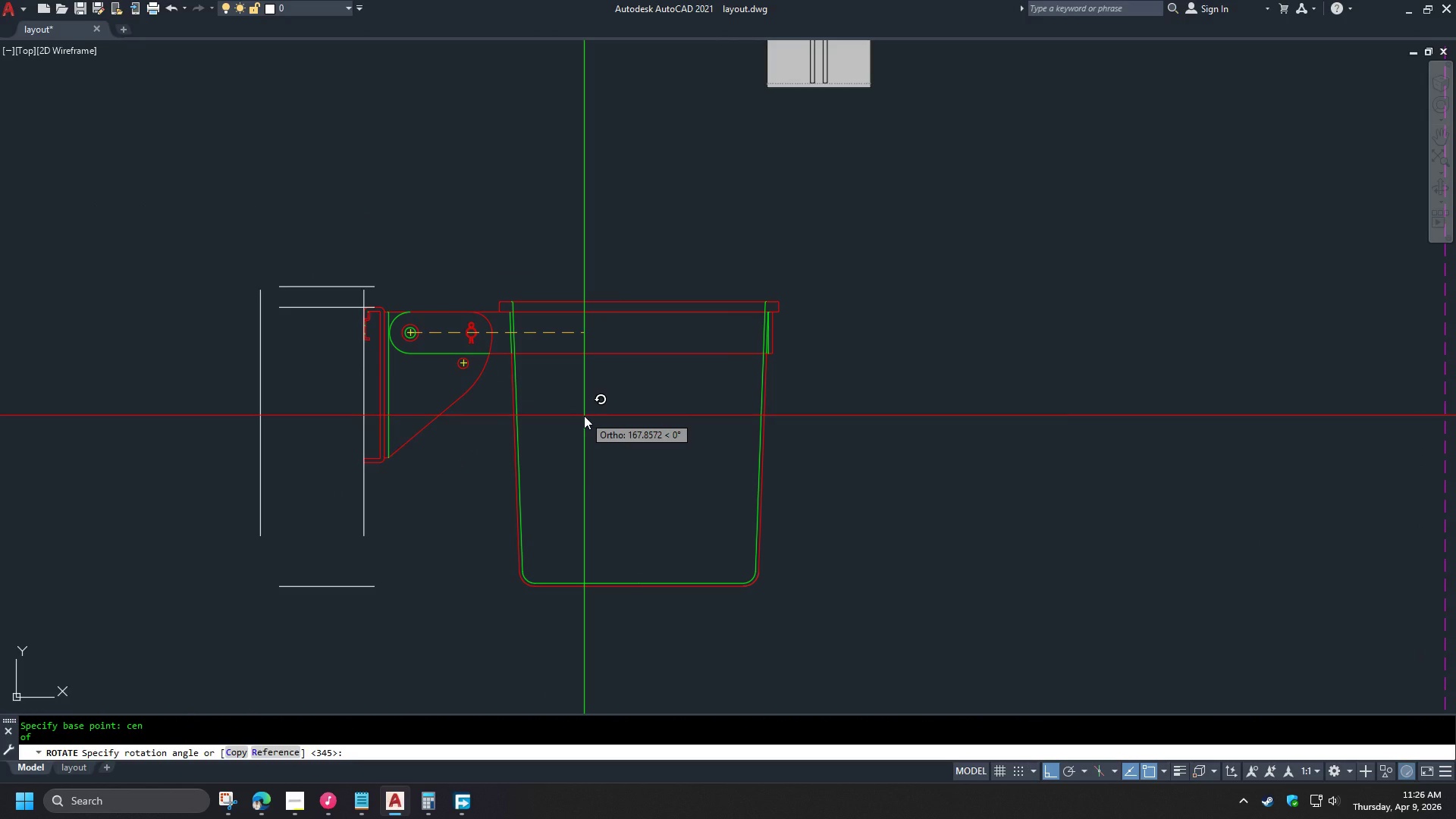 
key(C)
 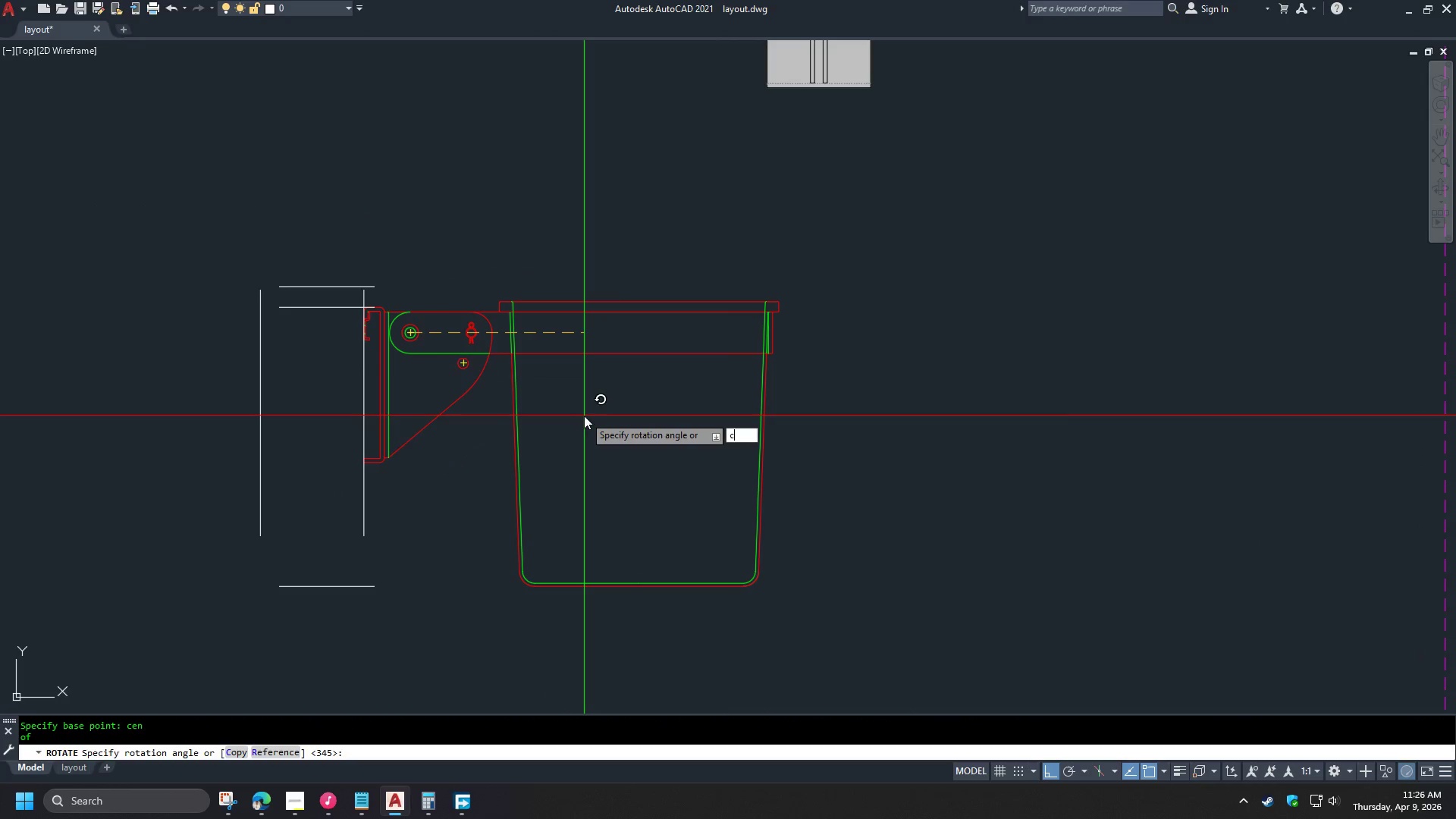 
key(Space)
 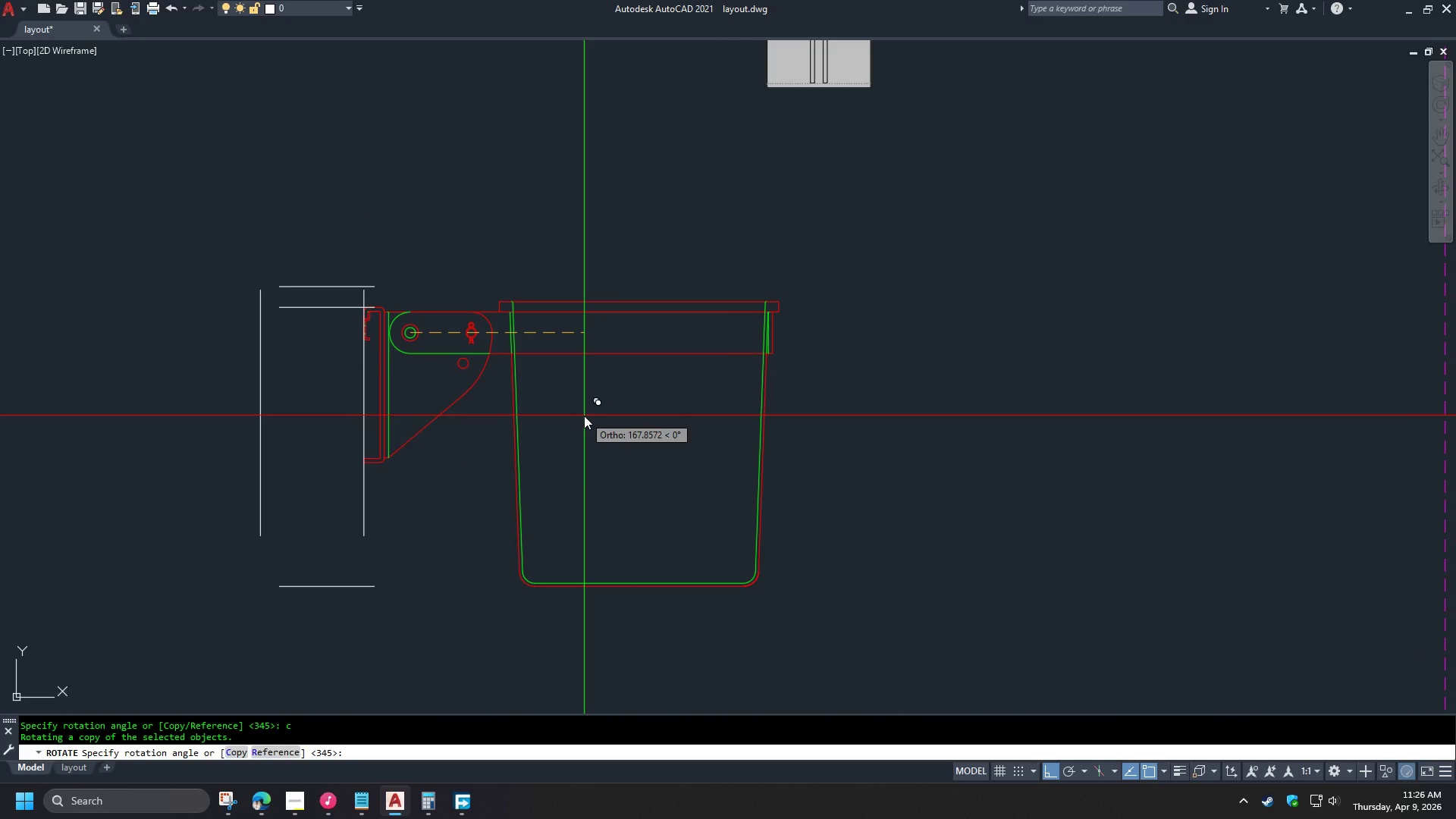 
key(NumpadSubtract)
 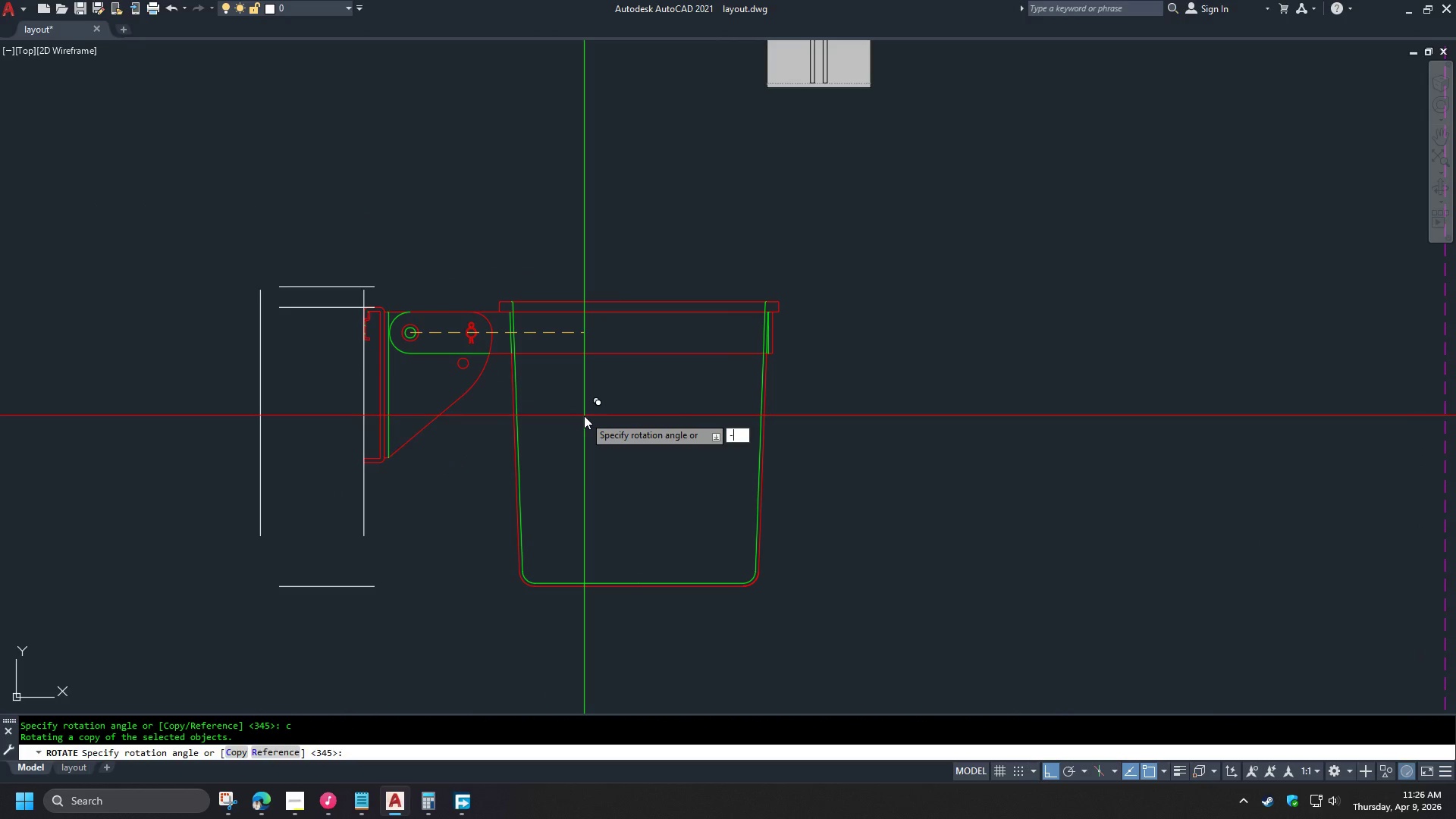 
key(Numpad3)
 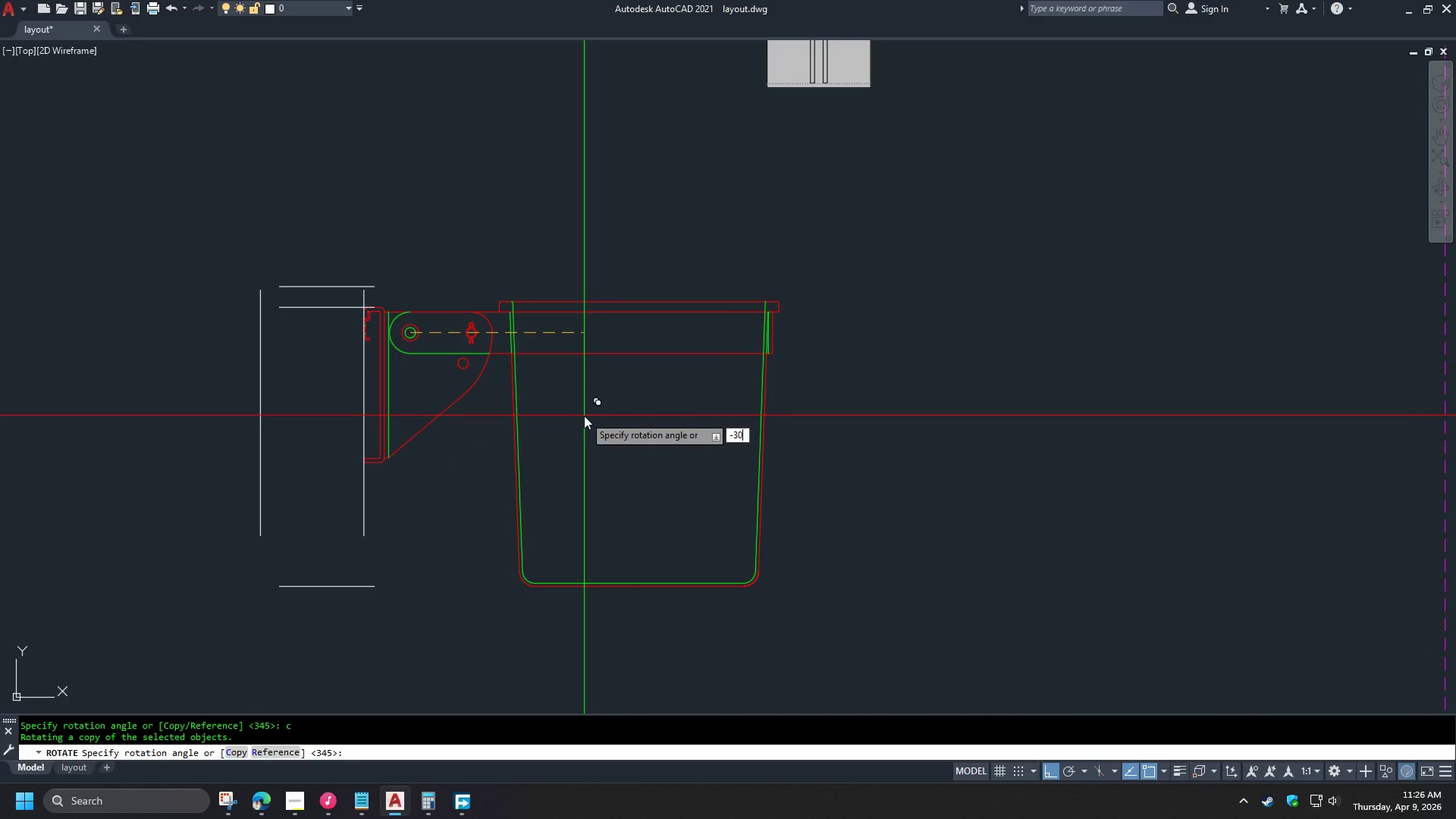 
key(Numpad0)
 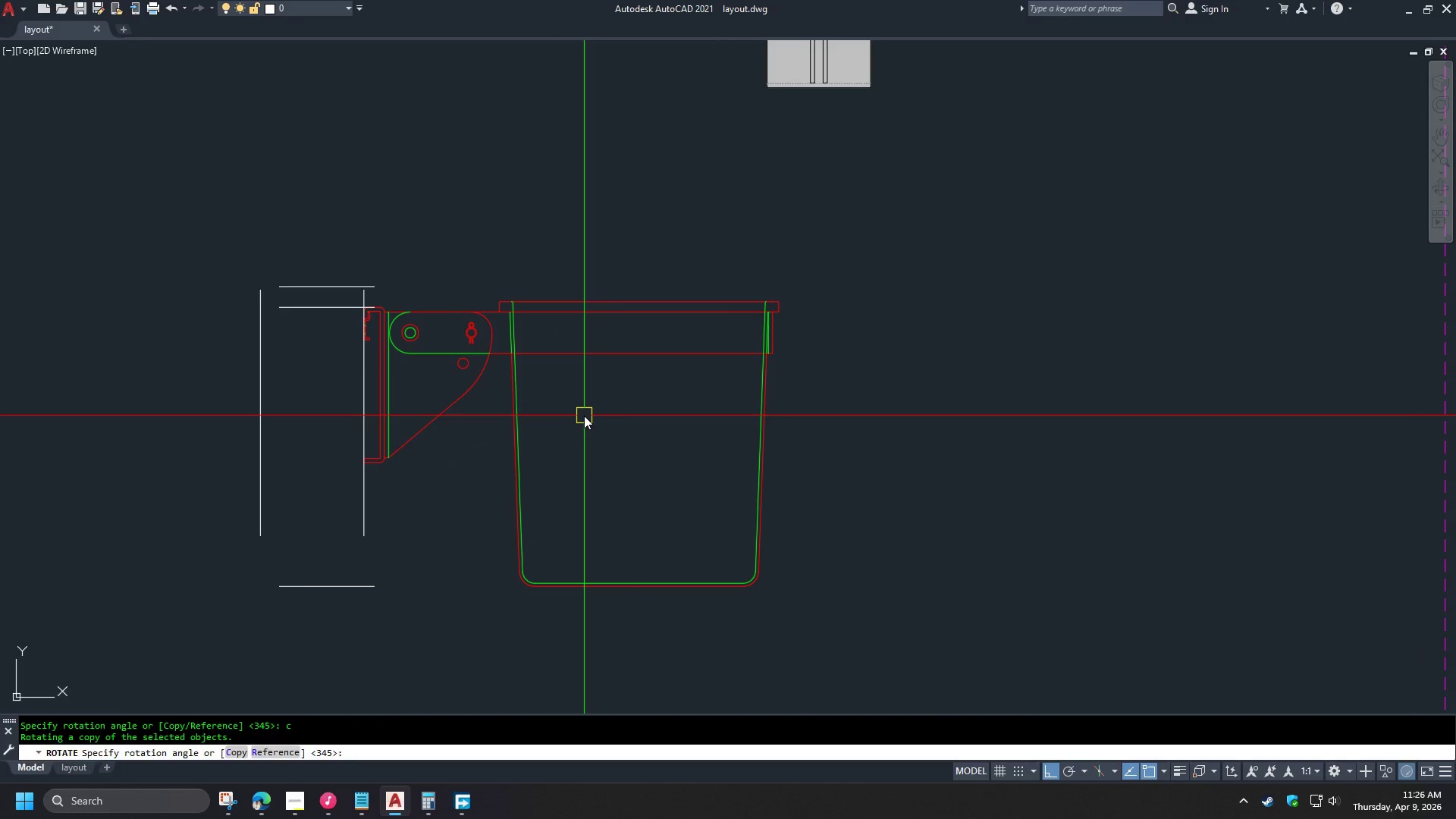 
key(NumpadEnter)
 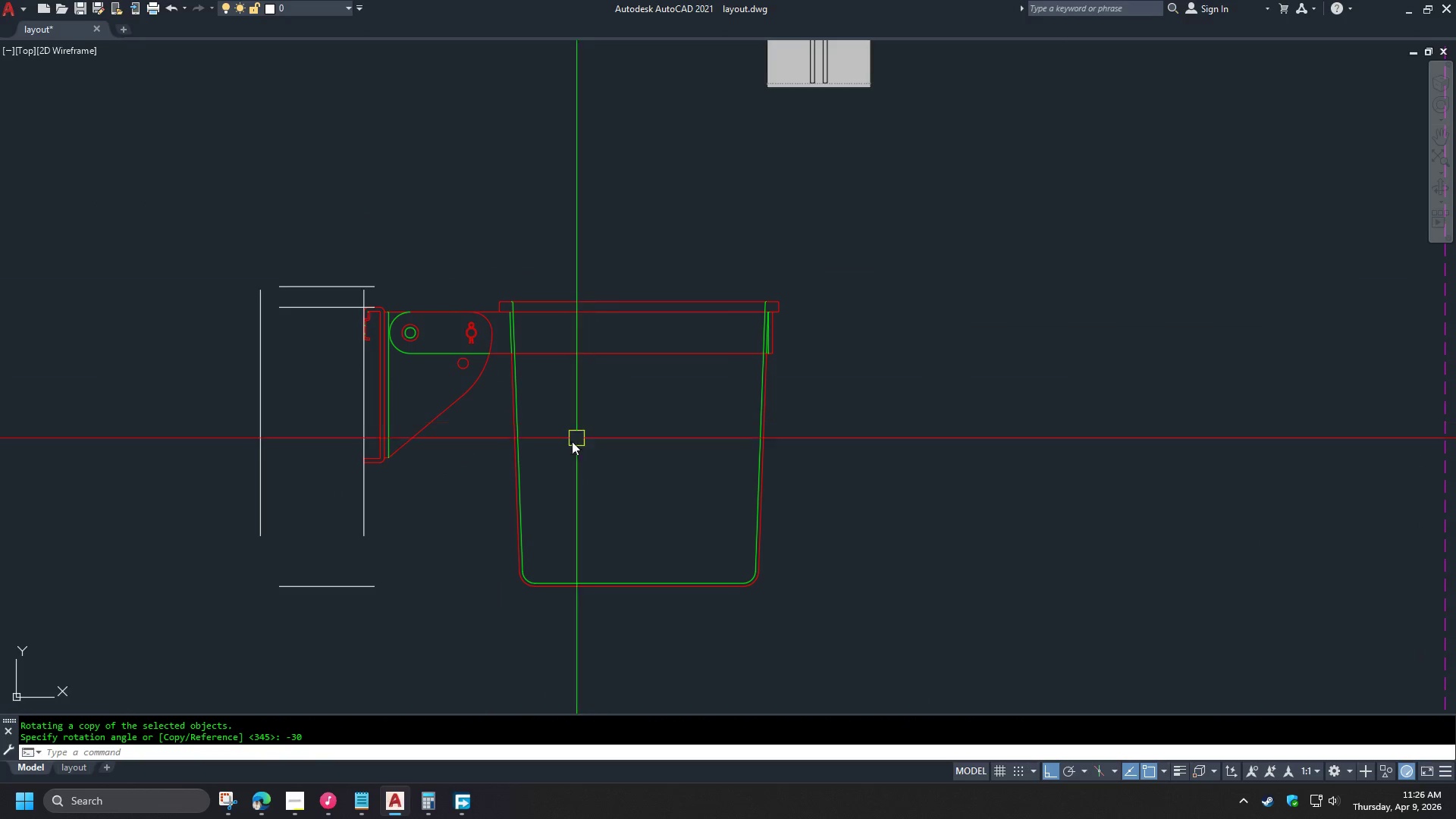 
scroll: coordinate [536, 533], scroll_direction: none, amount: 0.0
 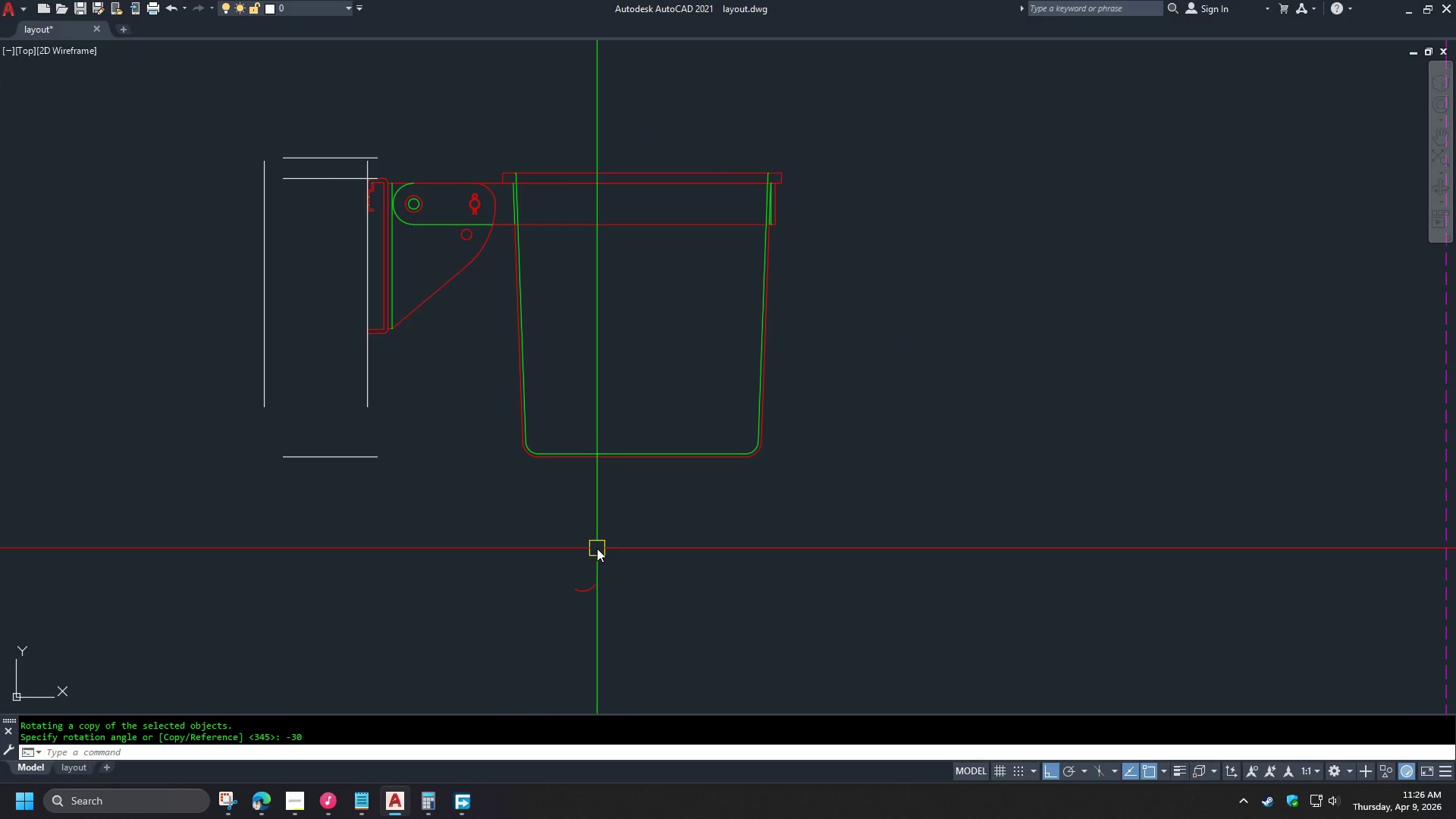 
key(L)
 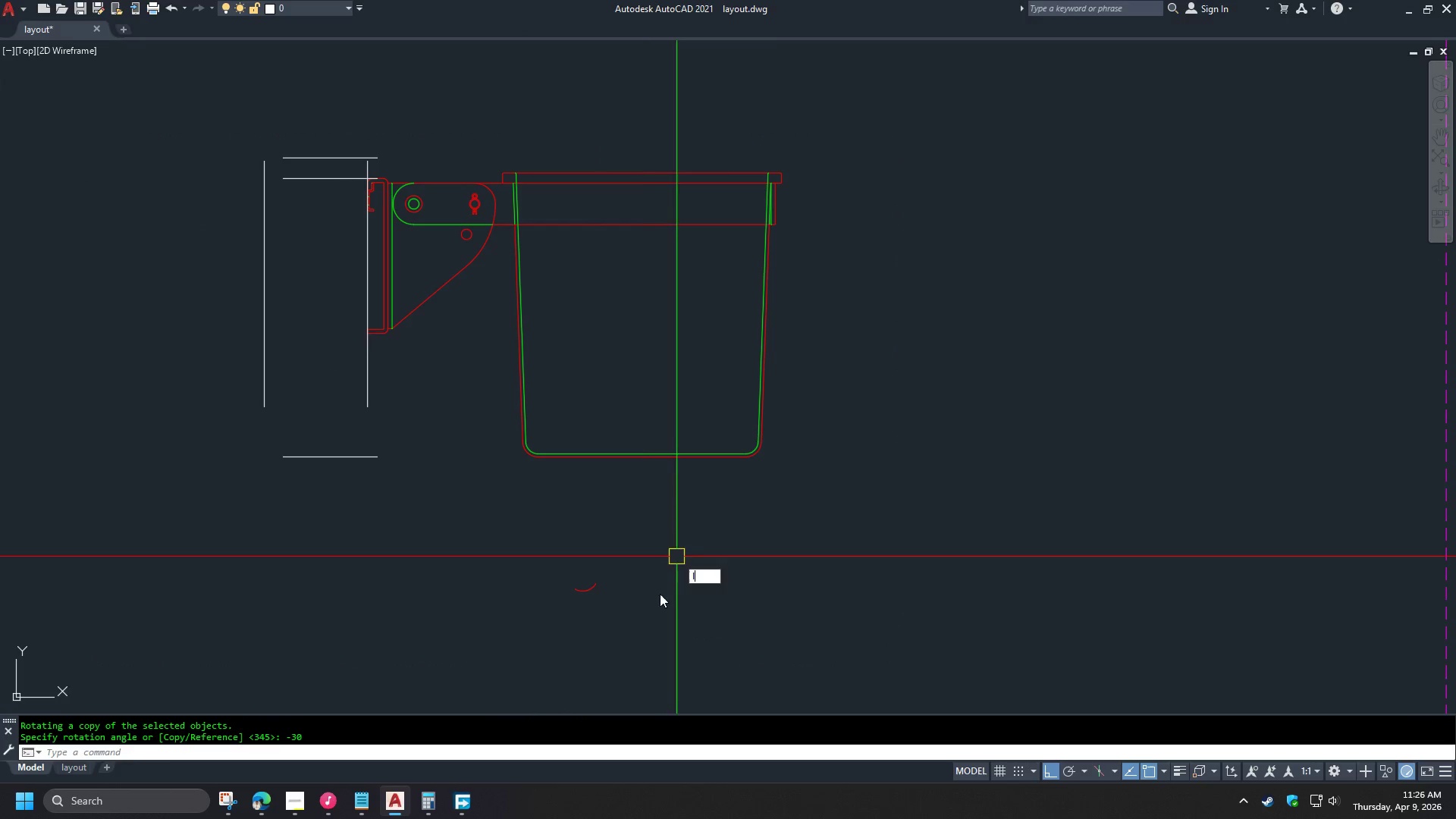 
key(Space)
 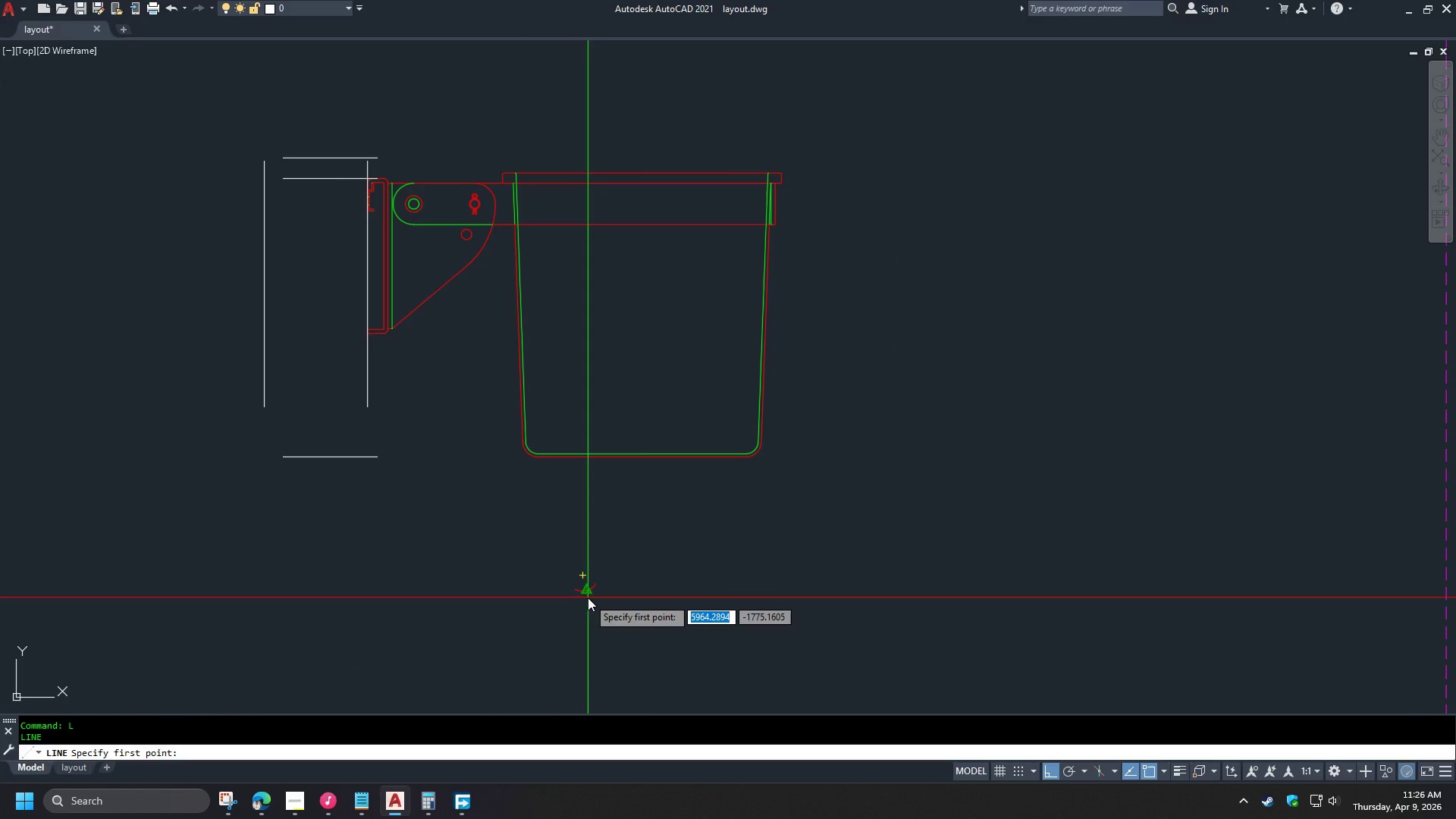 
scroll: coordinate [580, 595], scroll_direction: up, amount: 3.0
 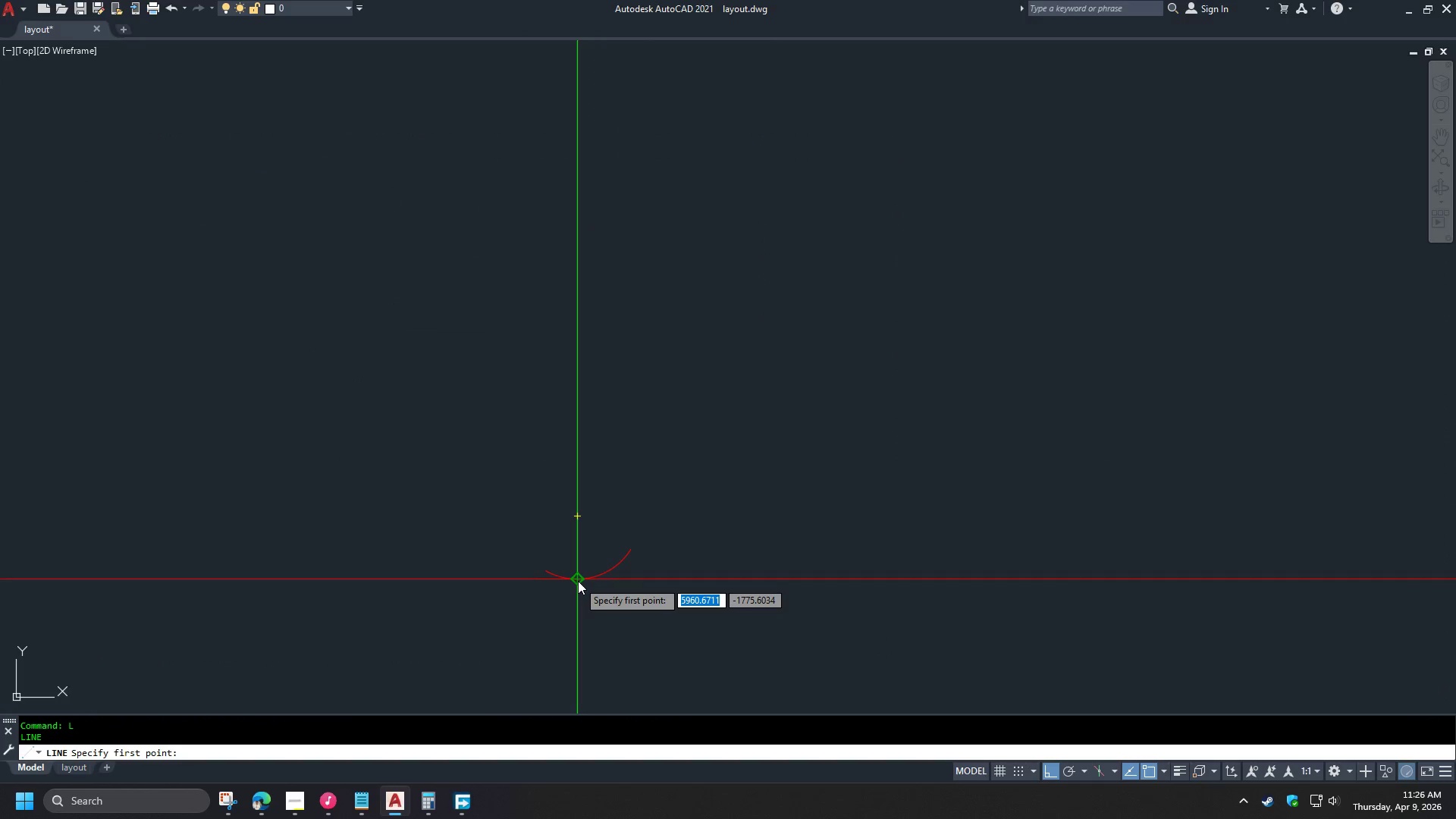 
left_click([578, 581])
 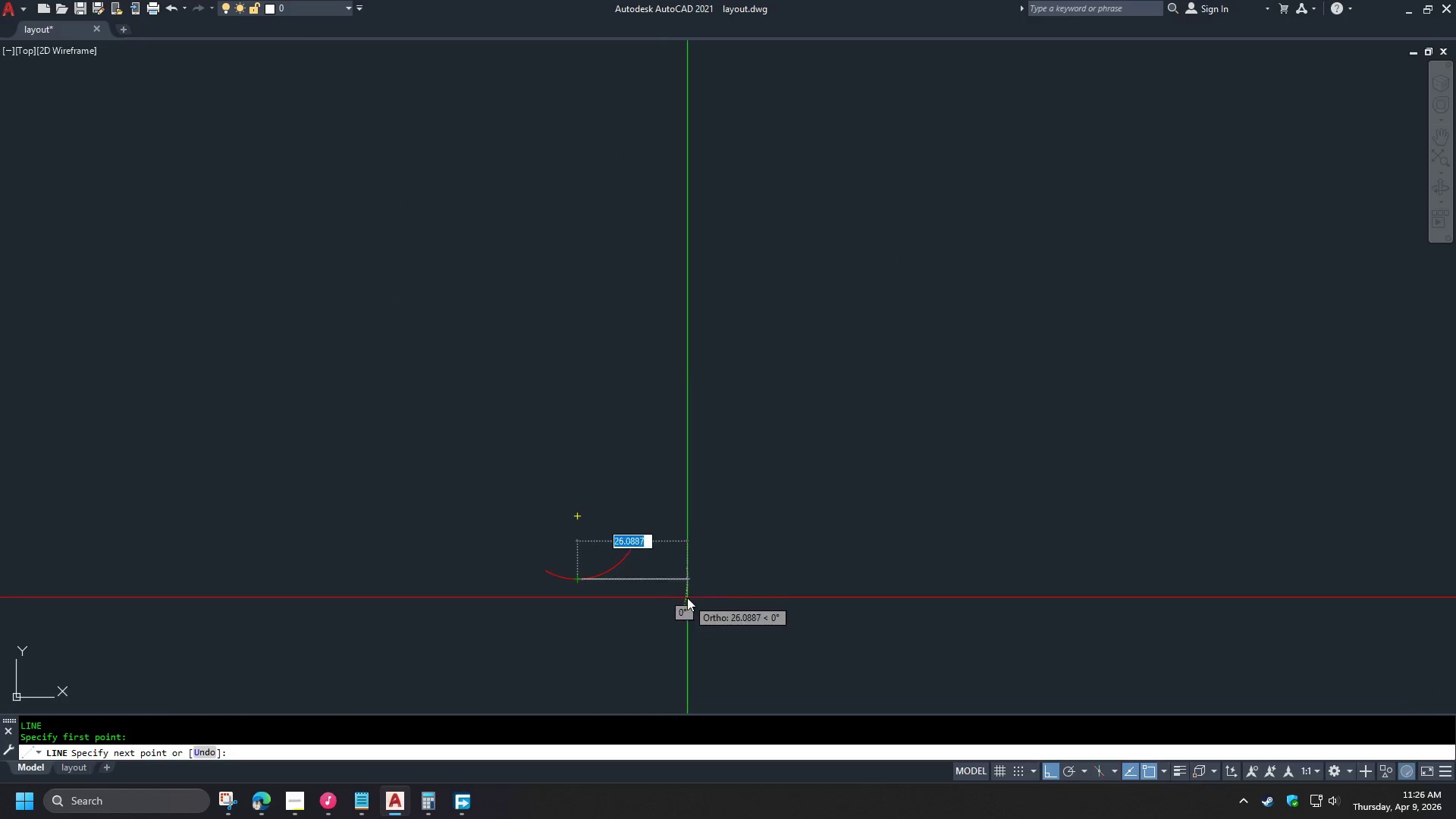 
scroll: coordinate [687, 598], scroll_direction: down, amount: 2.0
 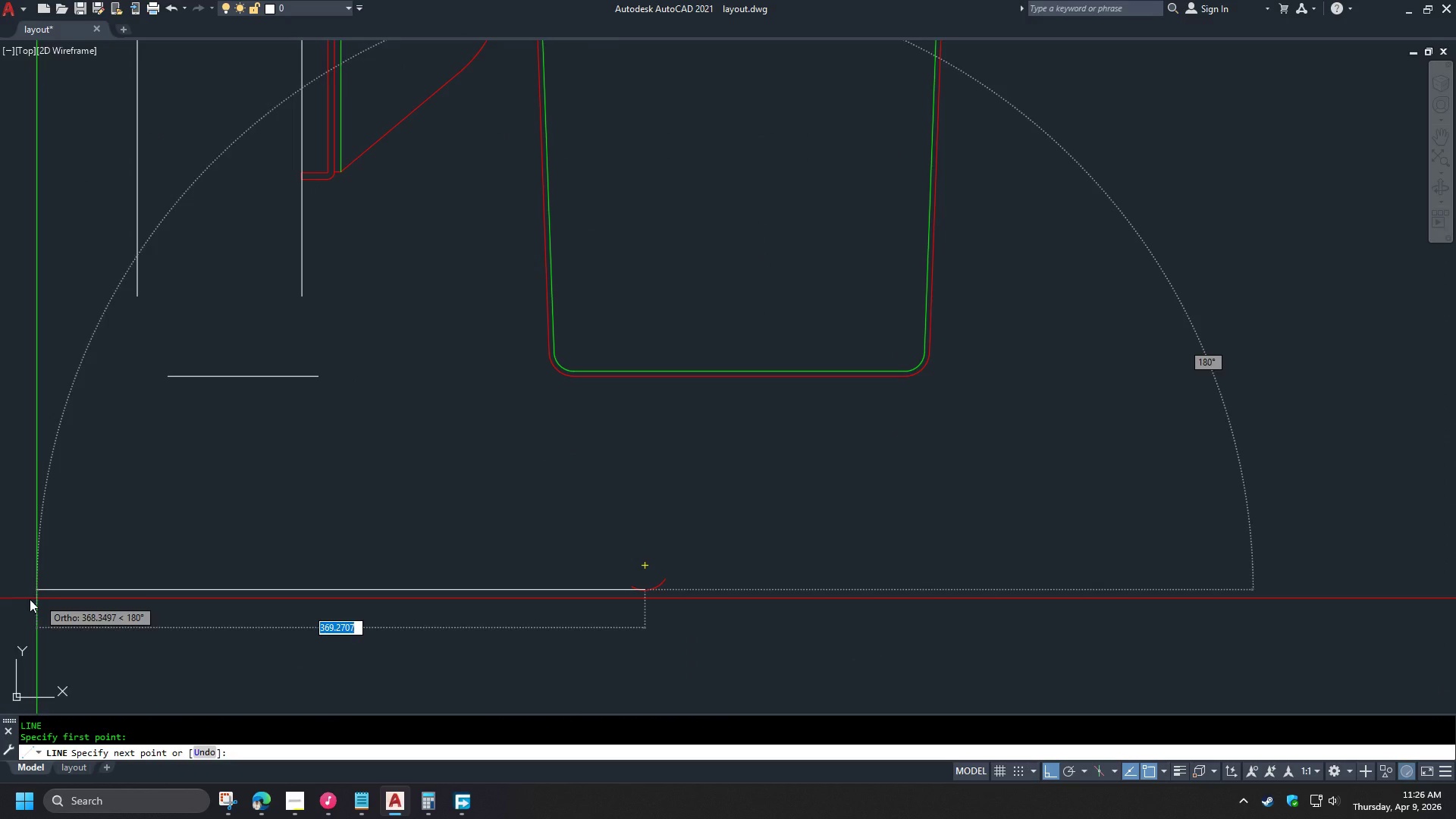 
key(Space)
 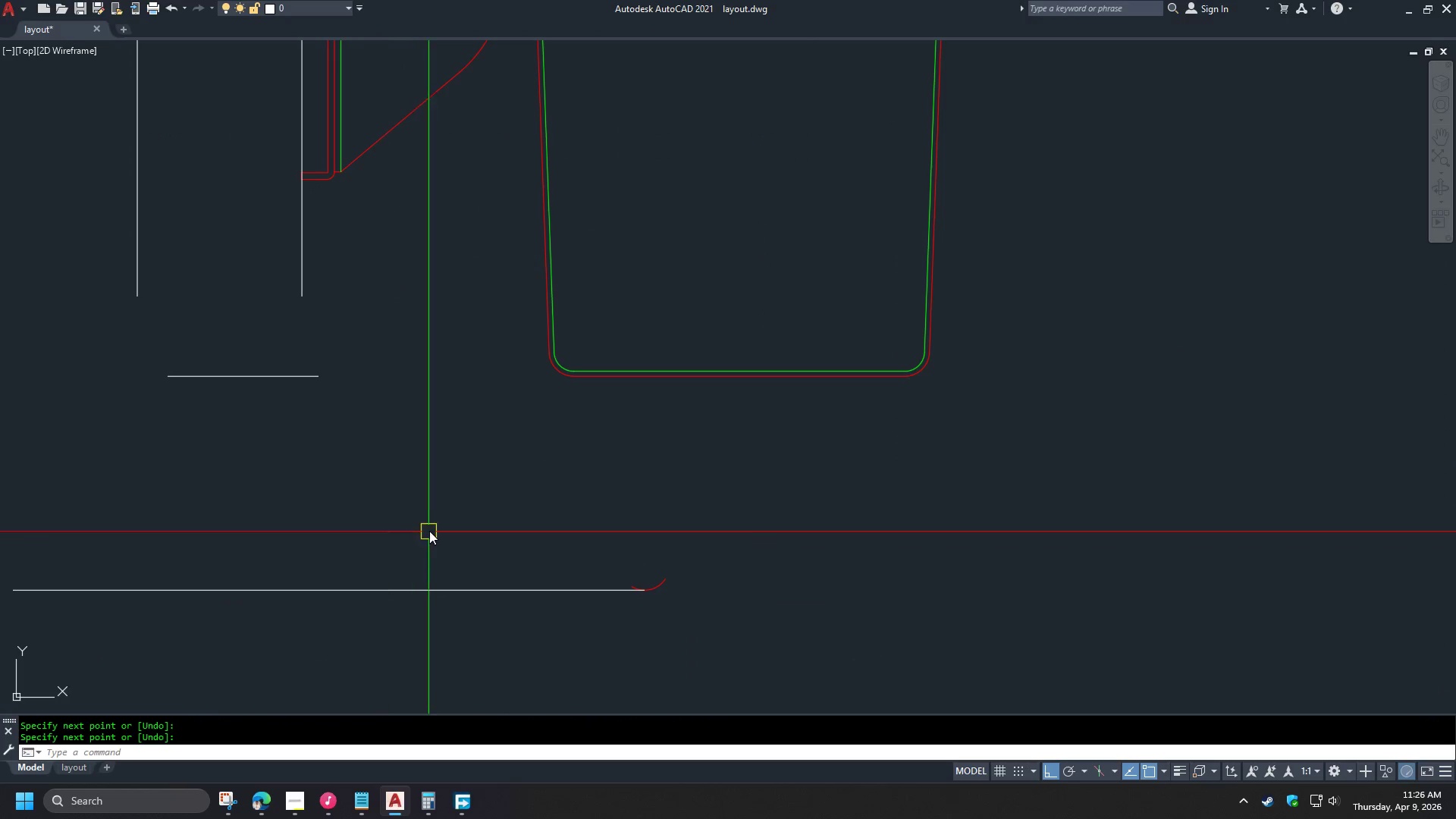 
scroll: coordinate [435, 529], scroll_direction: down, amount: 2.0
 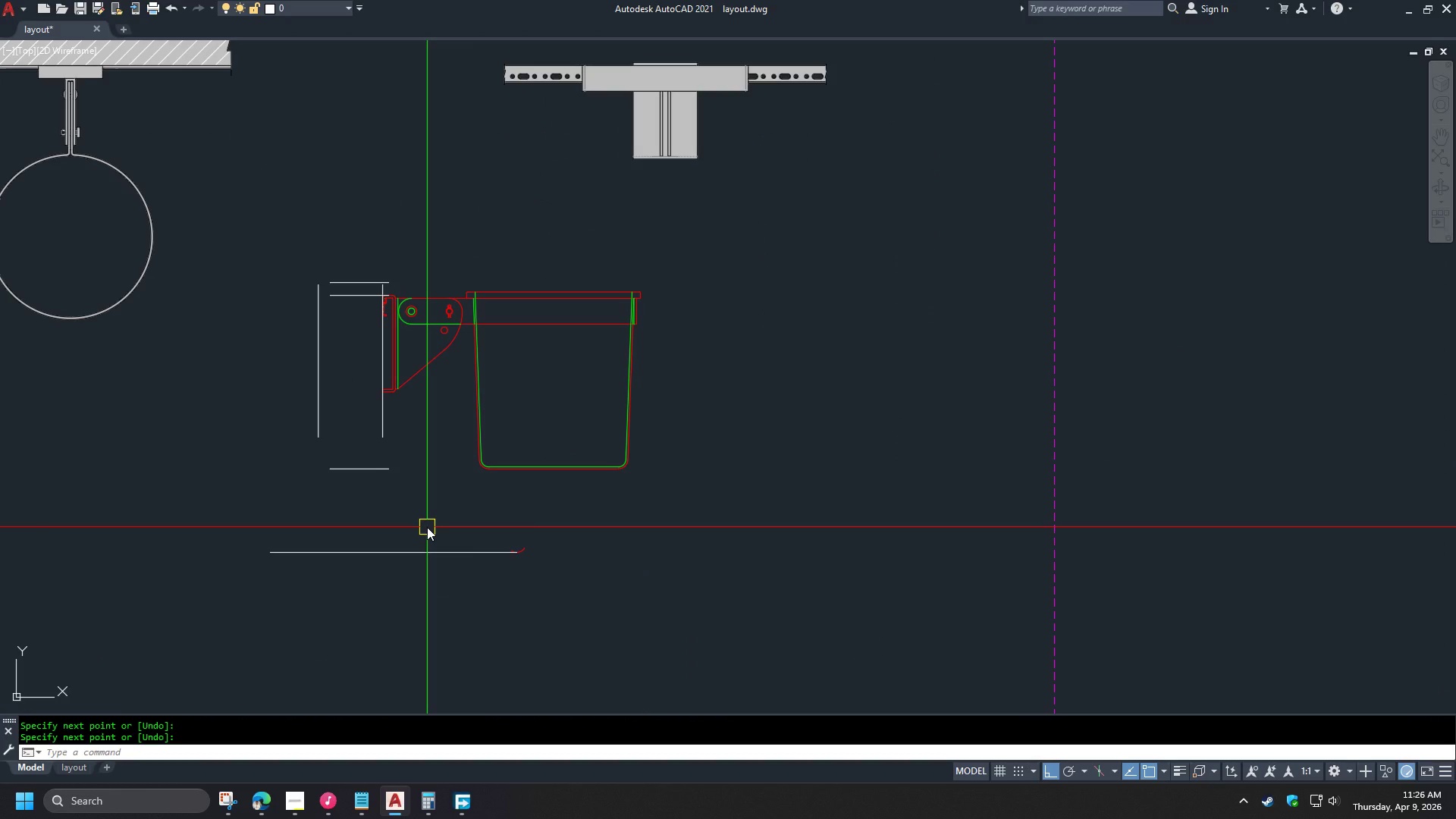 
key(O)
 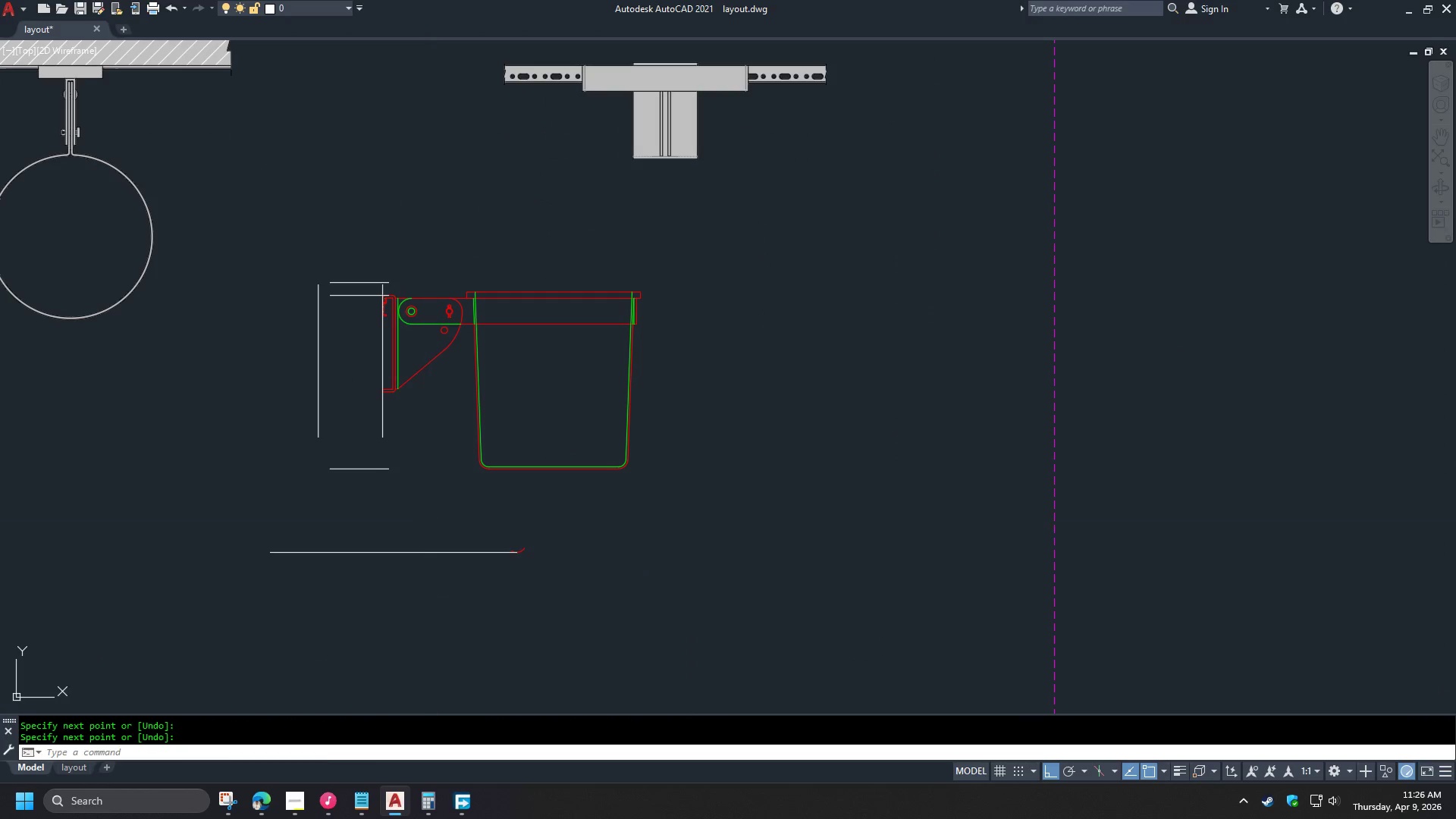 
key(Space)
 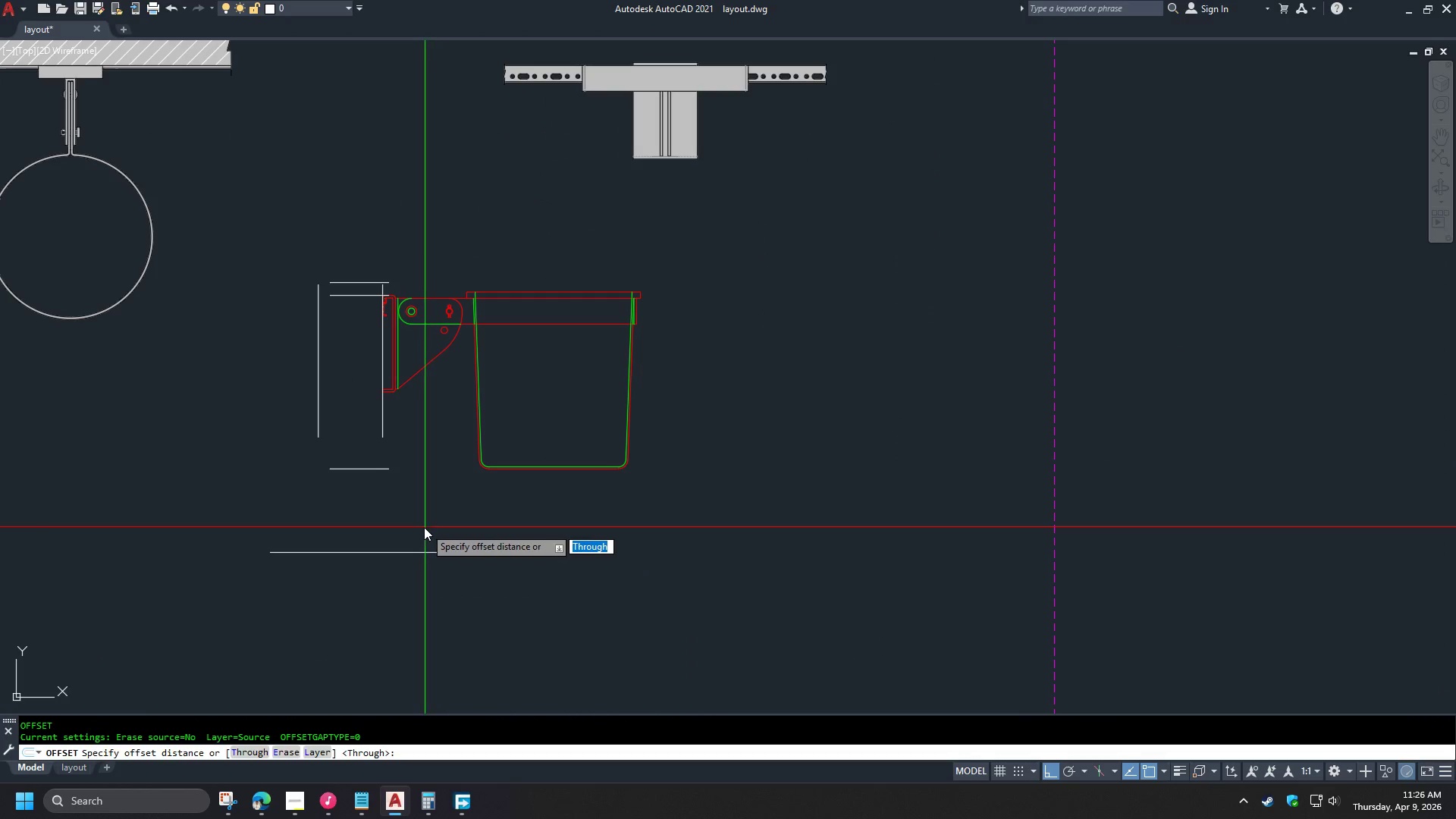 
key(T)
 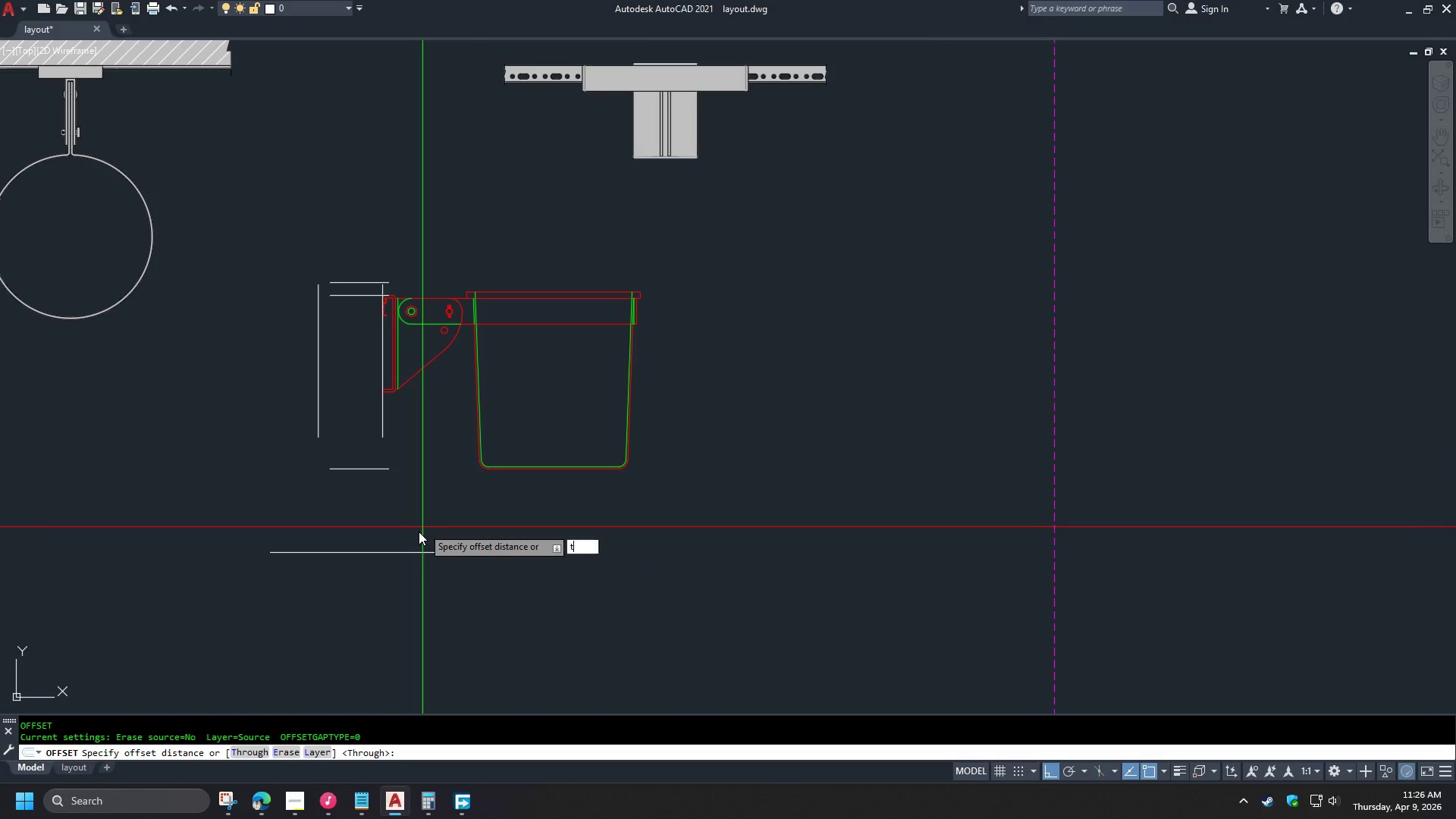 
key(Space)
 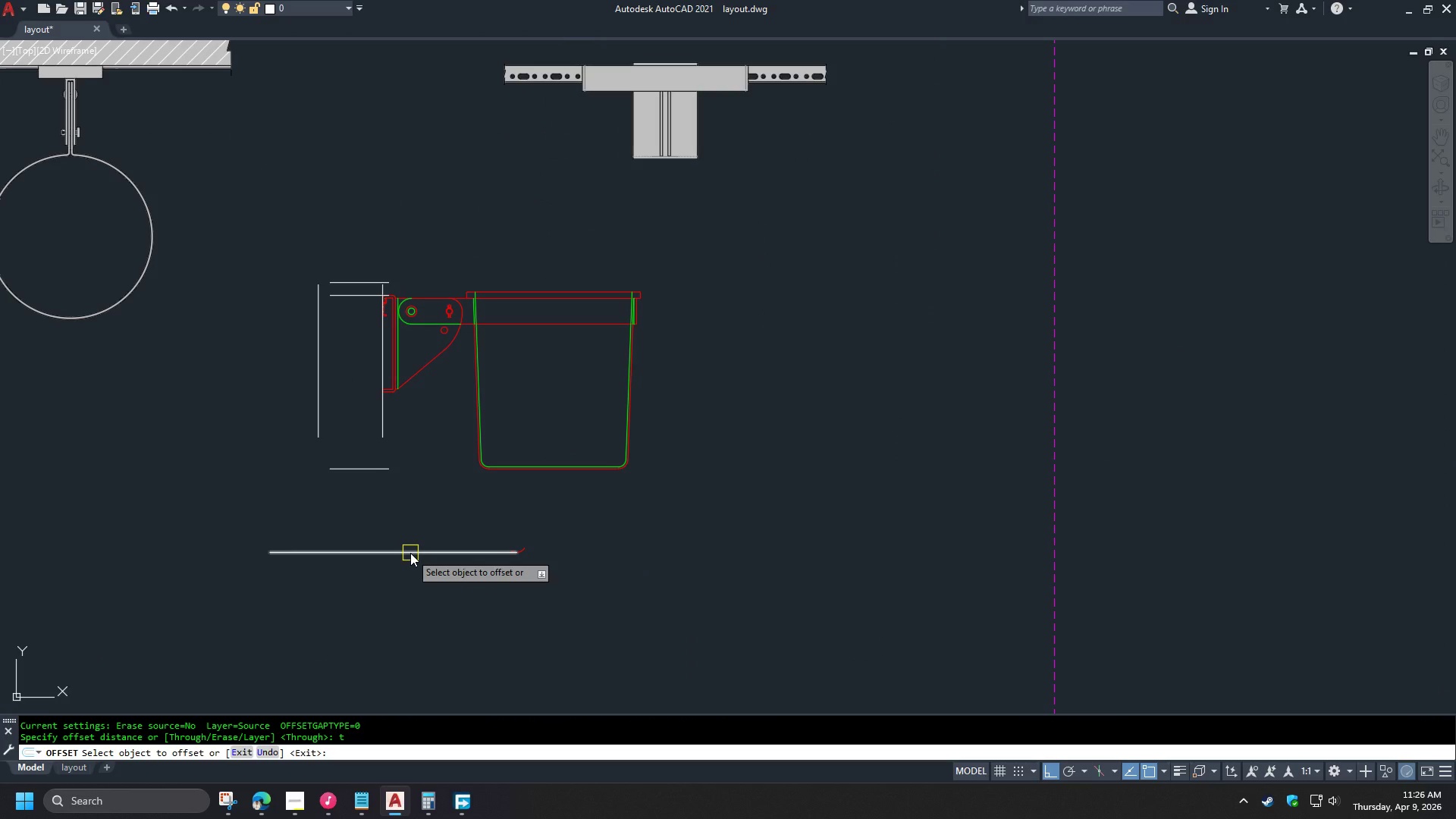 
left_click([410, 553])
 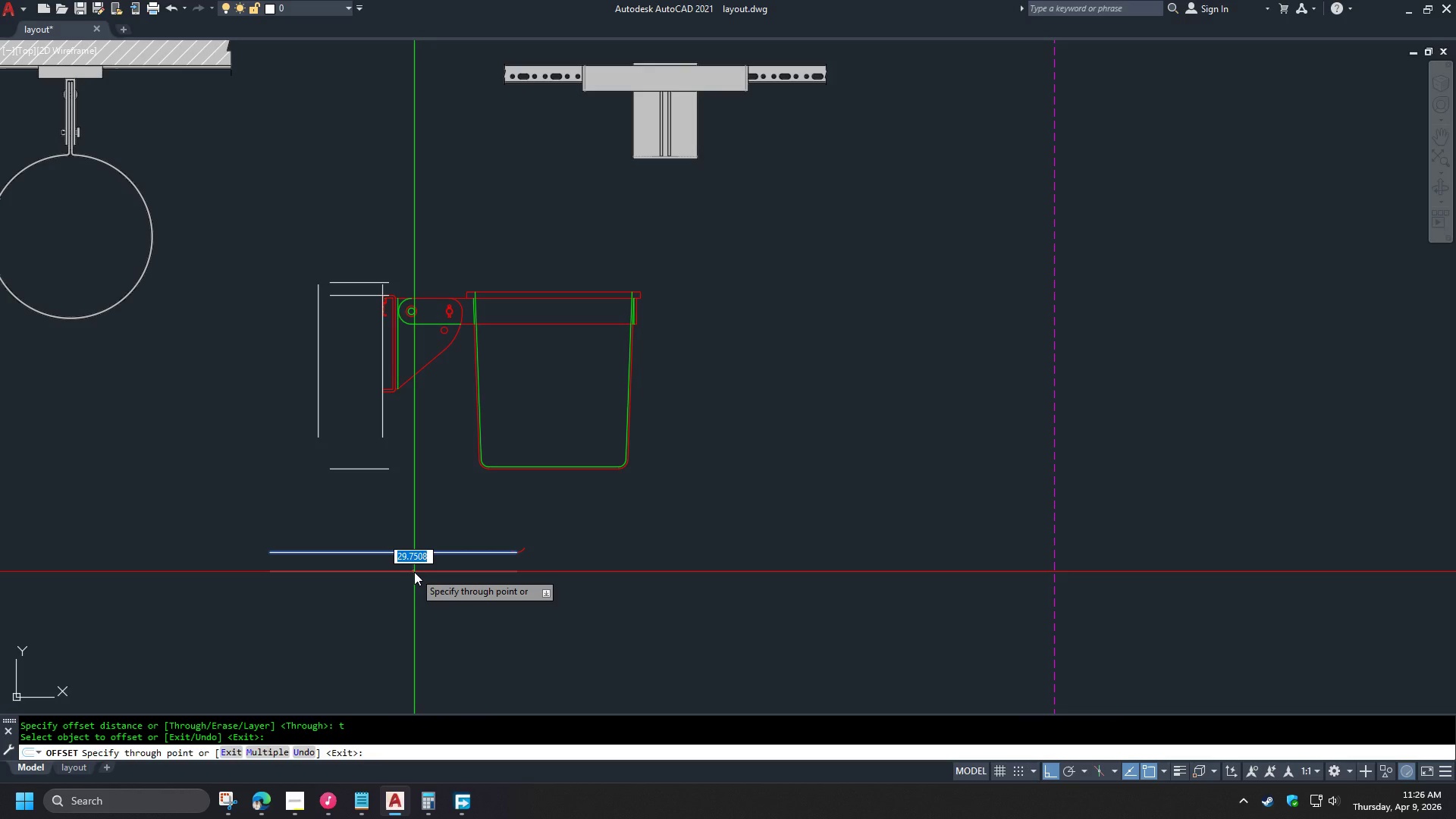 
key(Numpad2)
 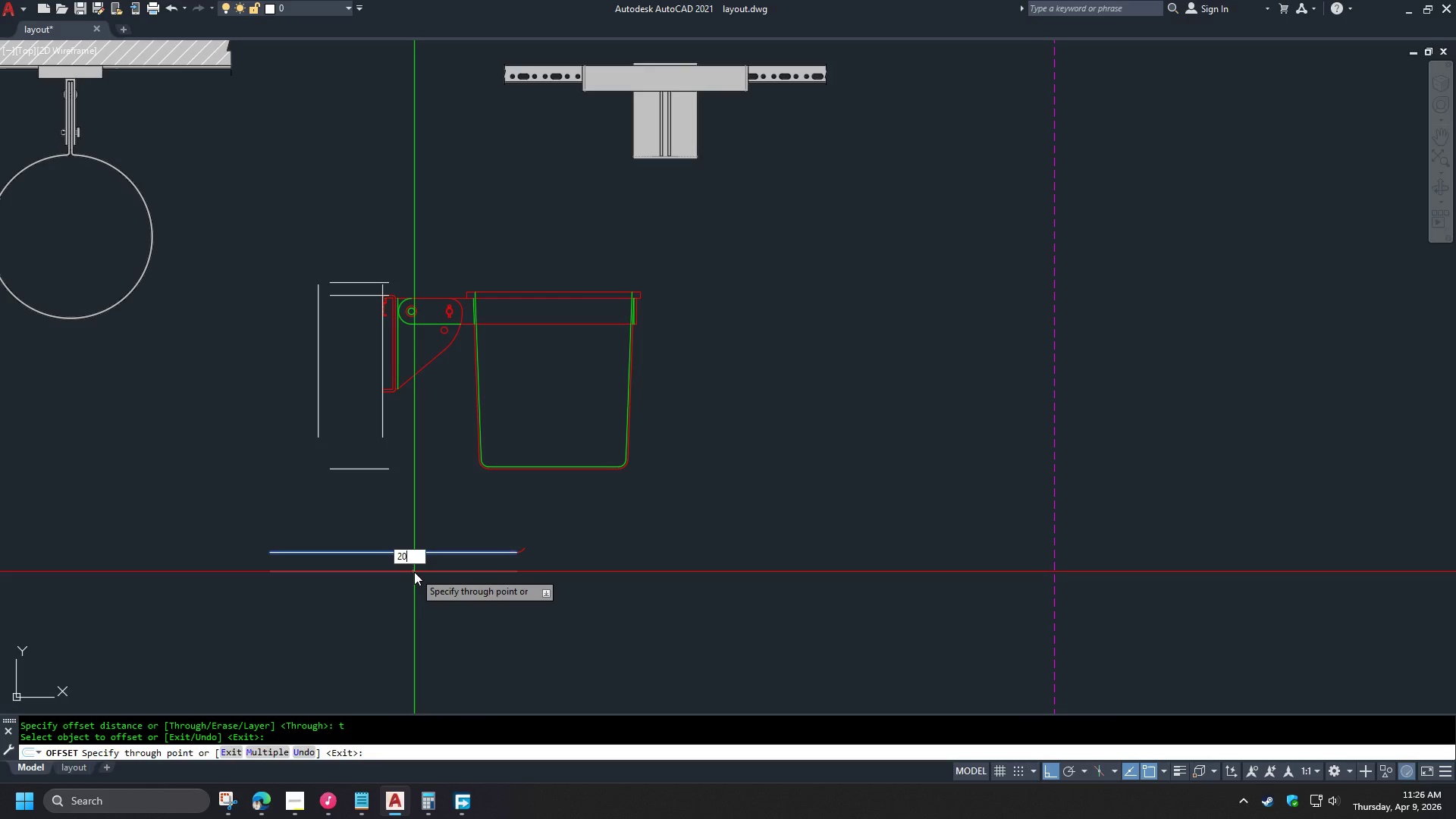 
key(Numpad0)
 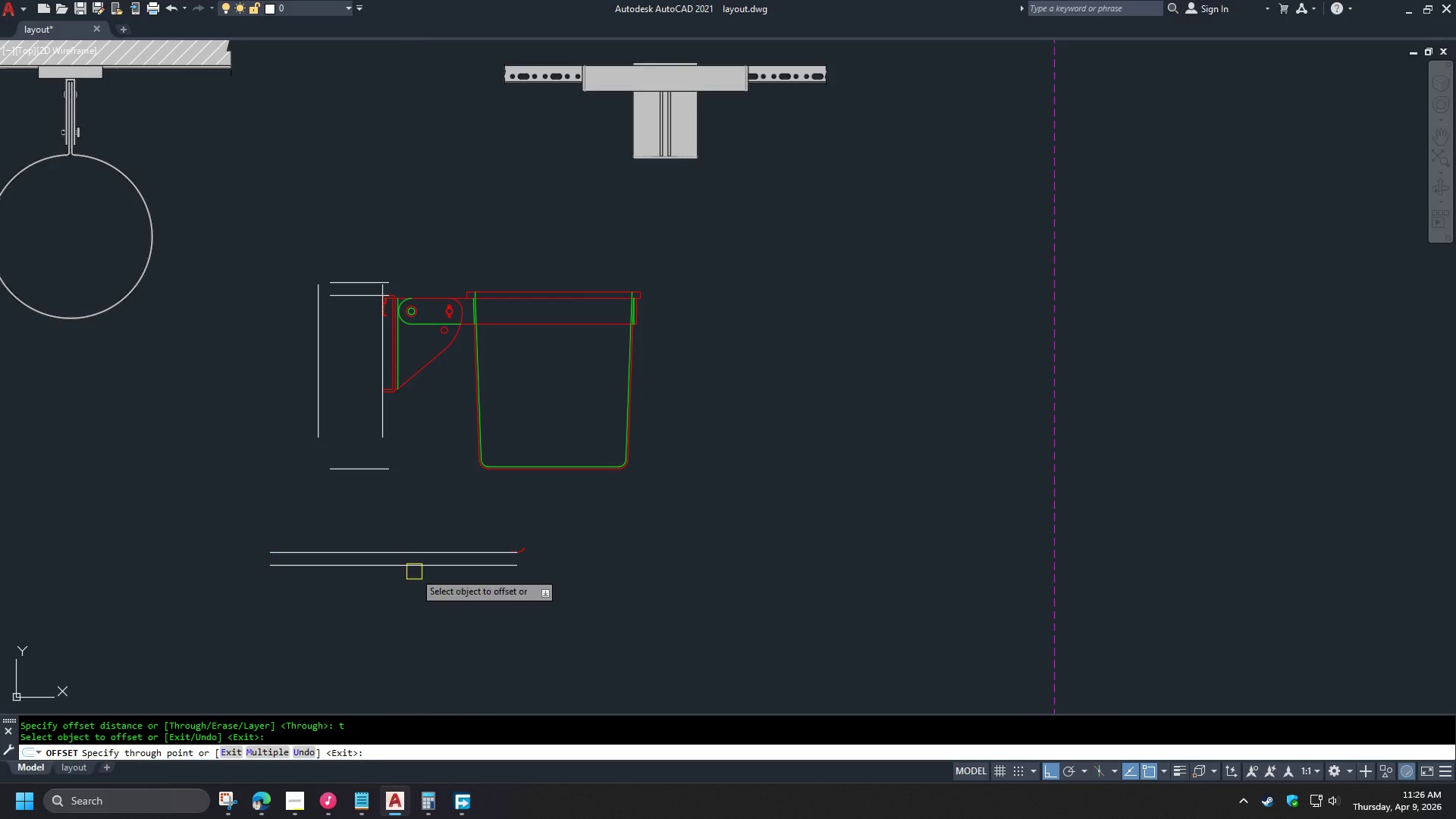 
key(Space)
 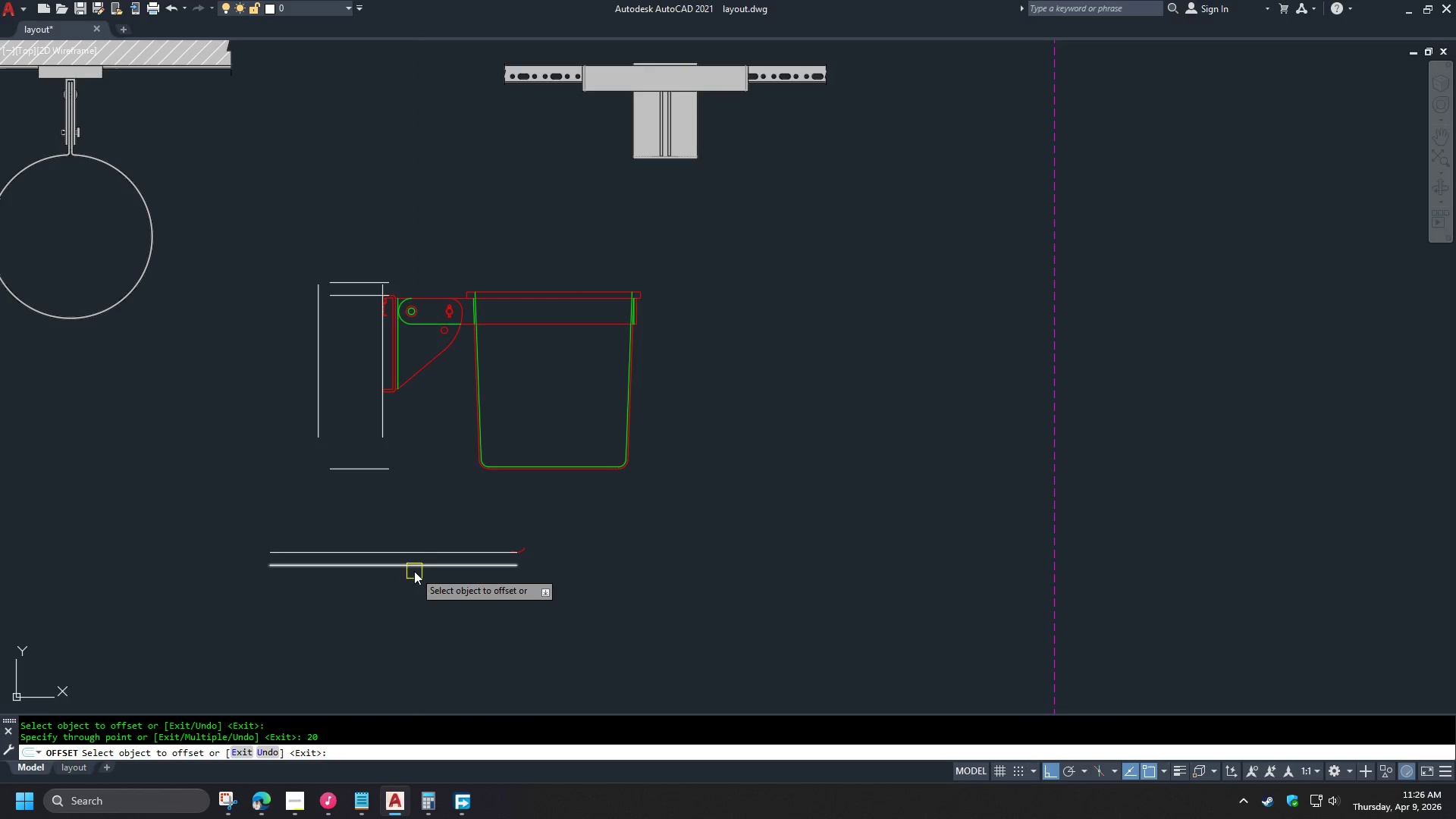 
key(Space)
 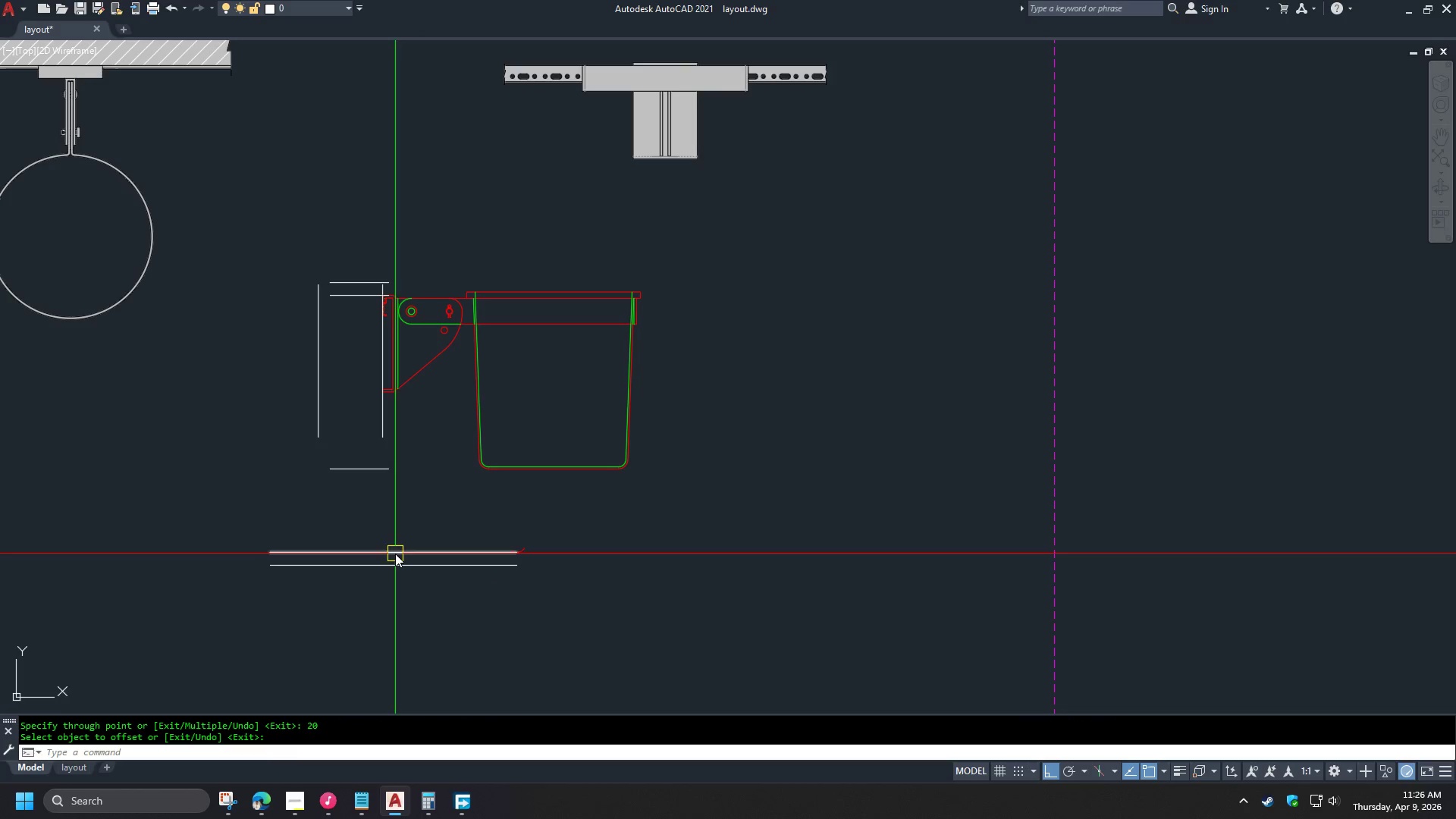 
left_click([395, 554])
 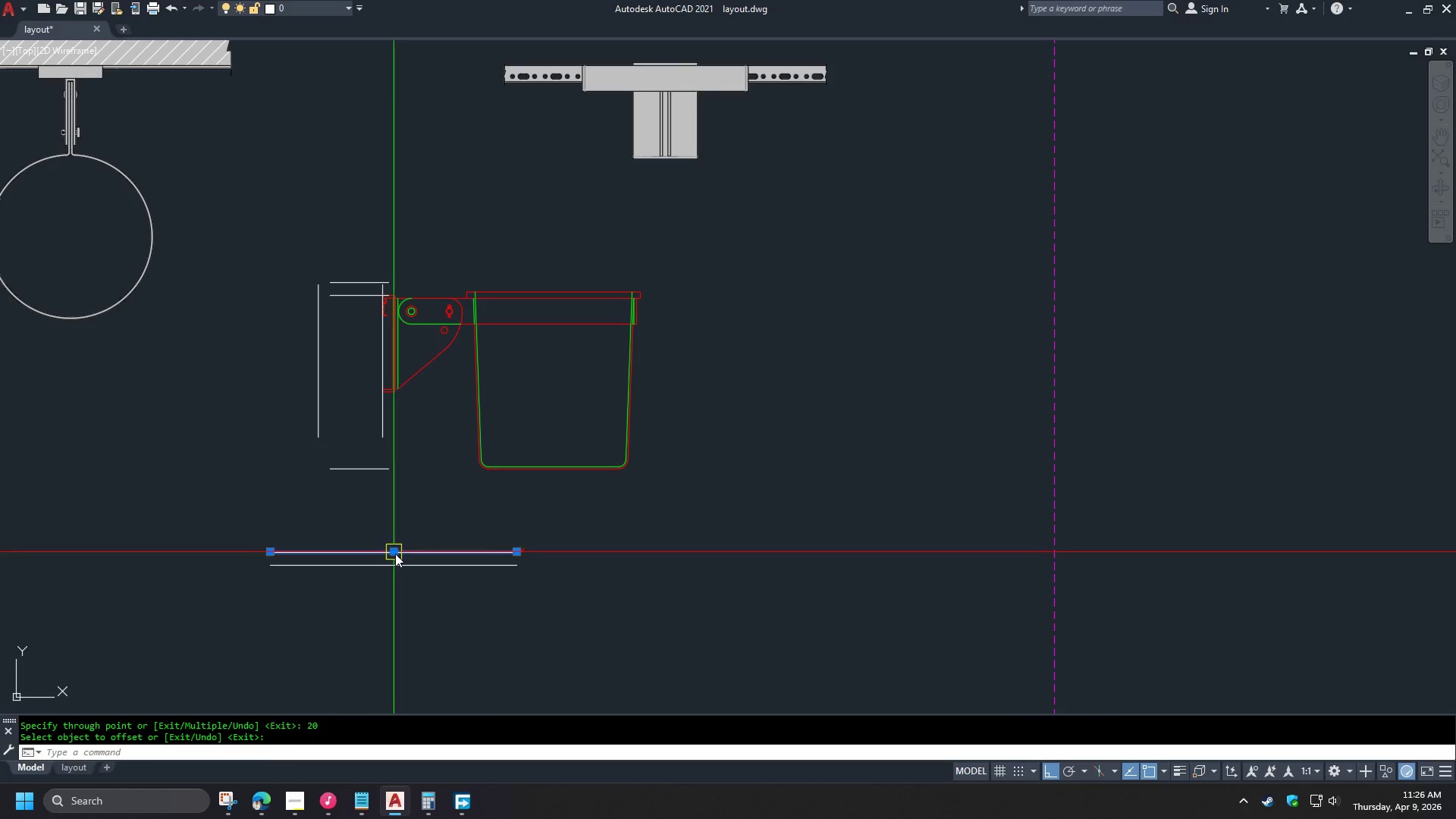 
key(E)
 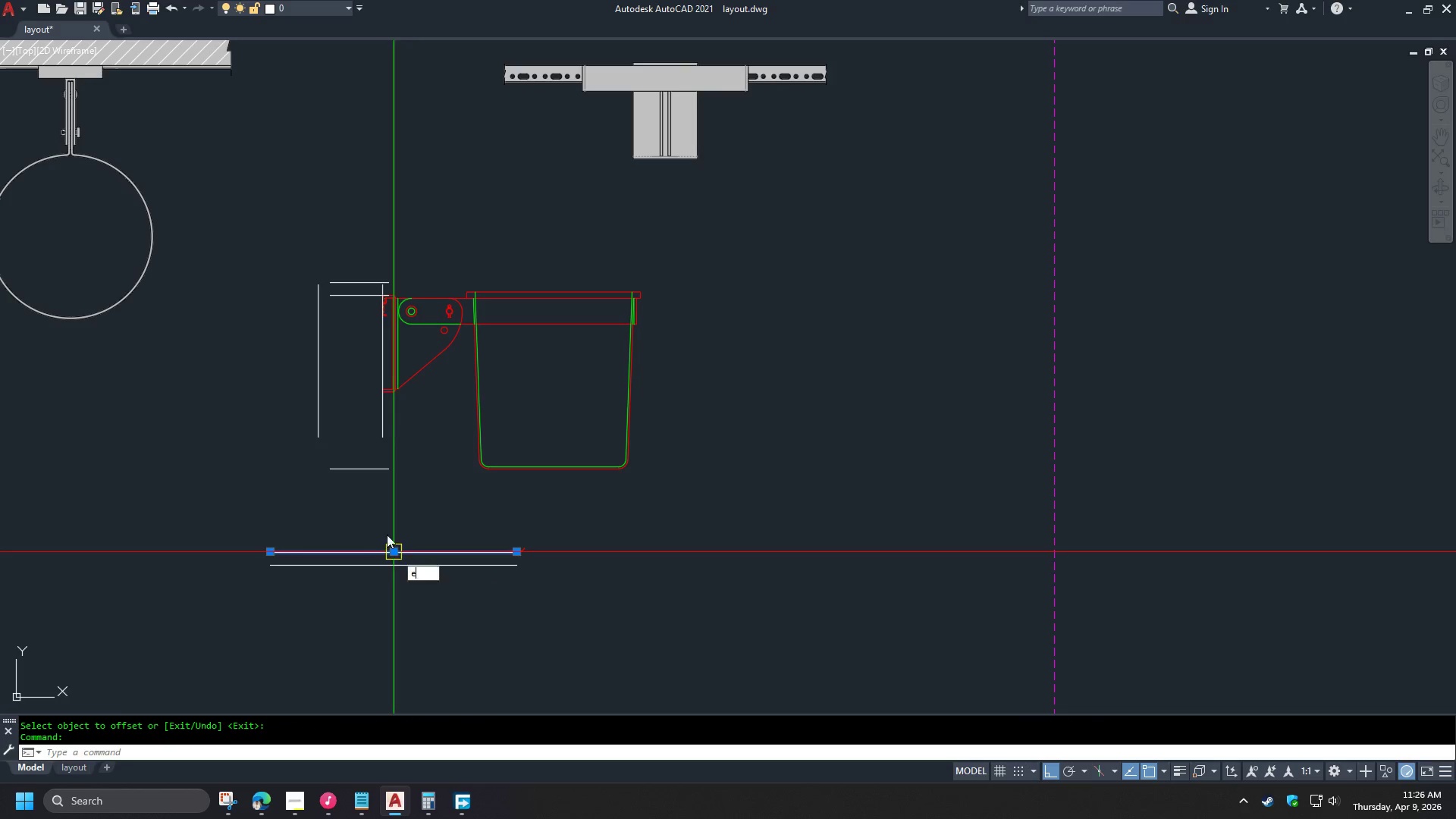 
key(Space)
 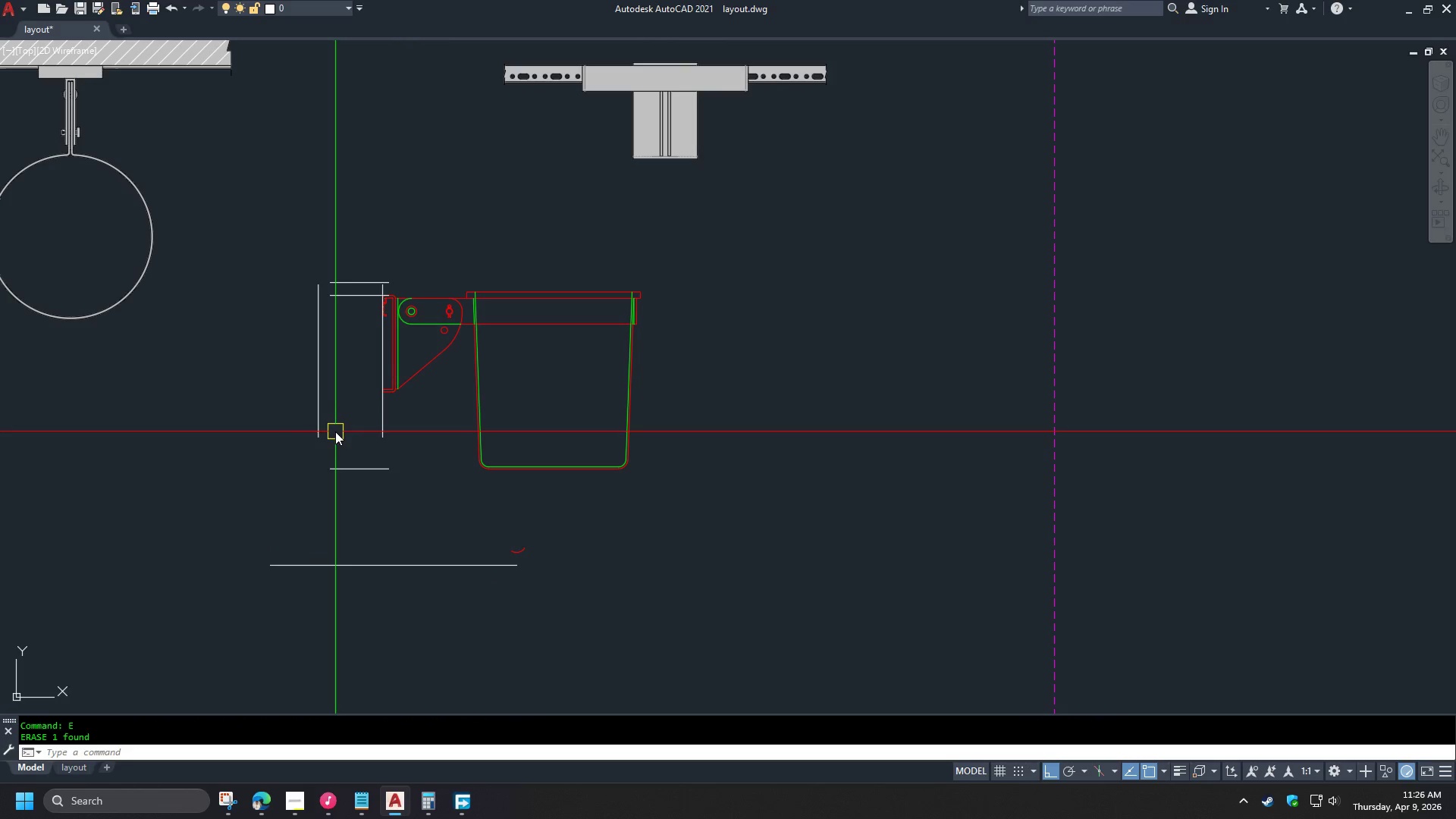 
key(F)
 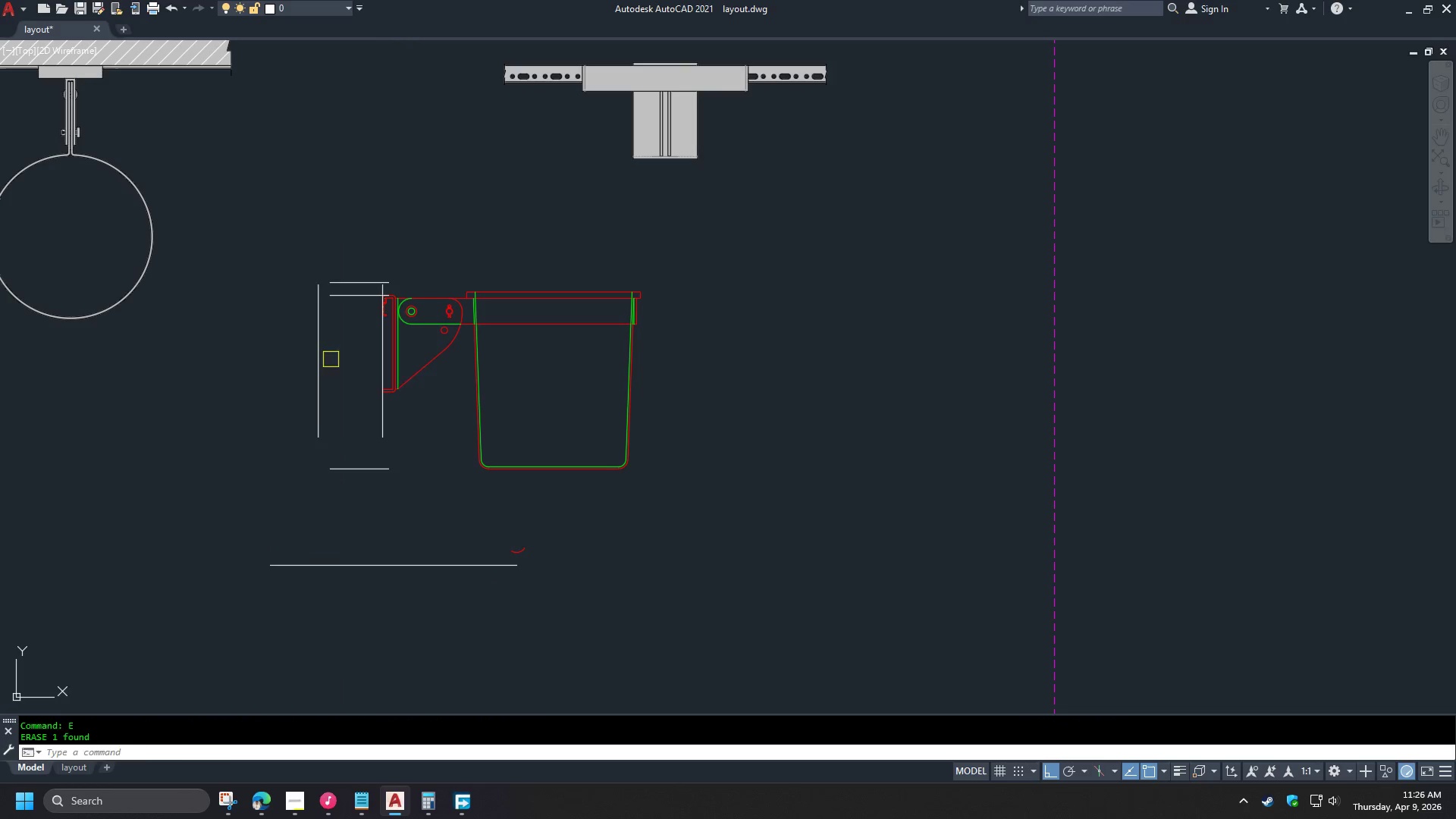 
key(Space)
 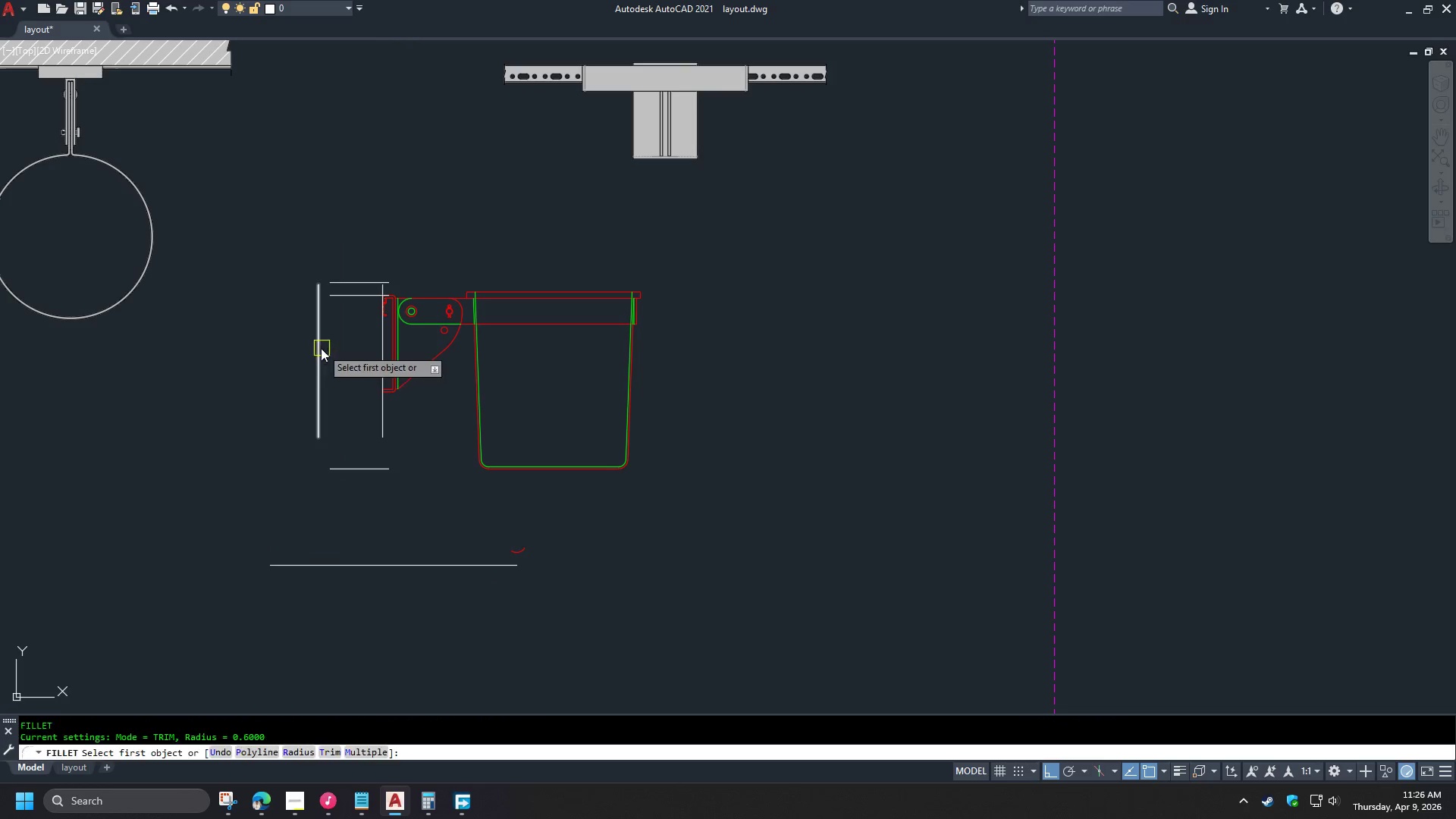 
left_click([321, 348])
 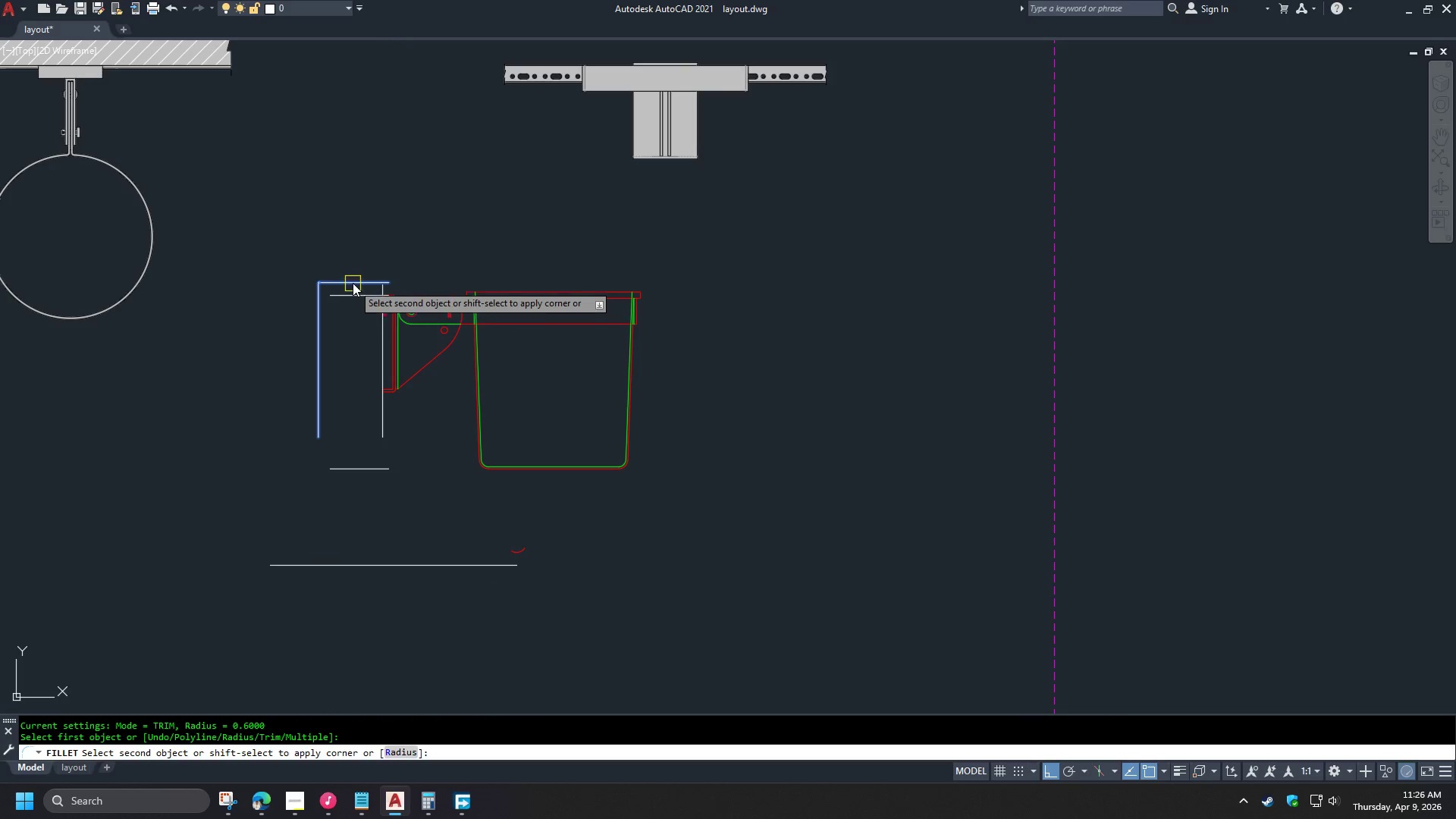 
left_click([353, 283])
 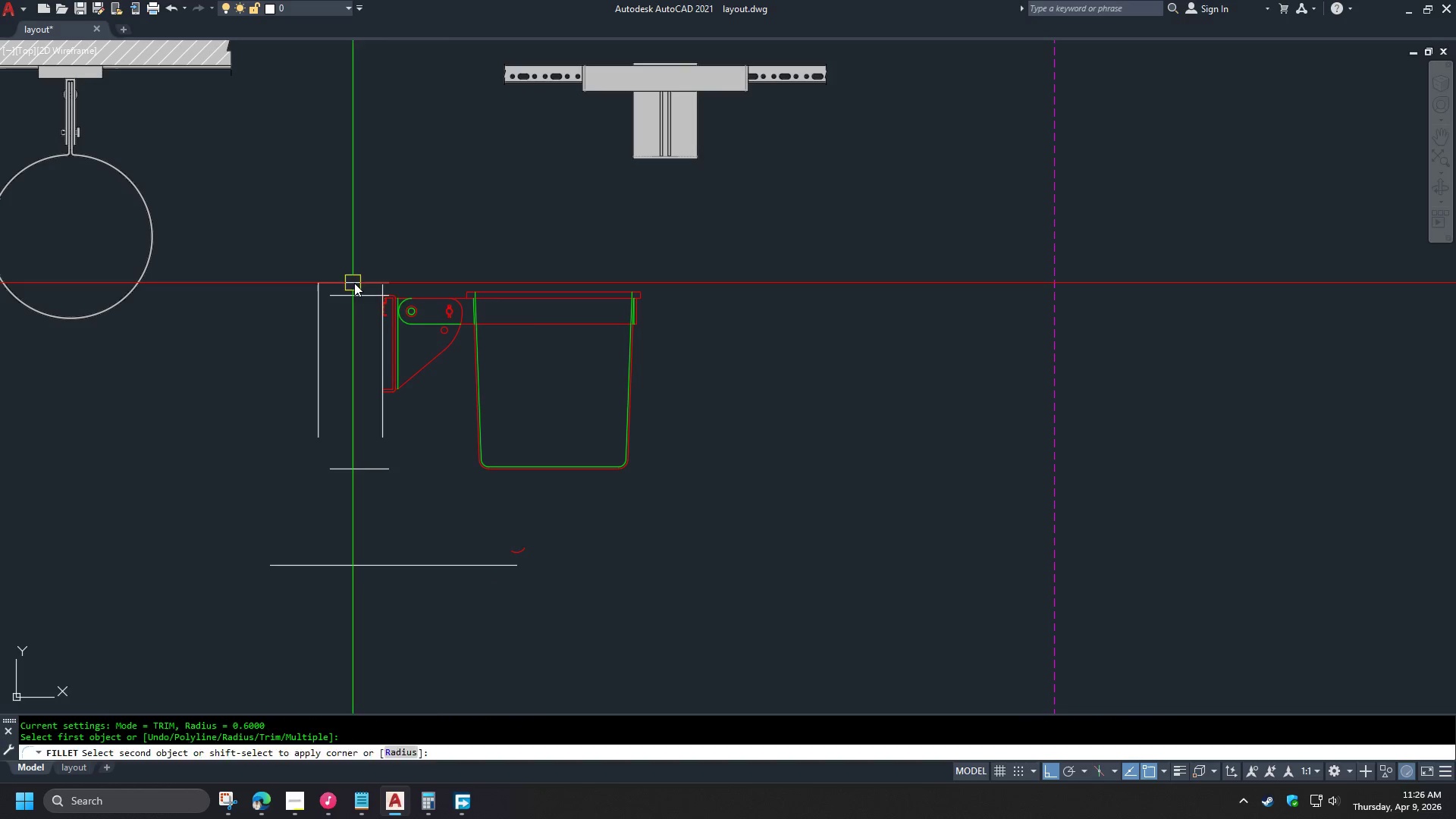 
key(Space)
 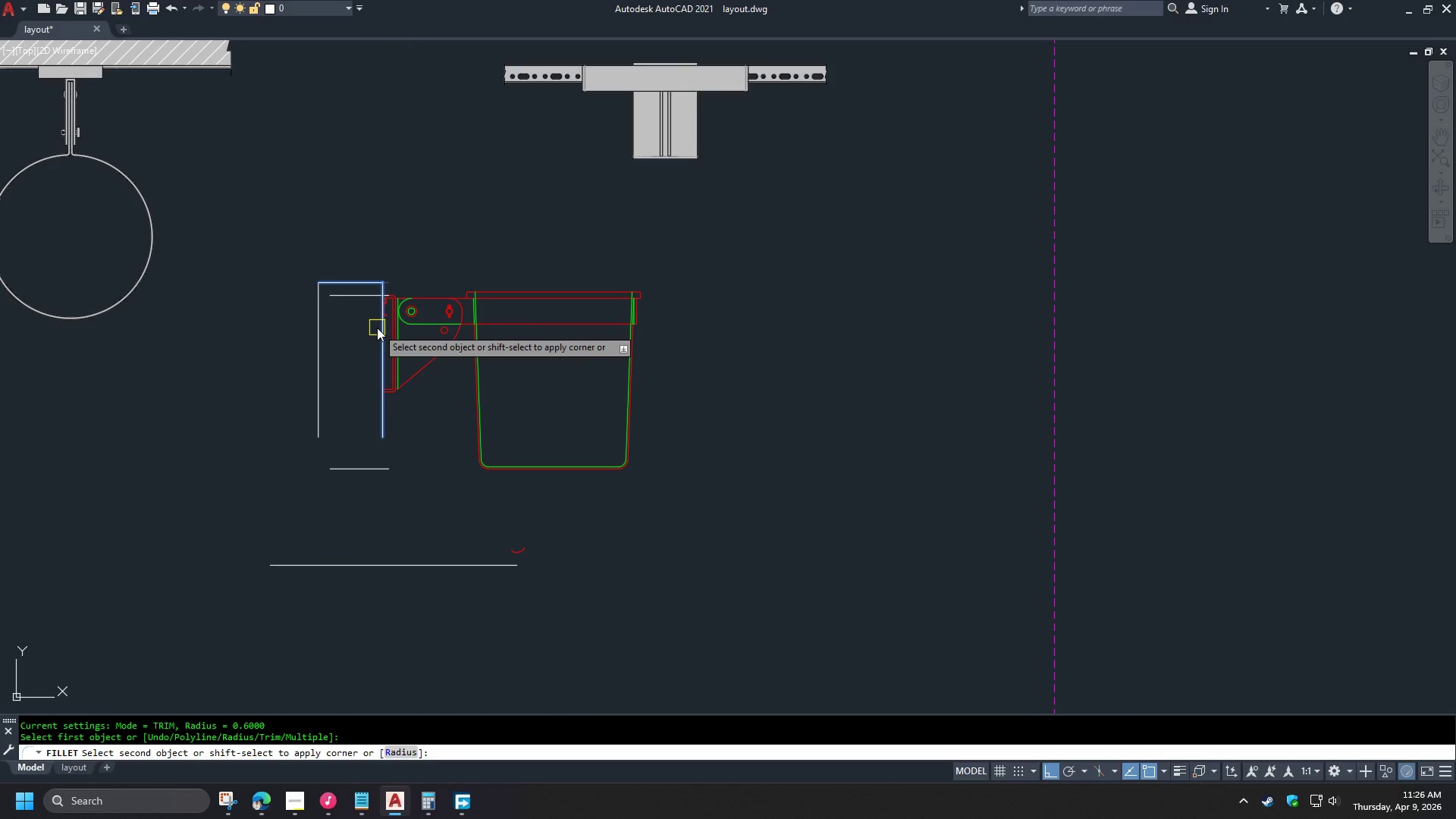 
left_click([377, 328])
 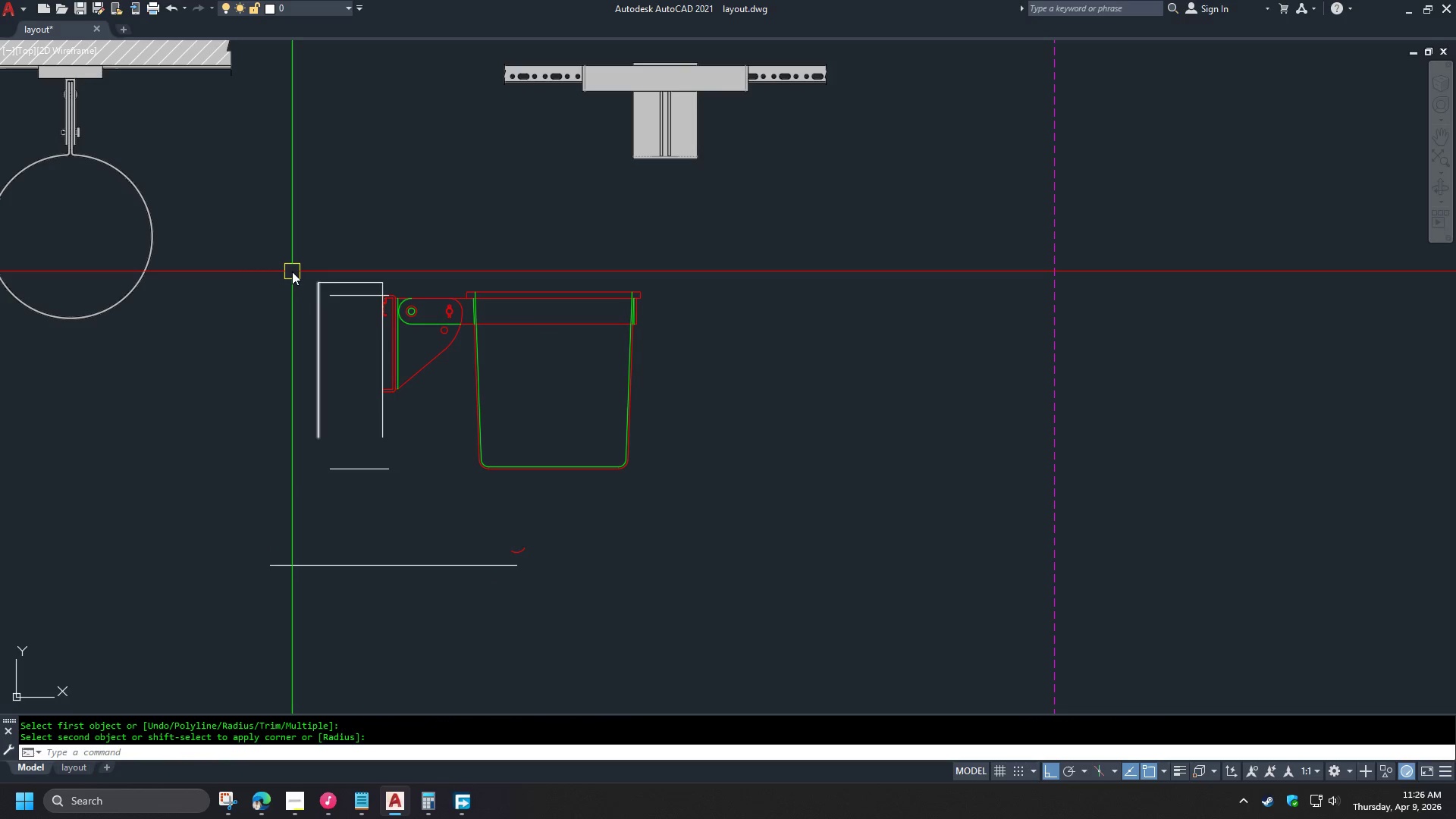 
left_click_drag(start_coordinate=[292, 271], to_coordinate=[303, 276])
 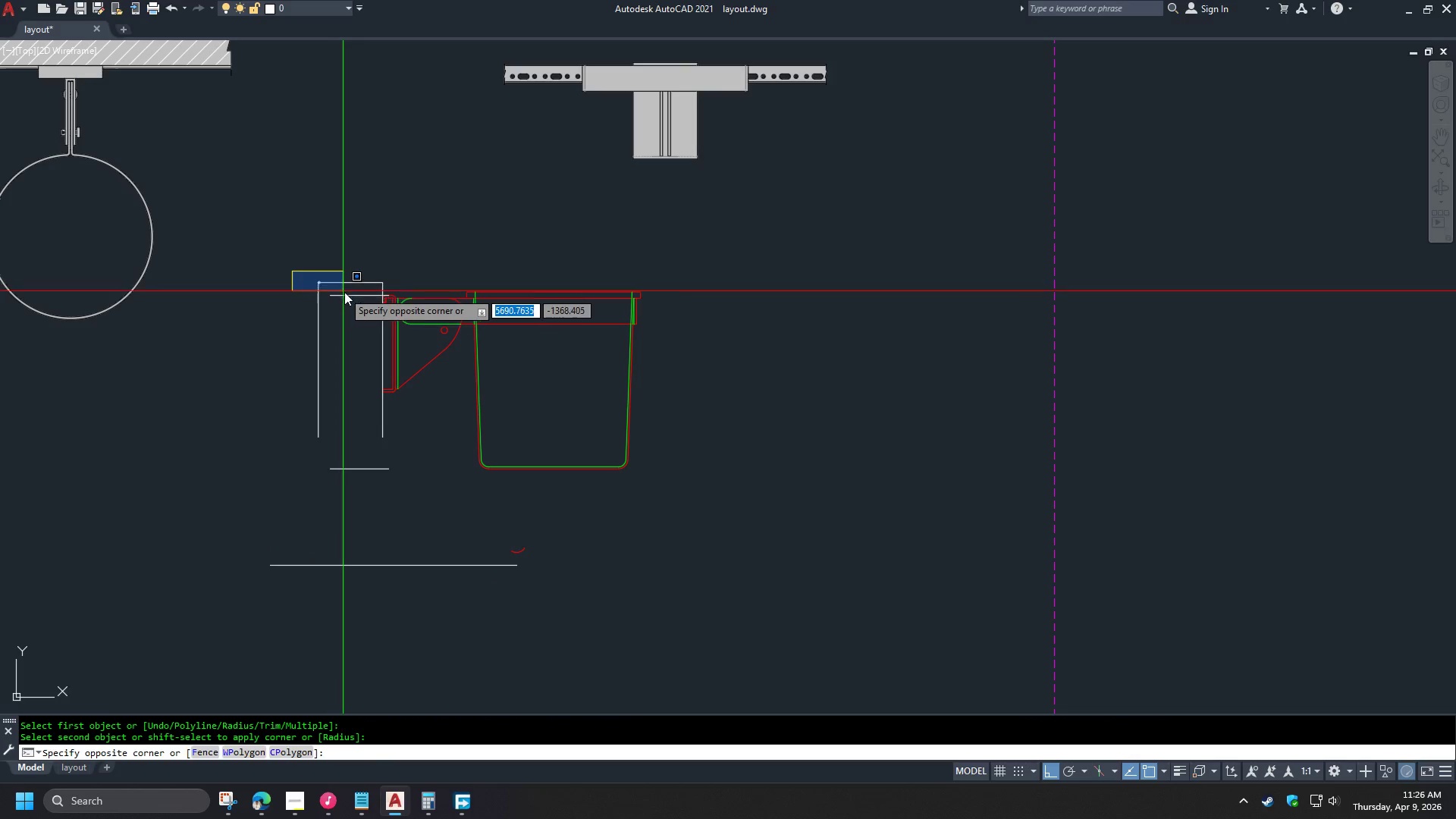 
double_click([341, 290])
 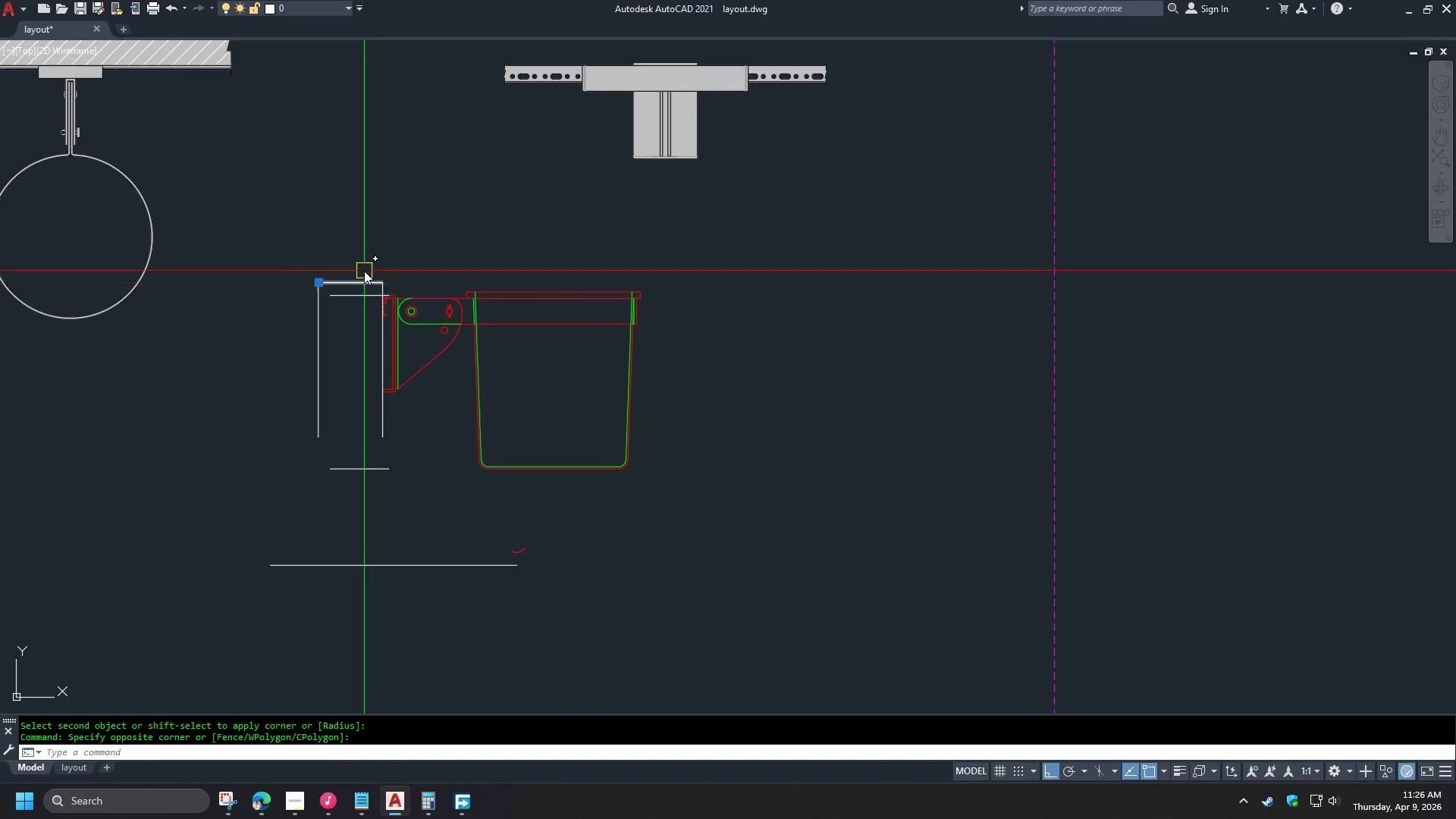 
left_click_drag(start_coordinate=[362, 270], to_coordinate=[369, 276])
 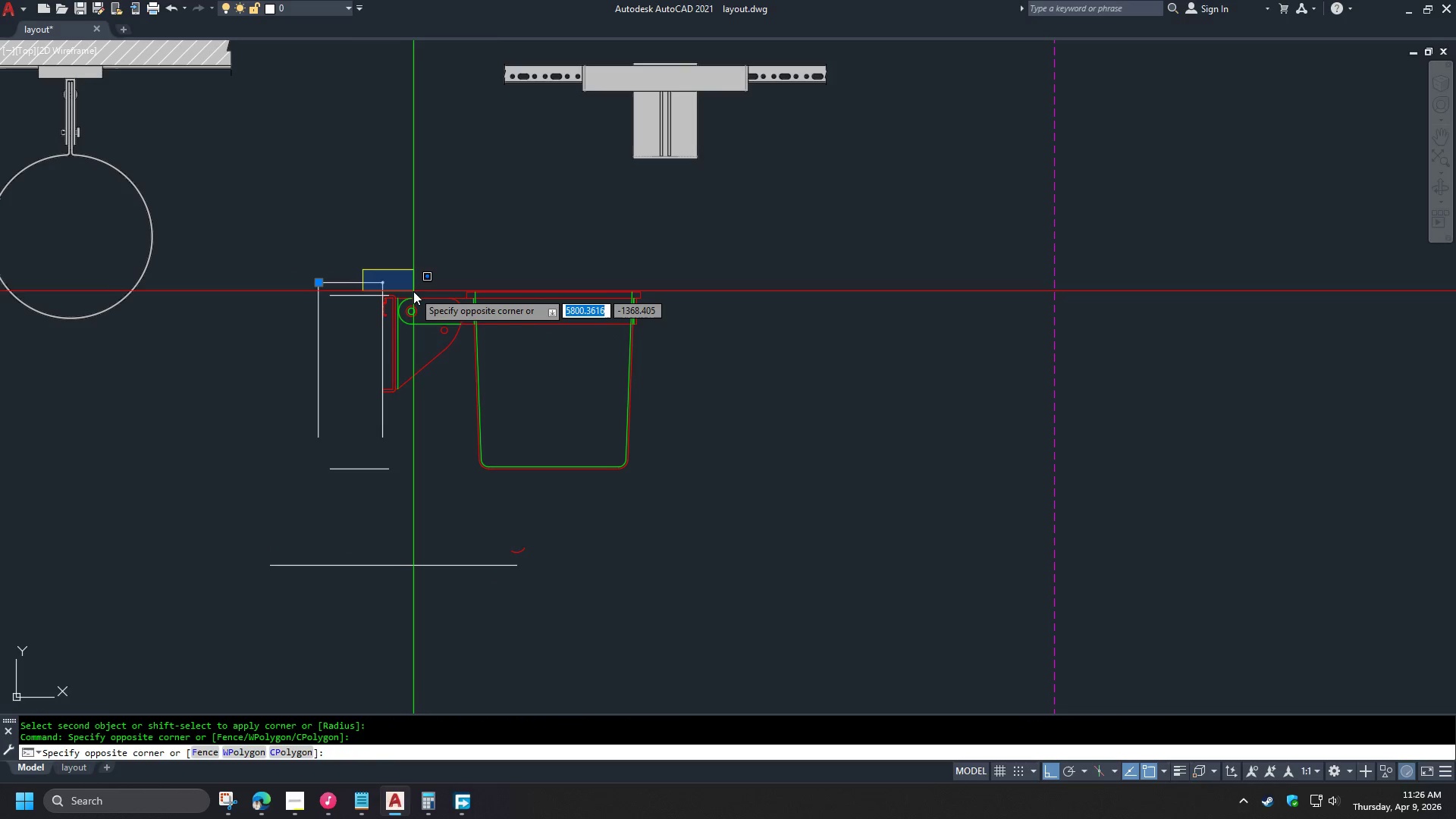 
left_click([411, 287])
 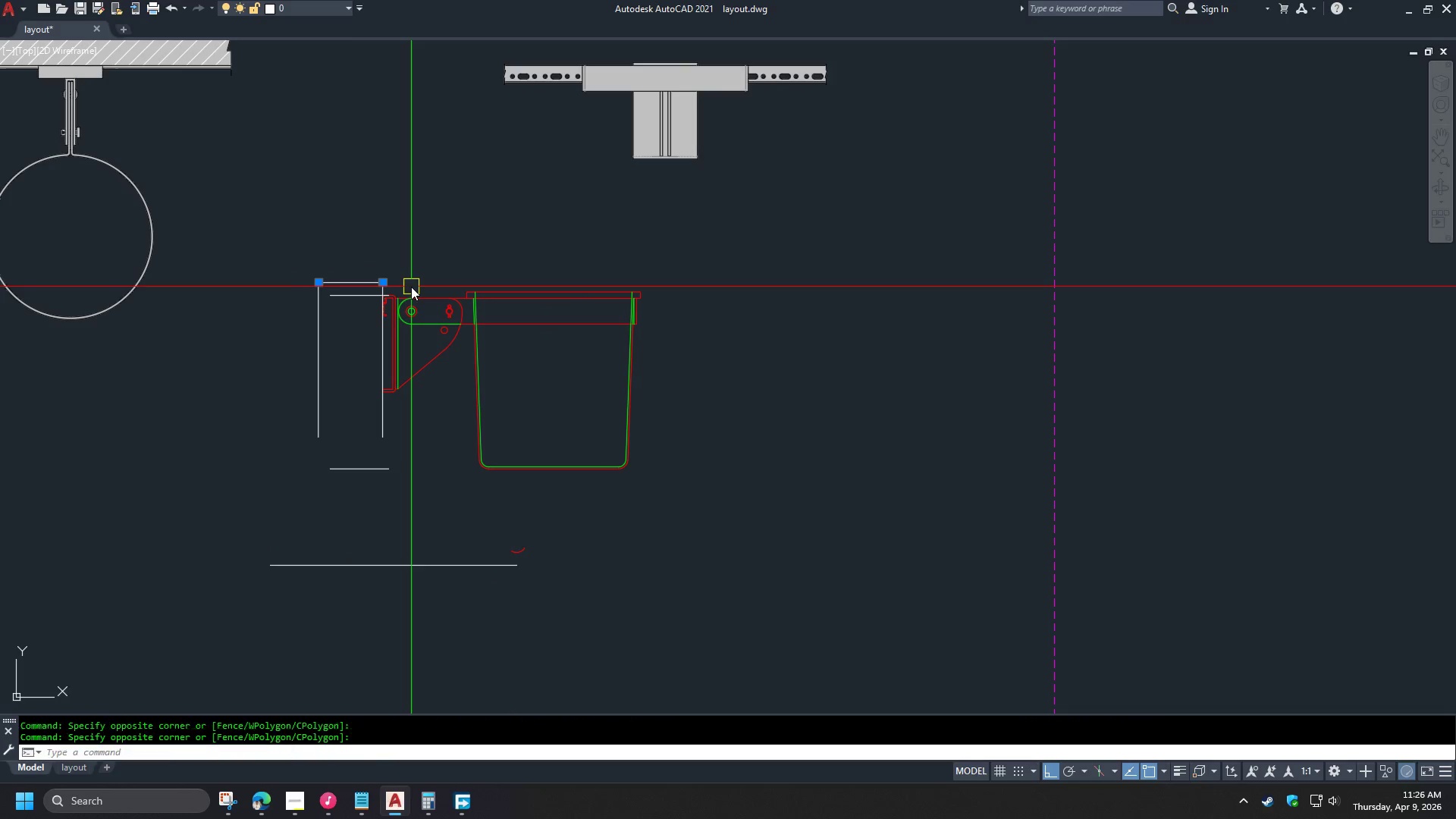 
key(E)
 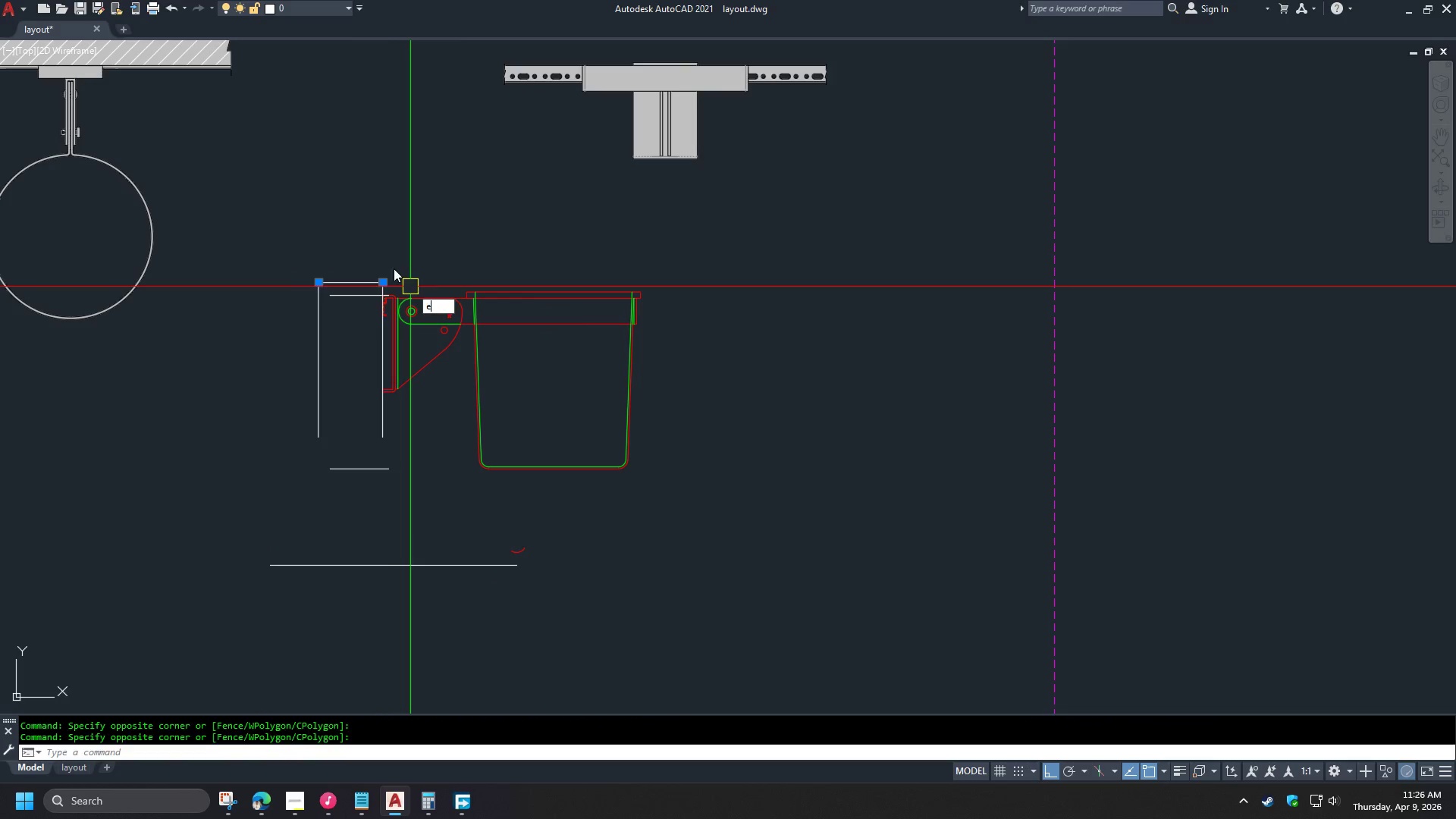 
key(Space)
 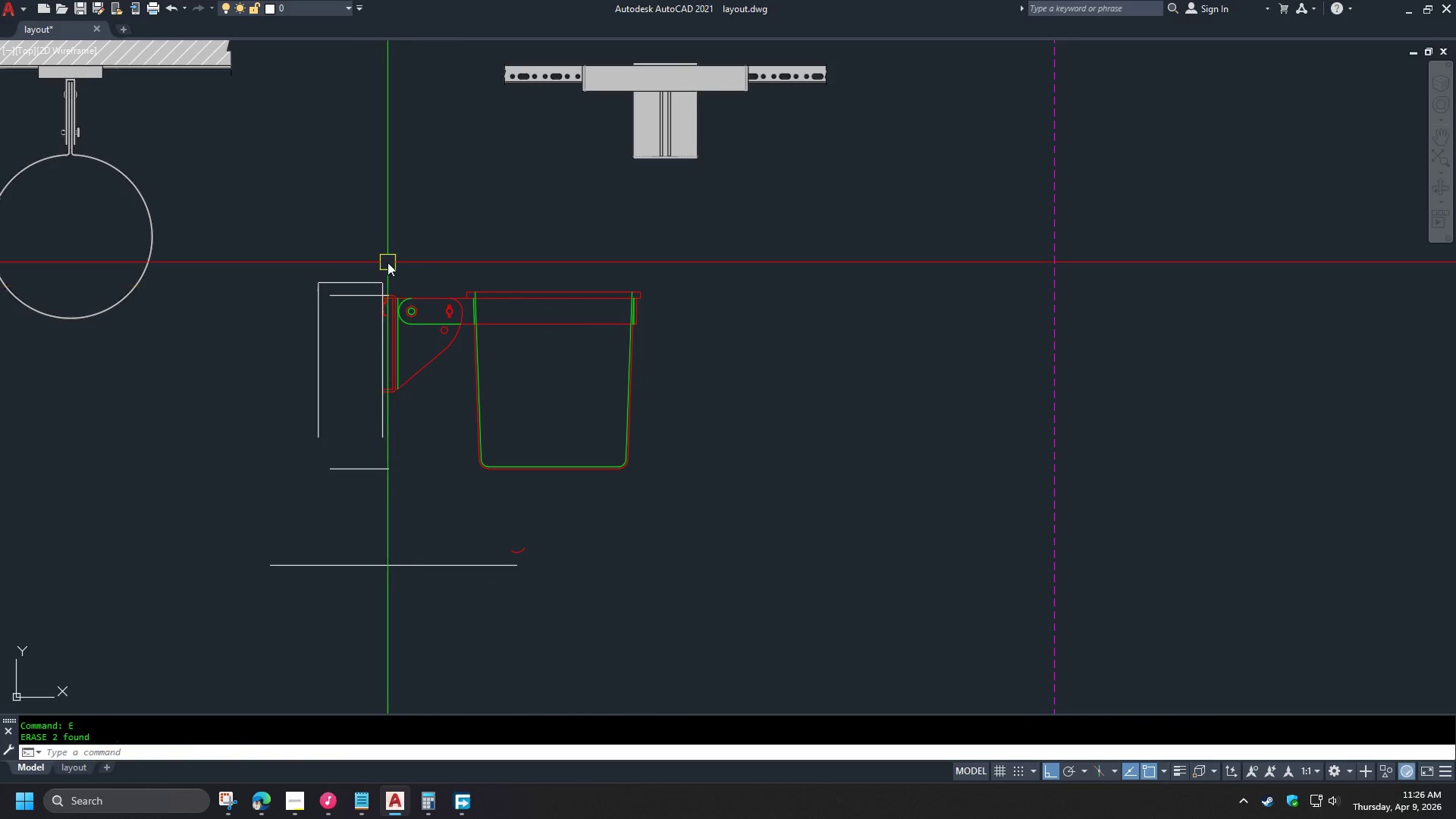 
key(F)
 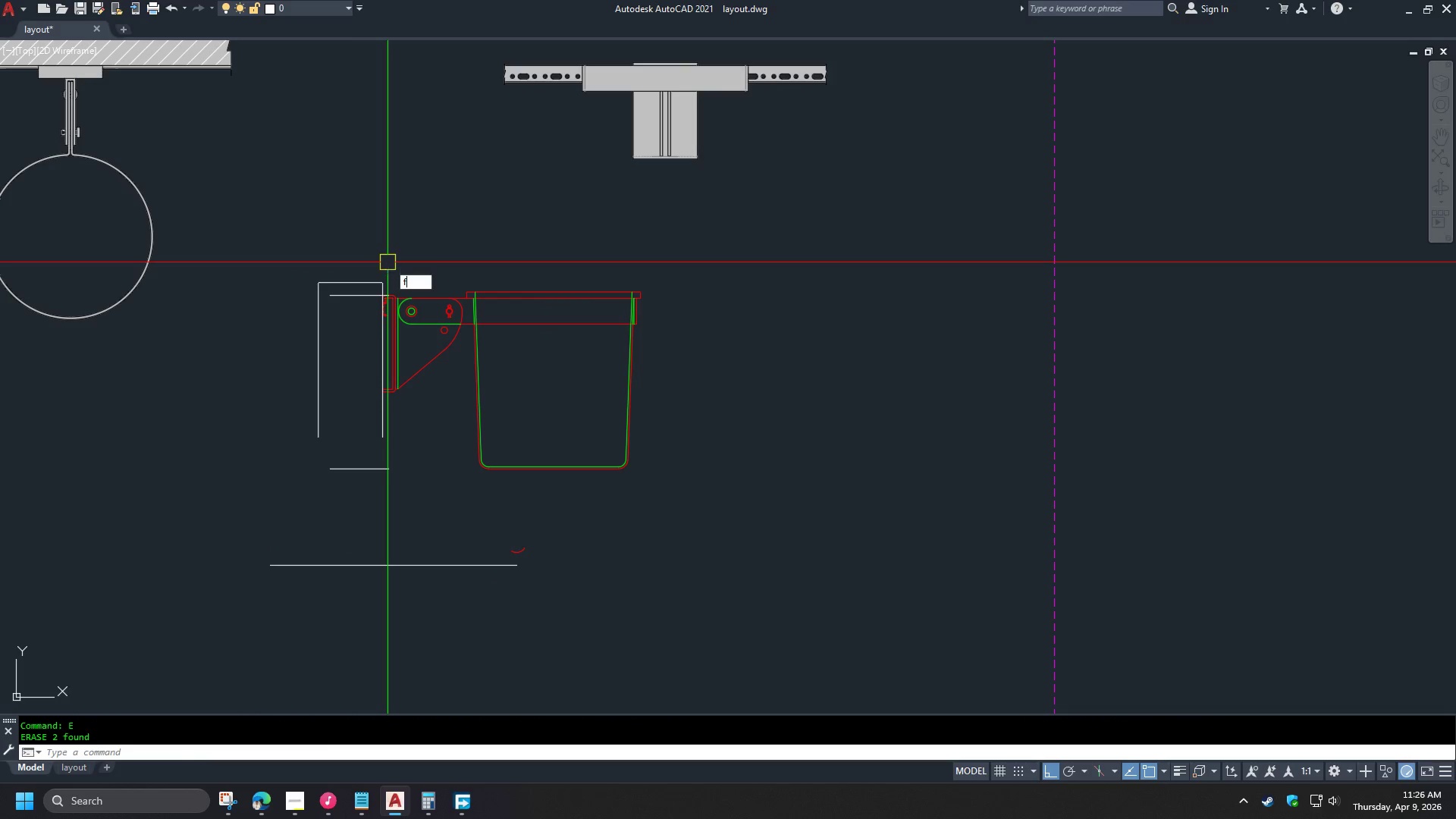 
key(Space)
 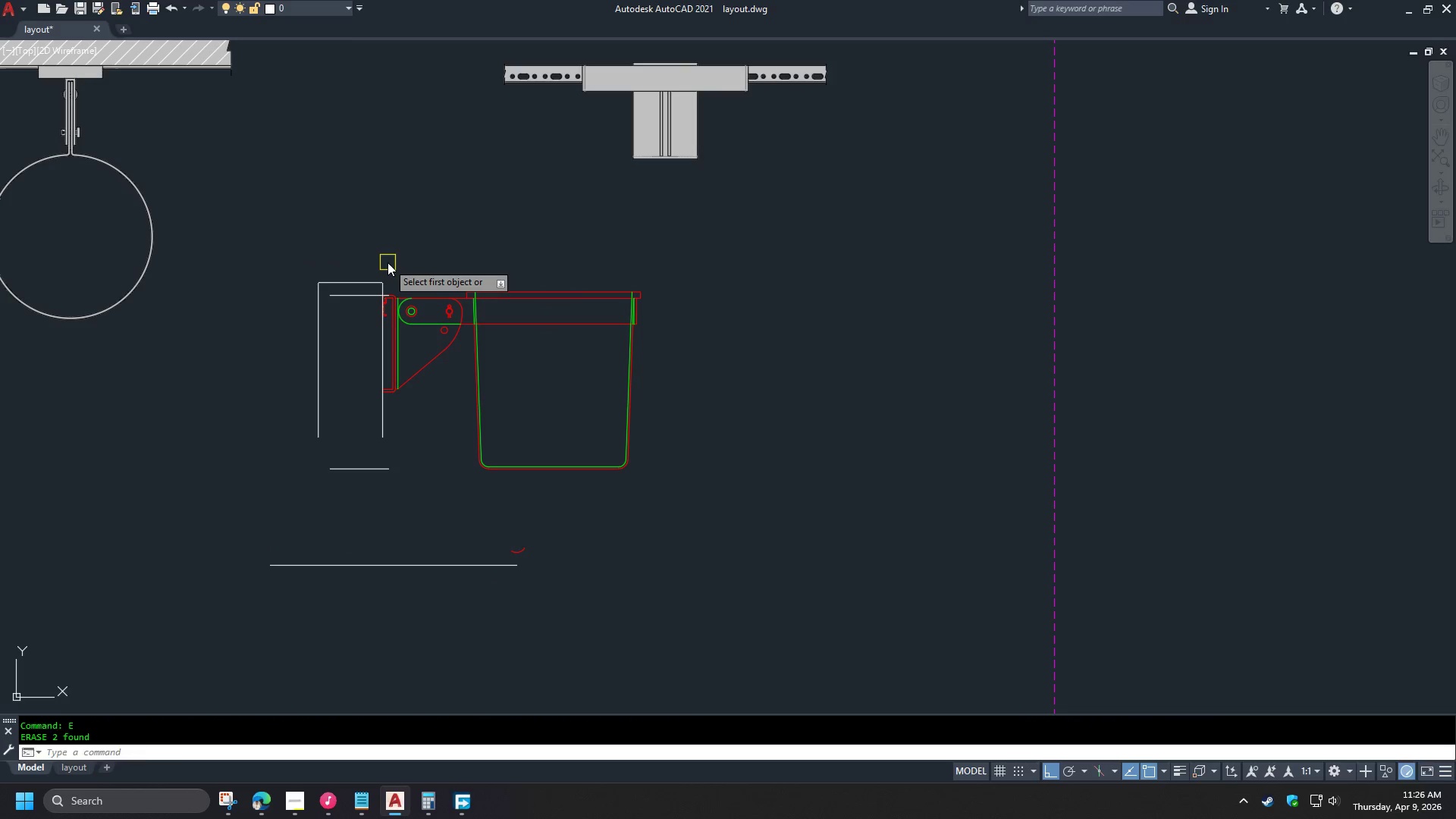 
key(R)
 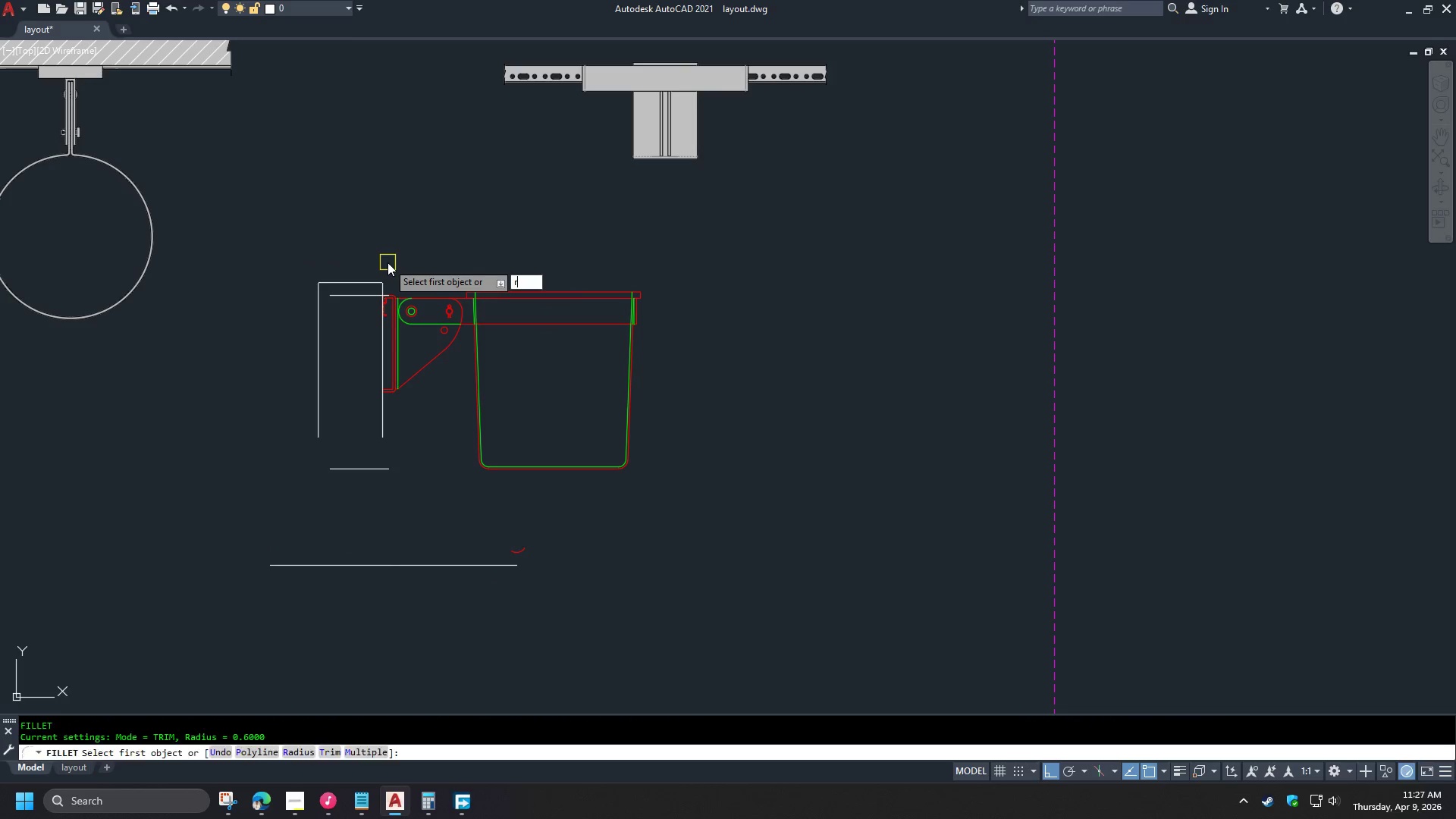 
key(Space)
 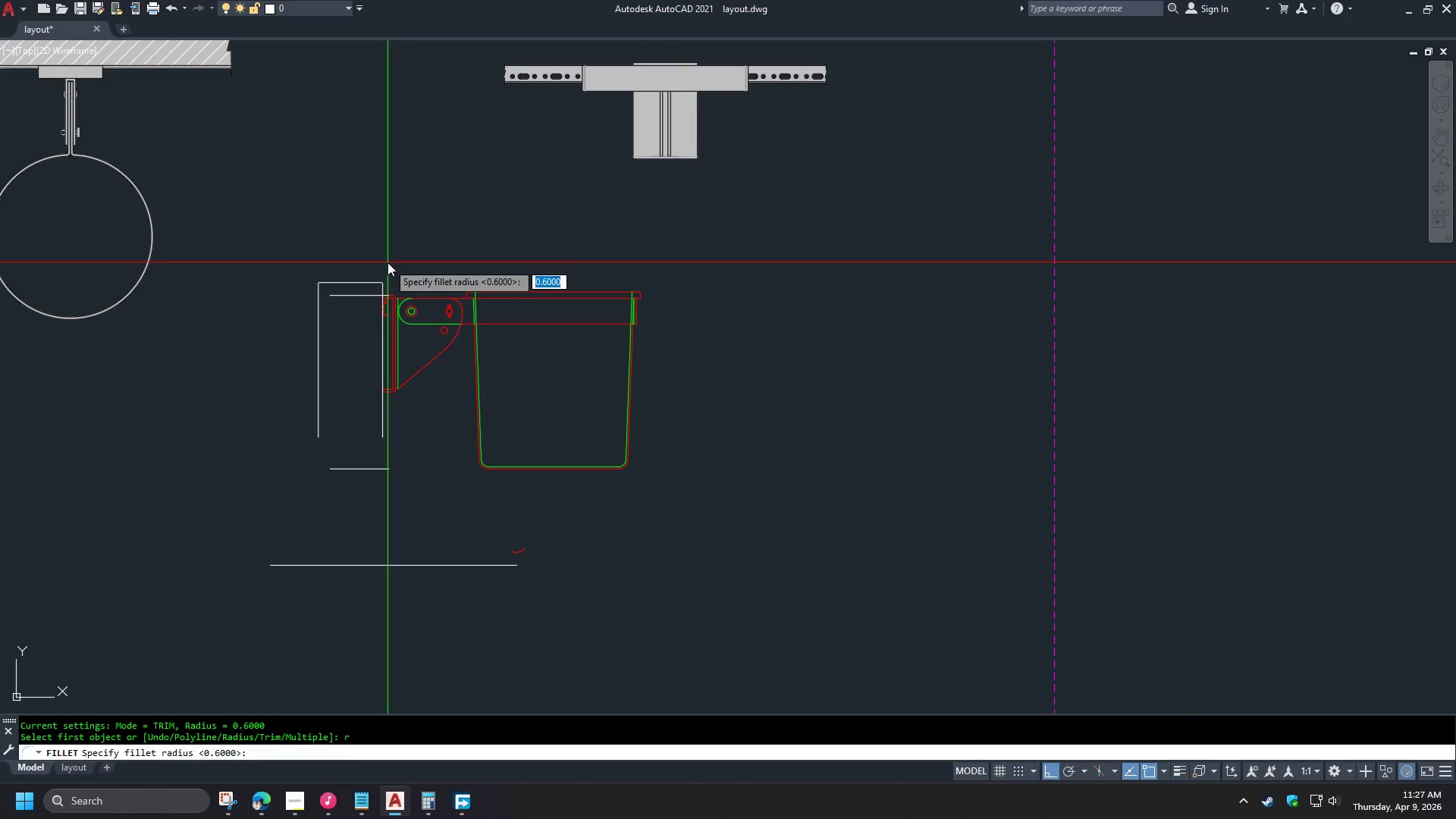 
key(0)
 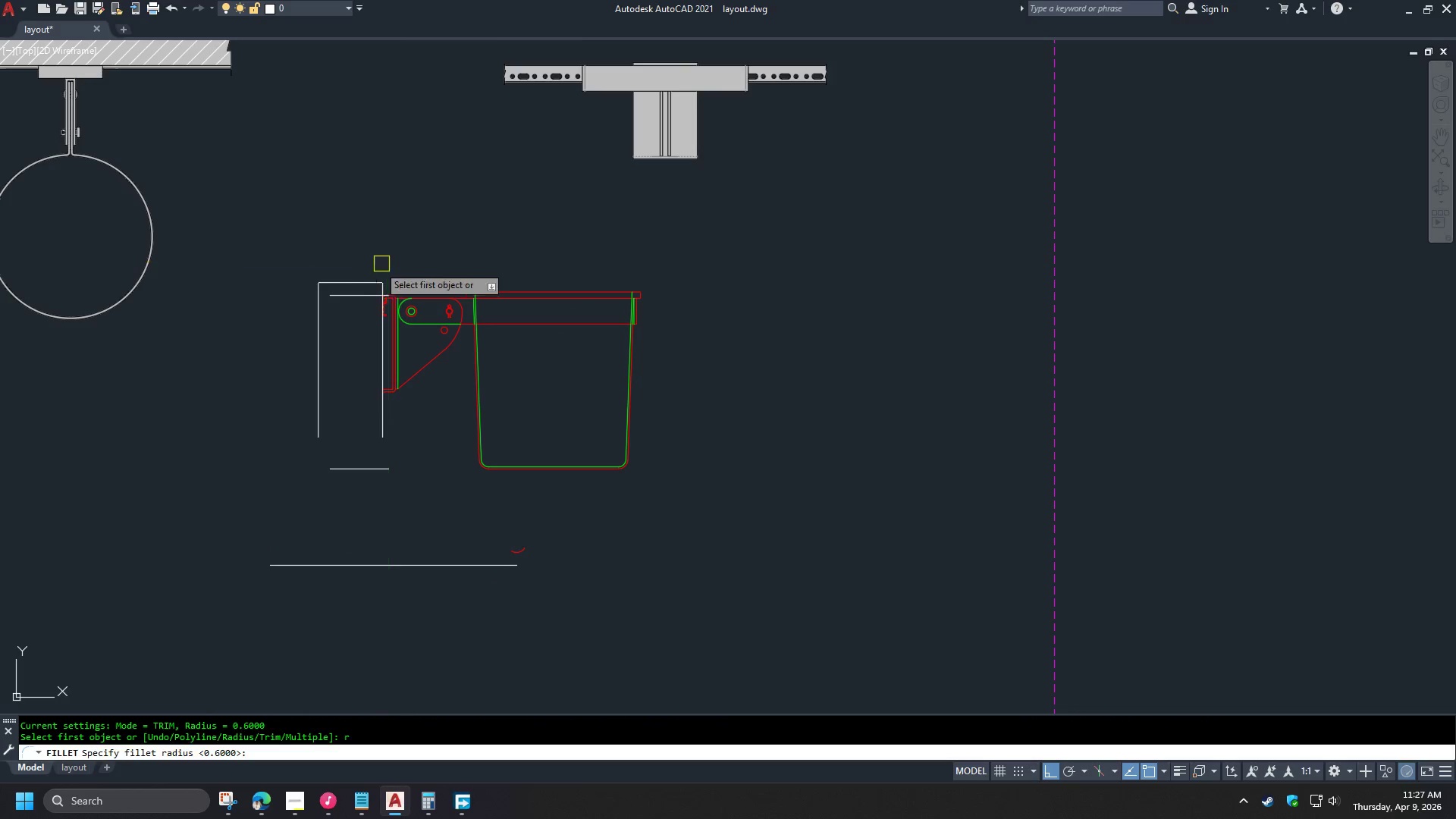 
key(Space)
 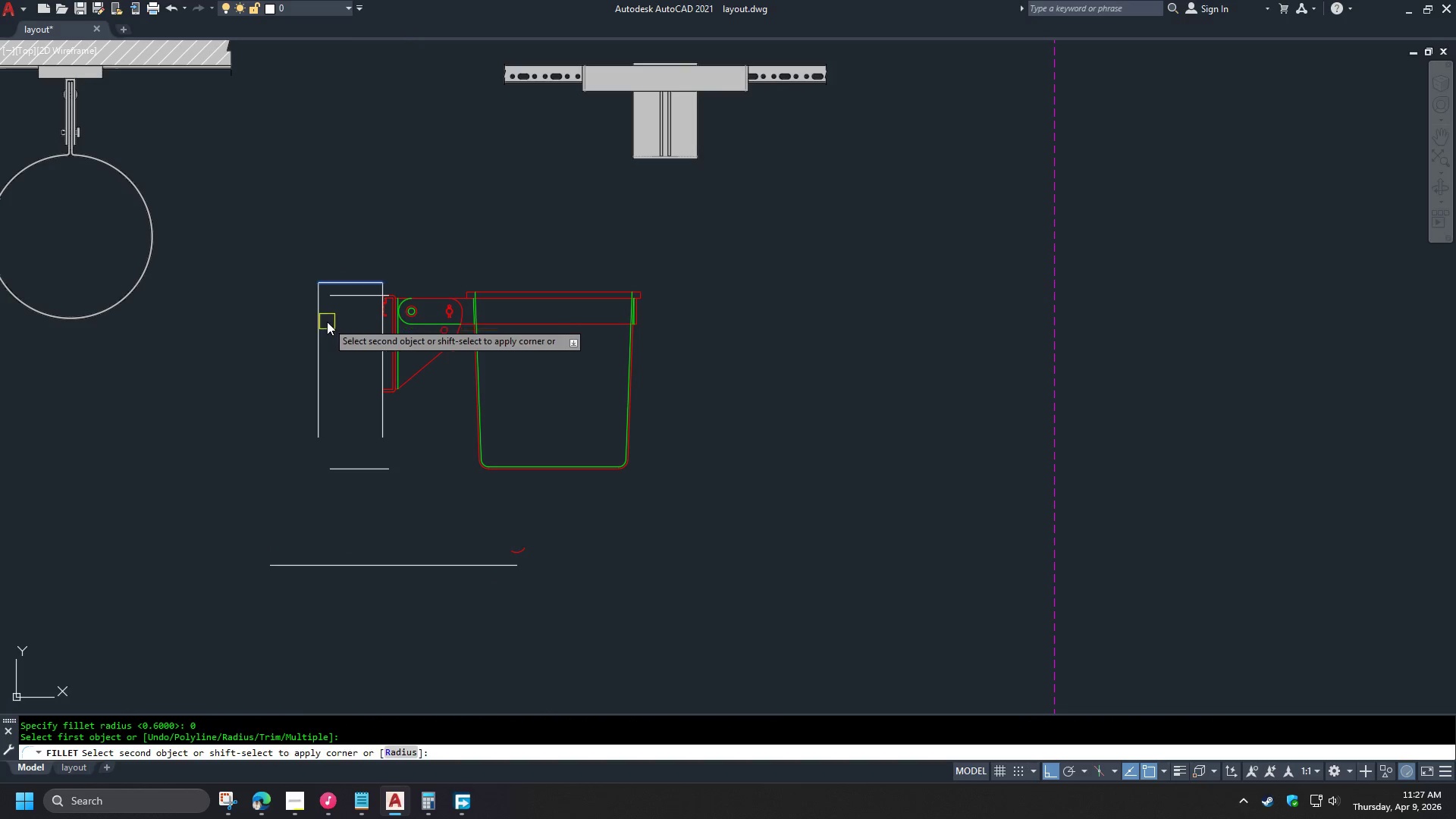 
left_click([323, 324])
 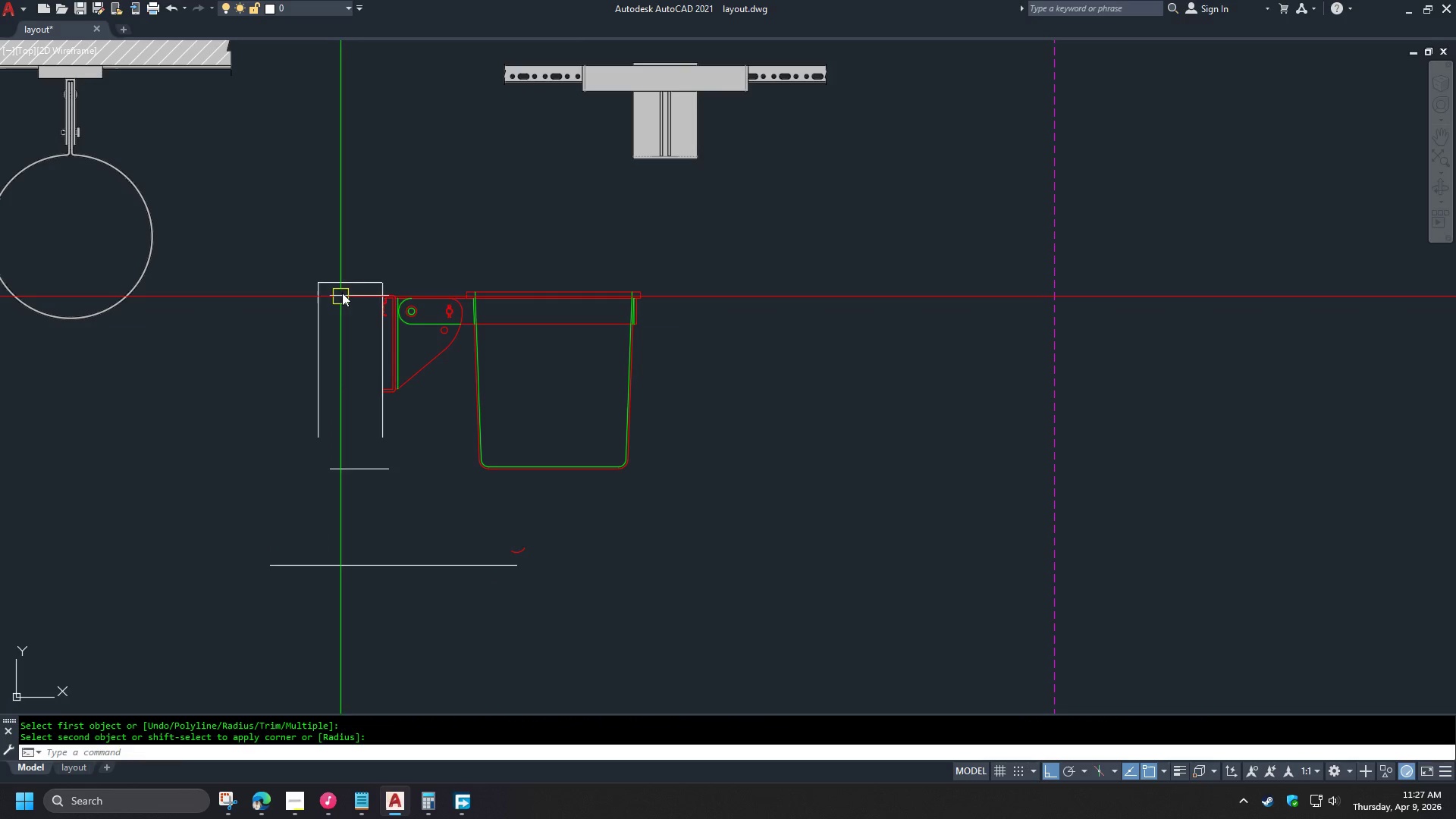 
key(Space)
 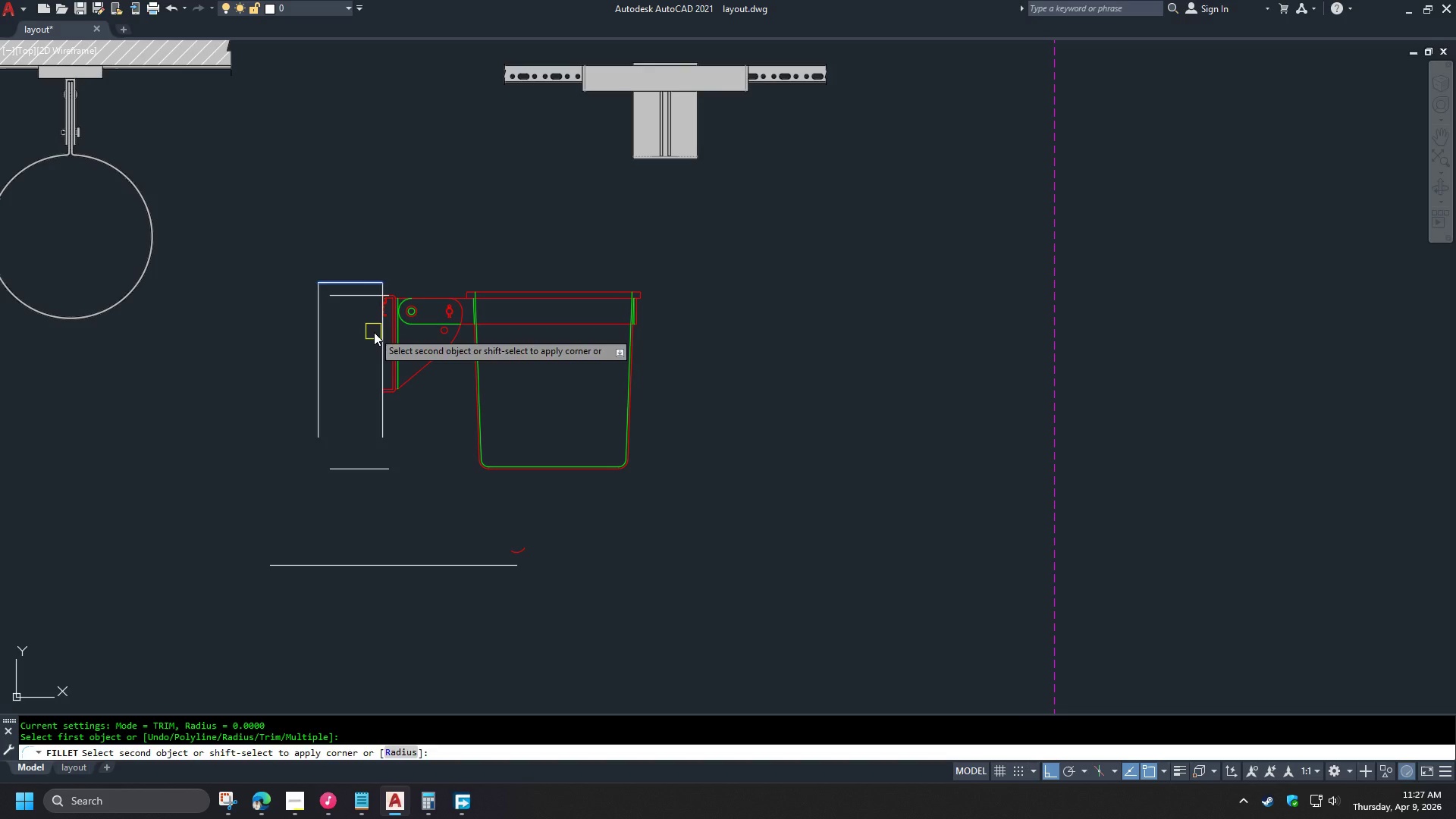 
left_click([377, 335])
 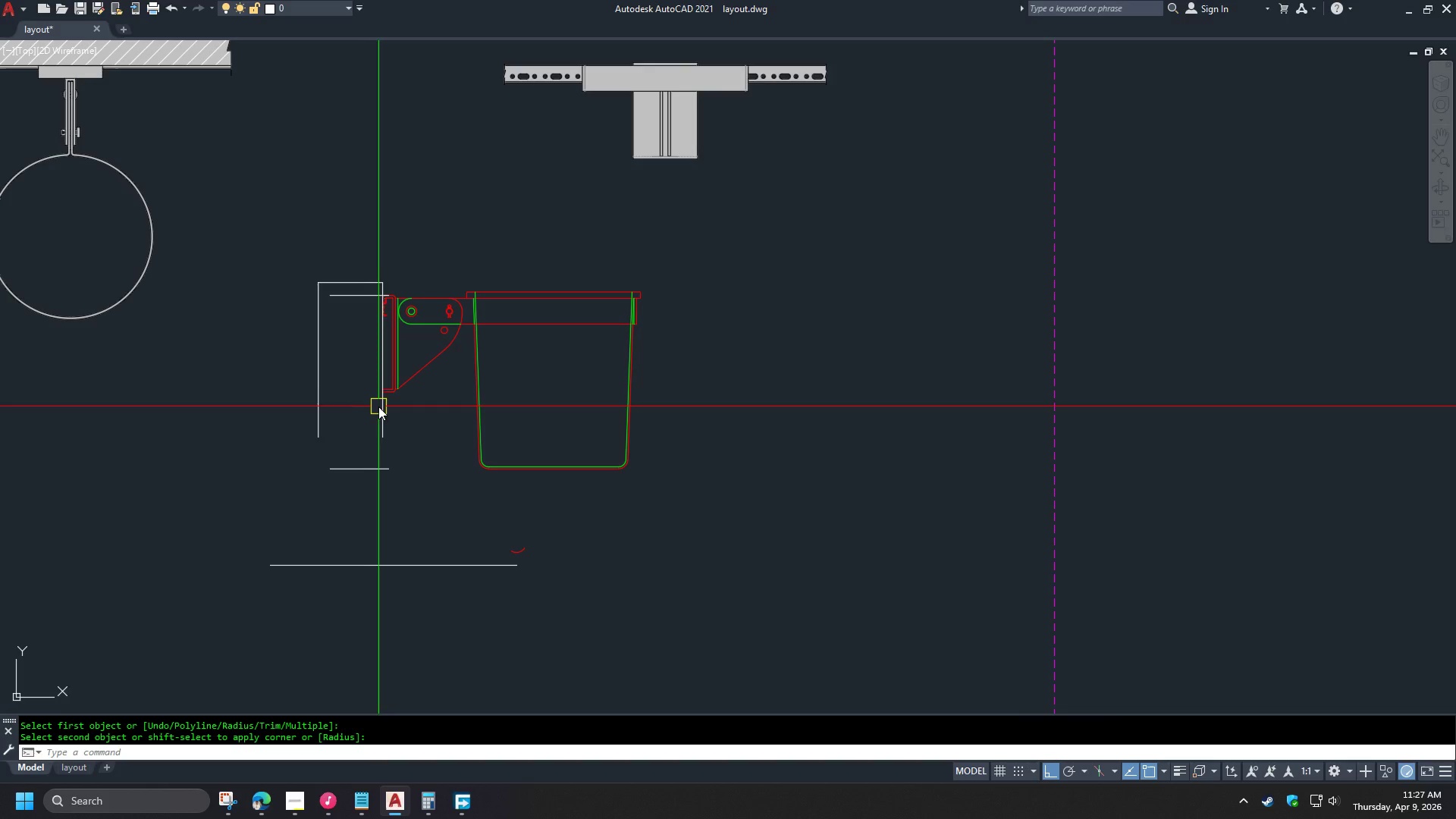 
key(Space)
 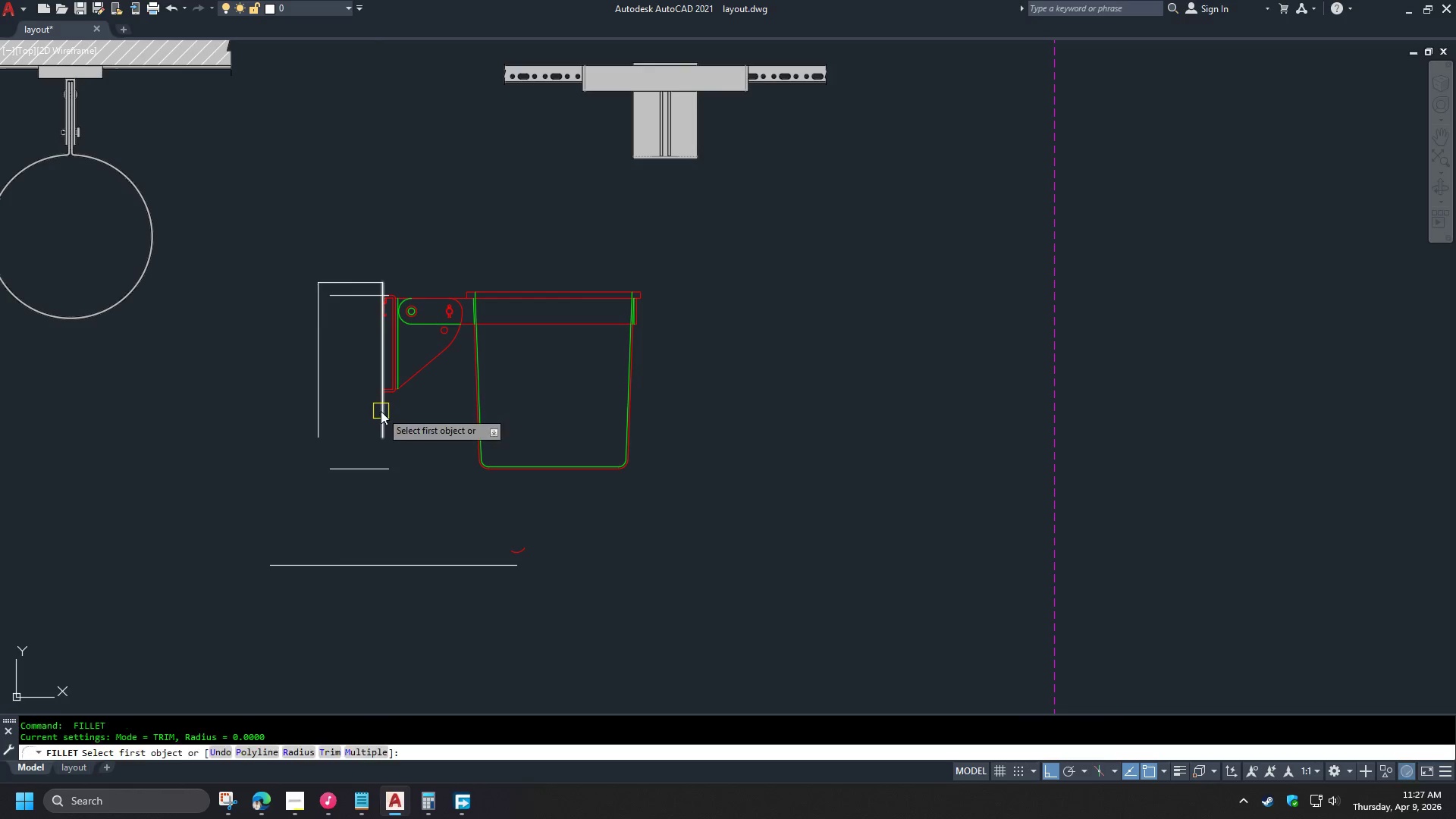 
left_click([381, 411])
 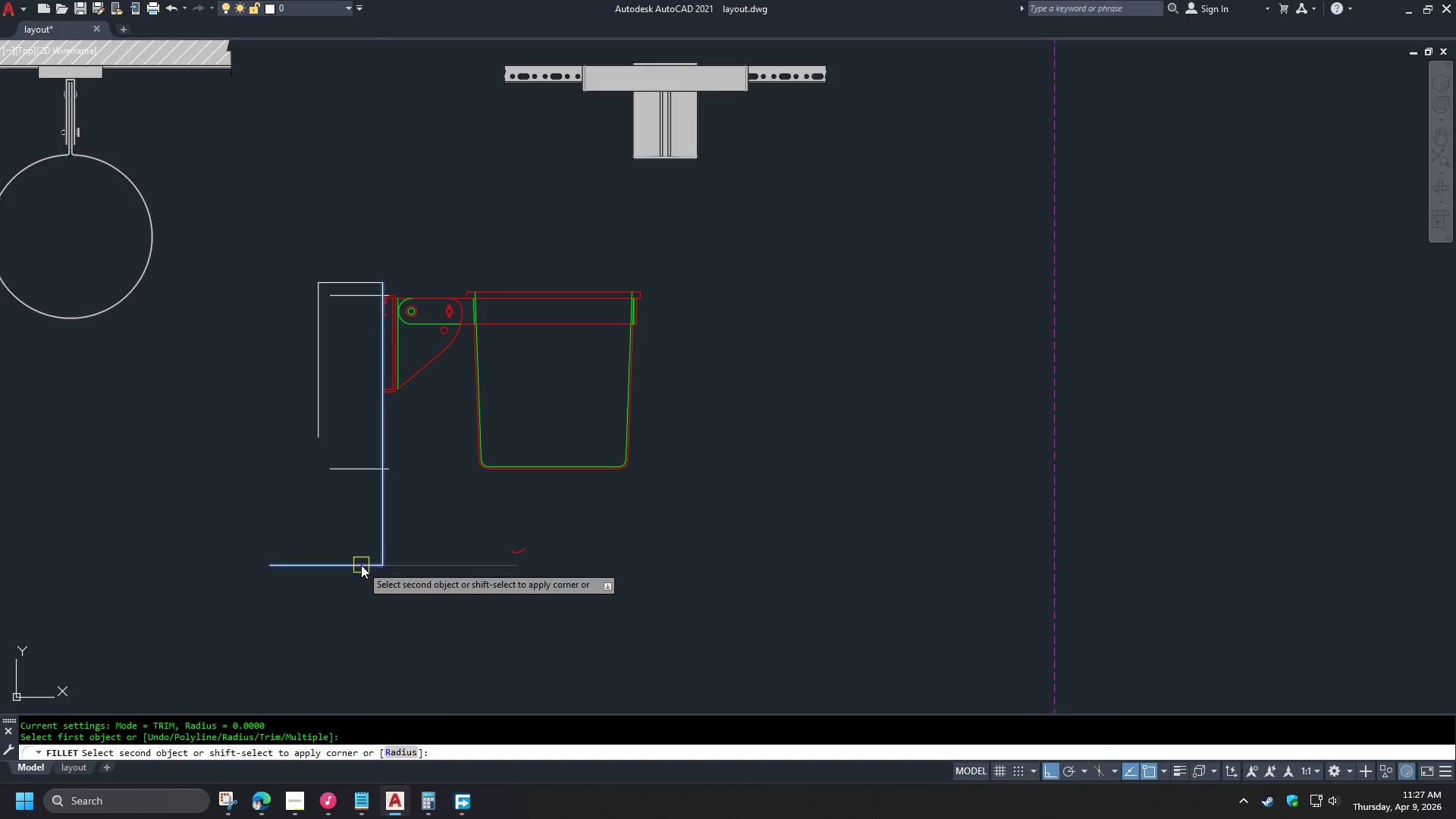 
left_click([361, 565])
 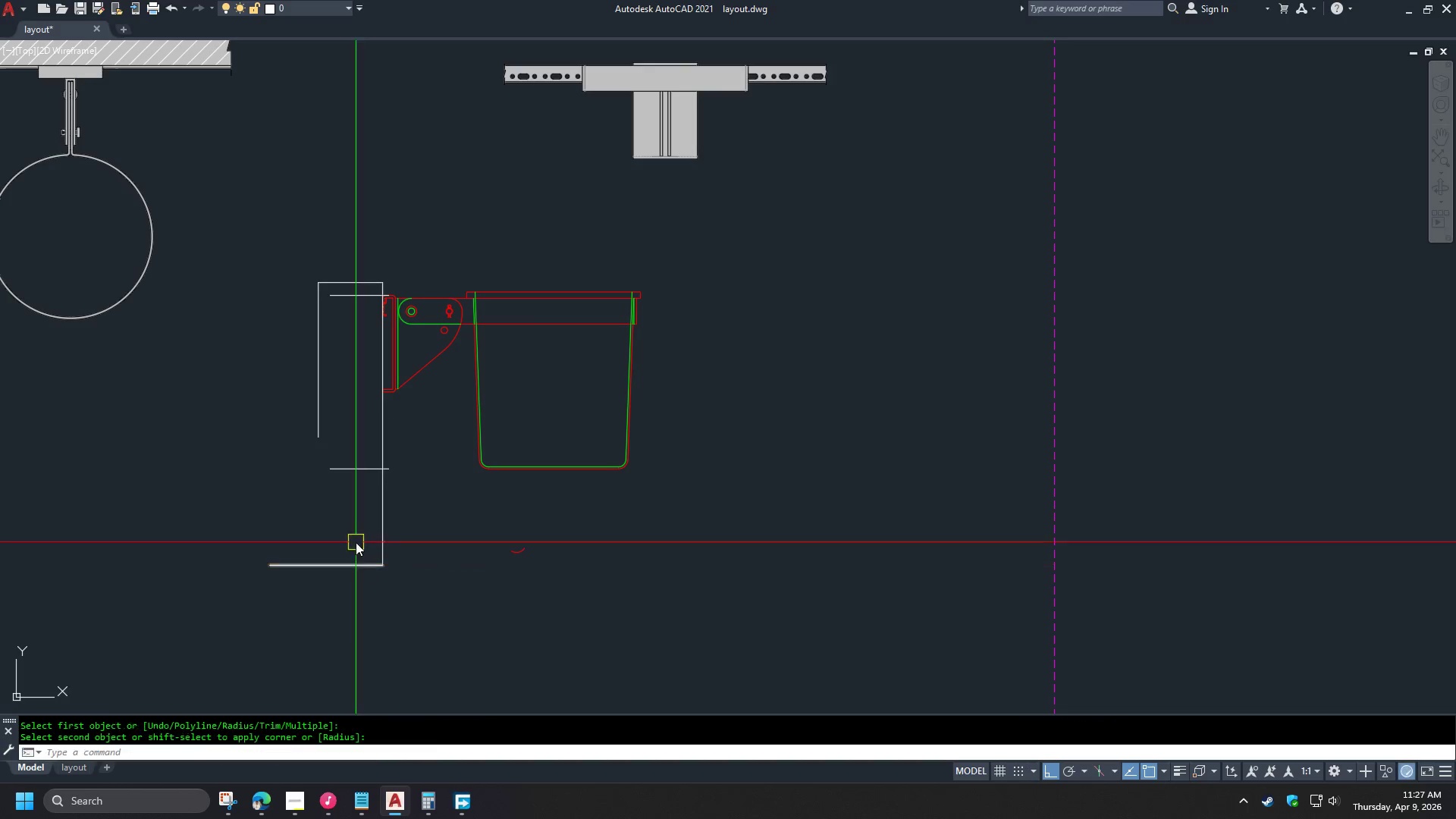 
key(Space)
 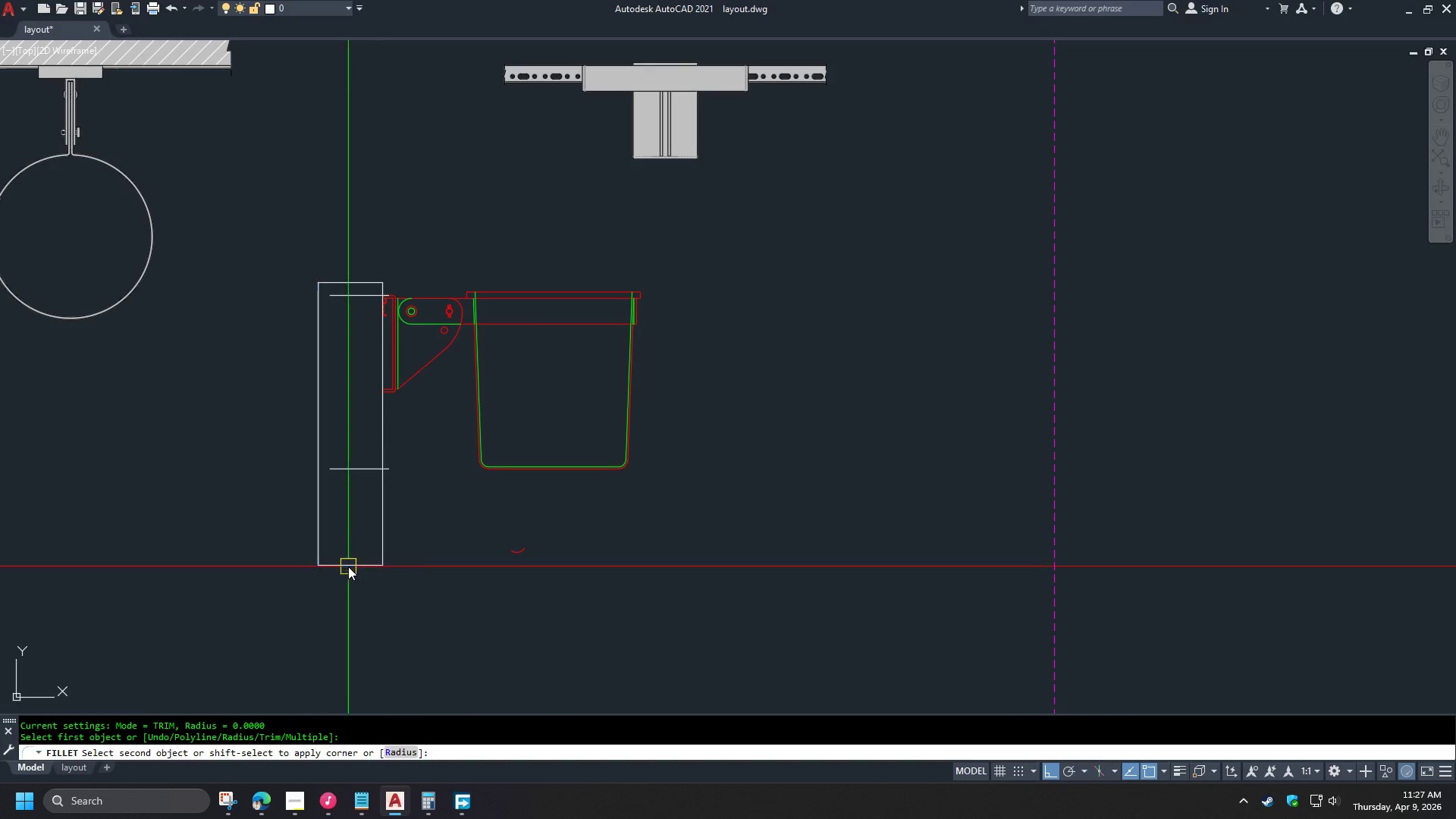 
double_click([356, 570])
 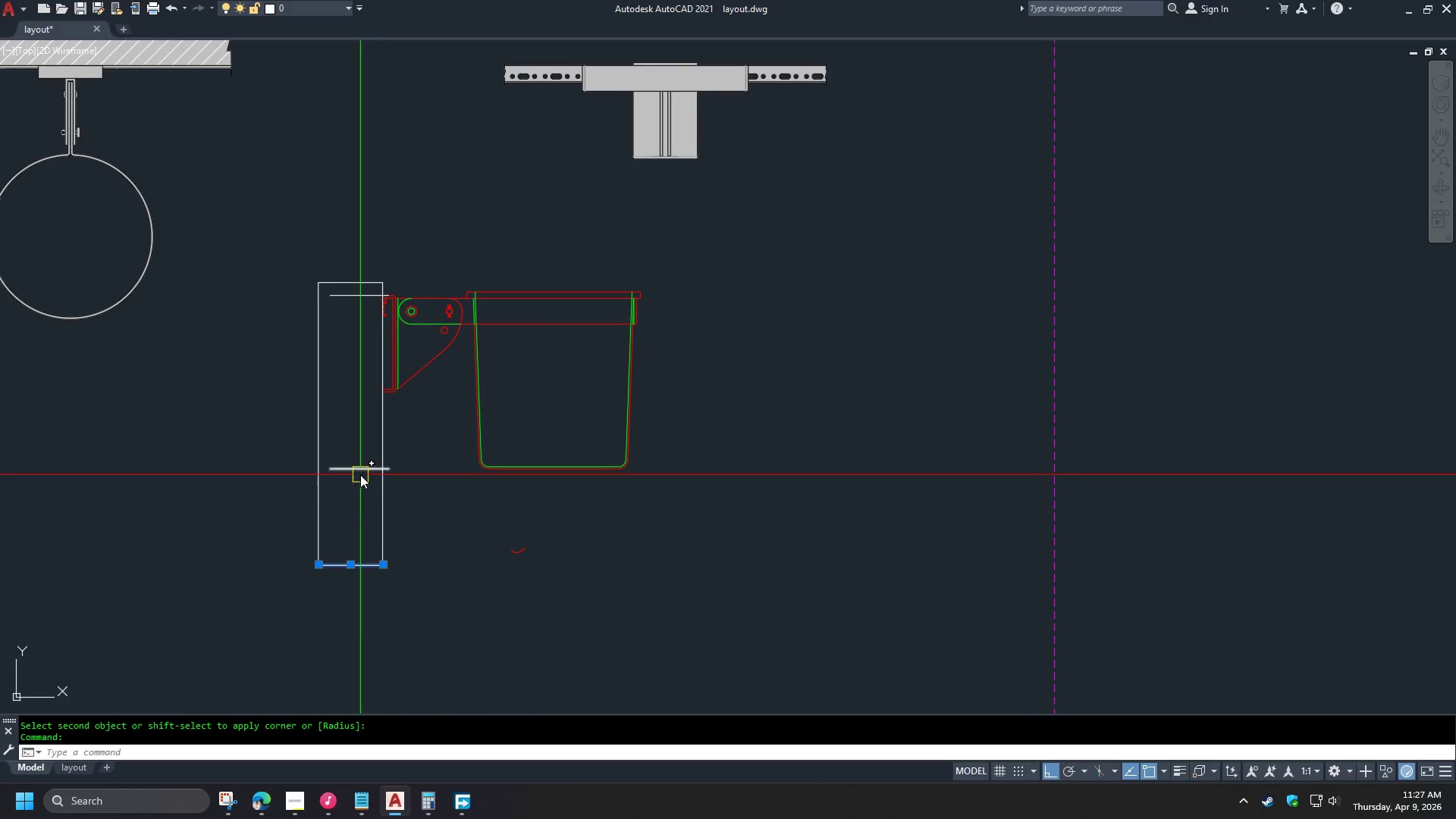 
triple_click([360, 475])
 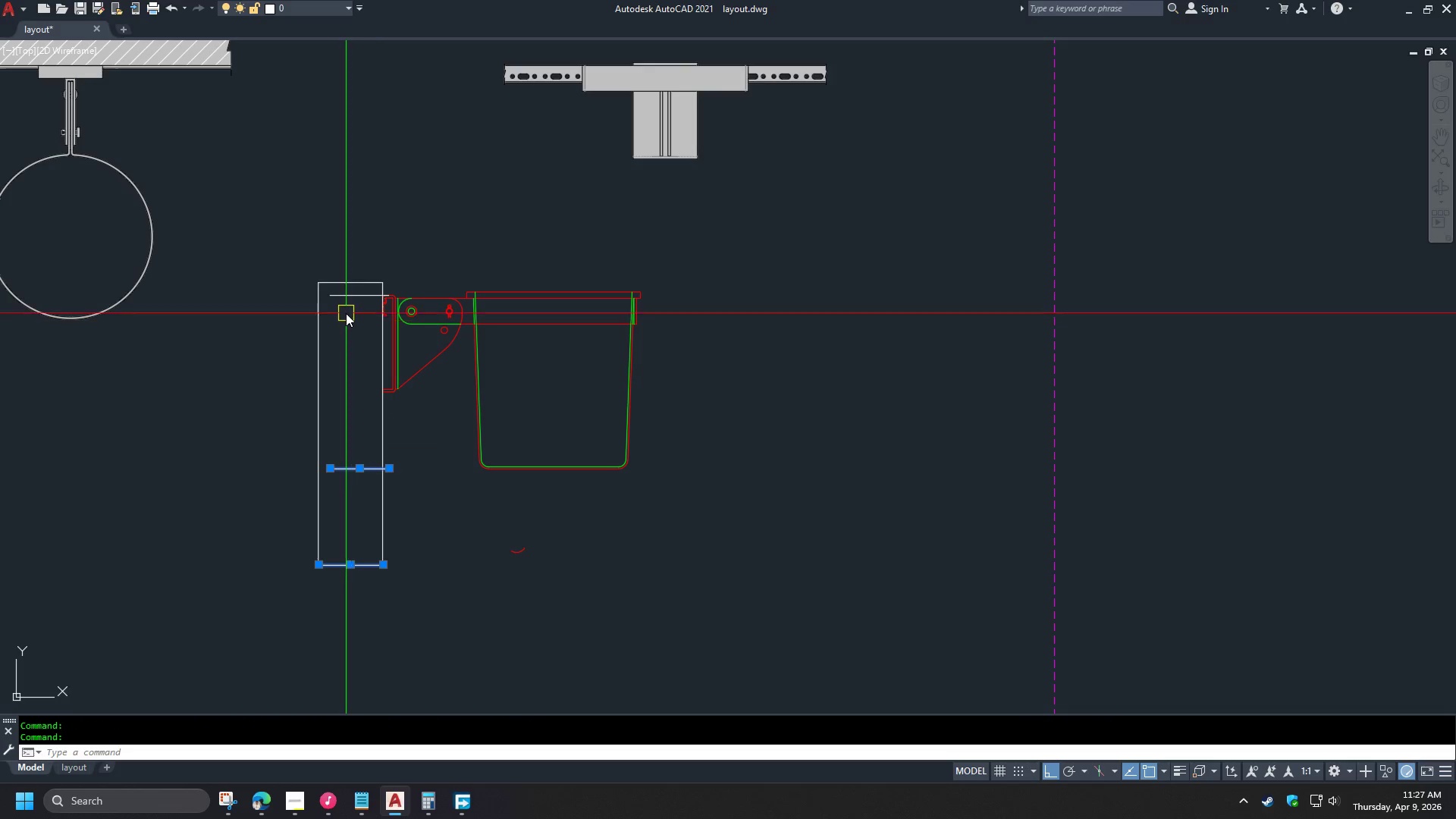 
left_click([350, 296])
 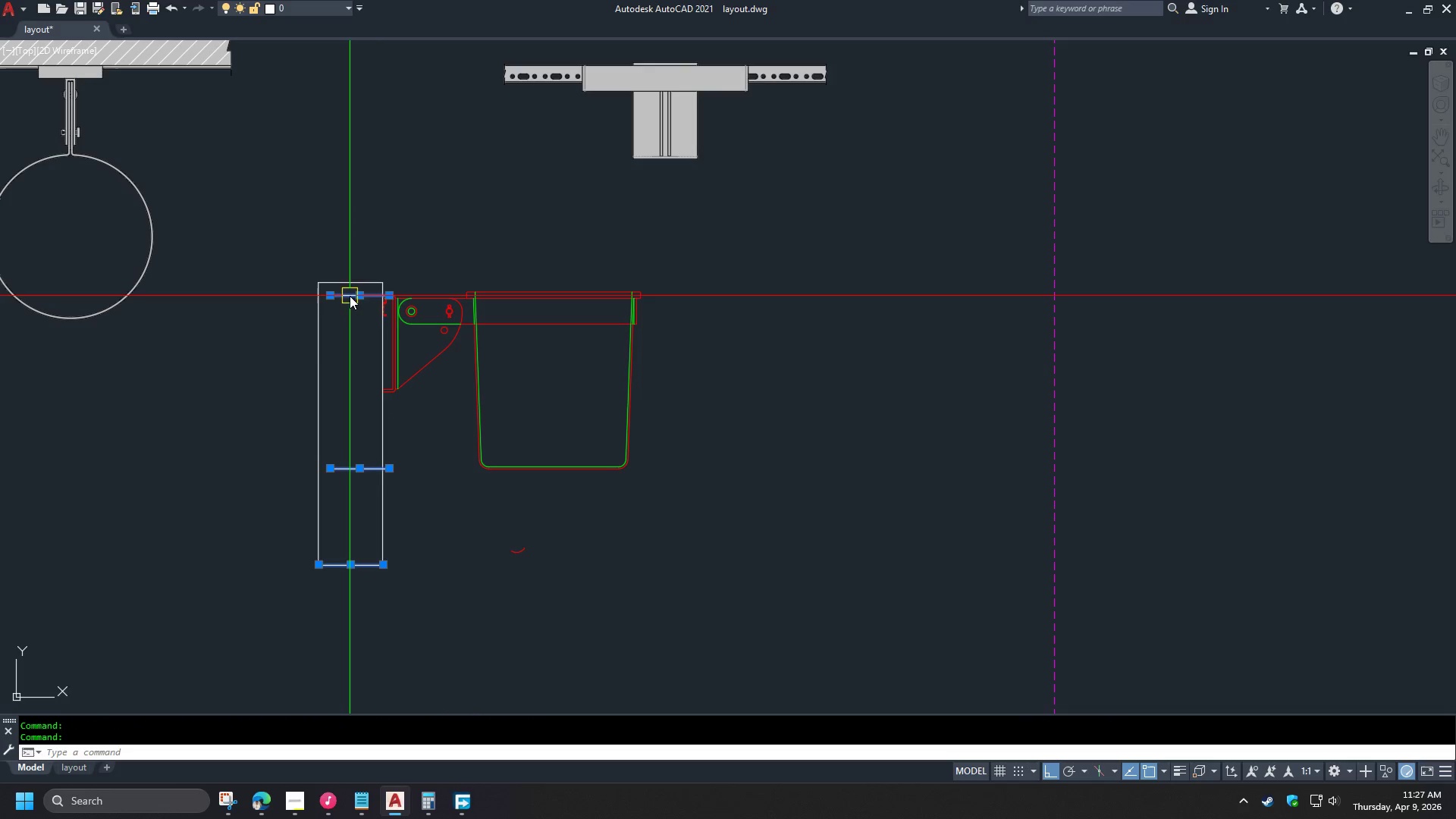 
key(E)
 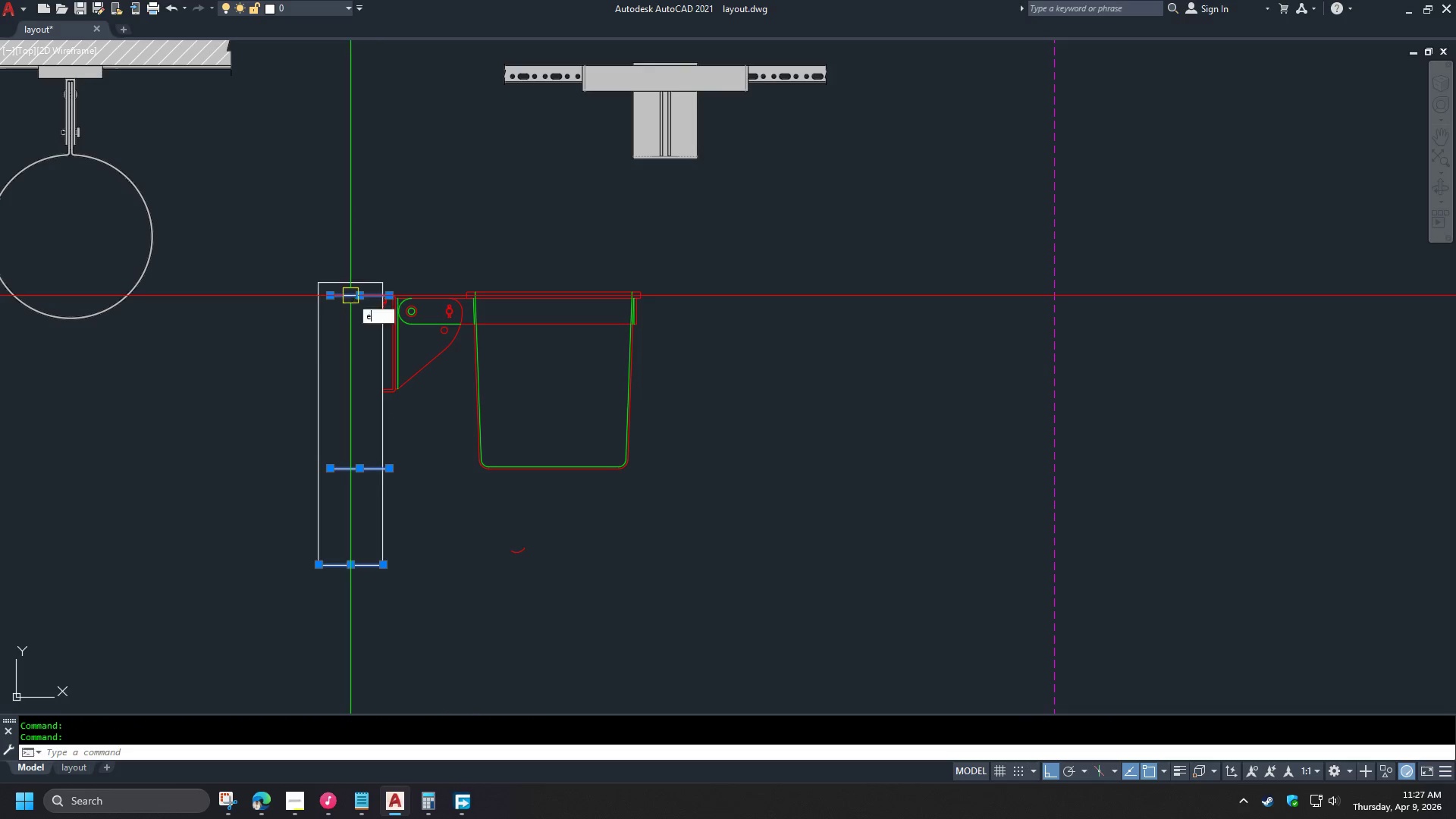 
key(Space)
 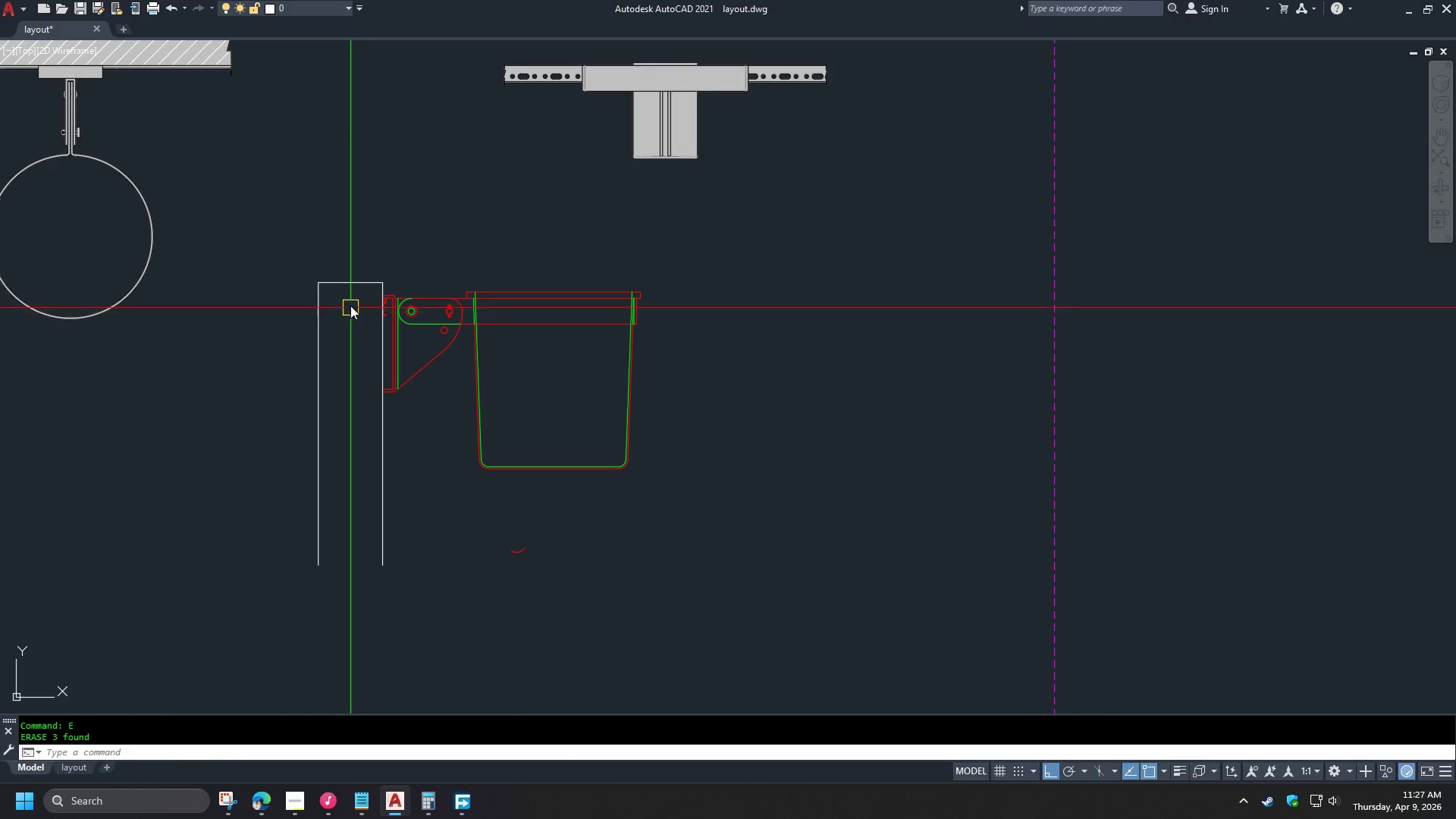 
left_click([350, 287])
 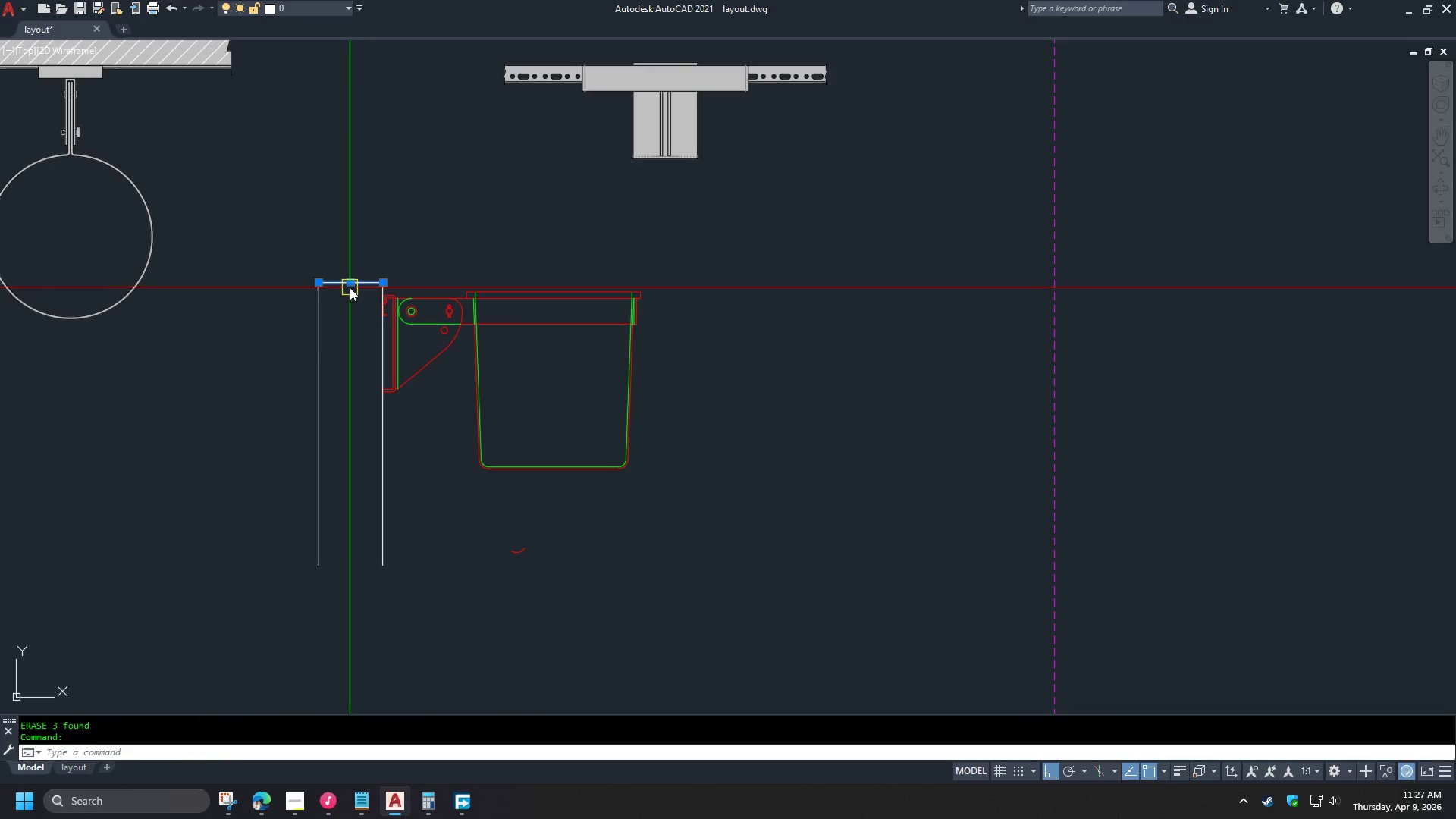 
key(E)
 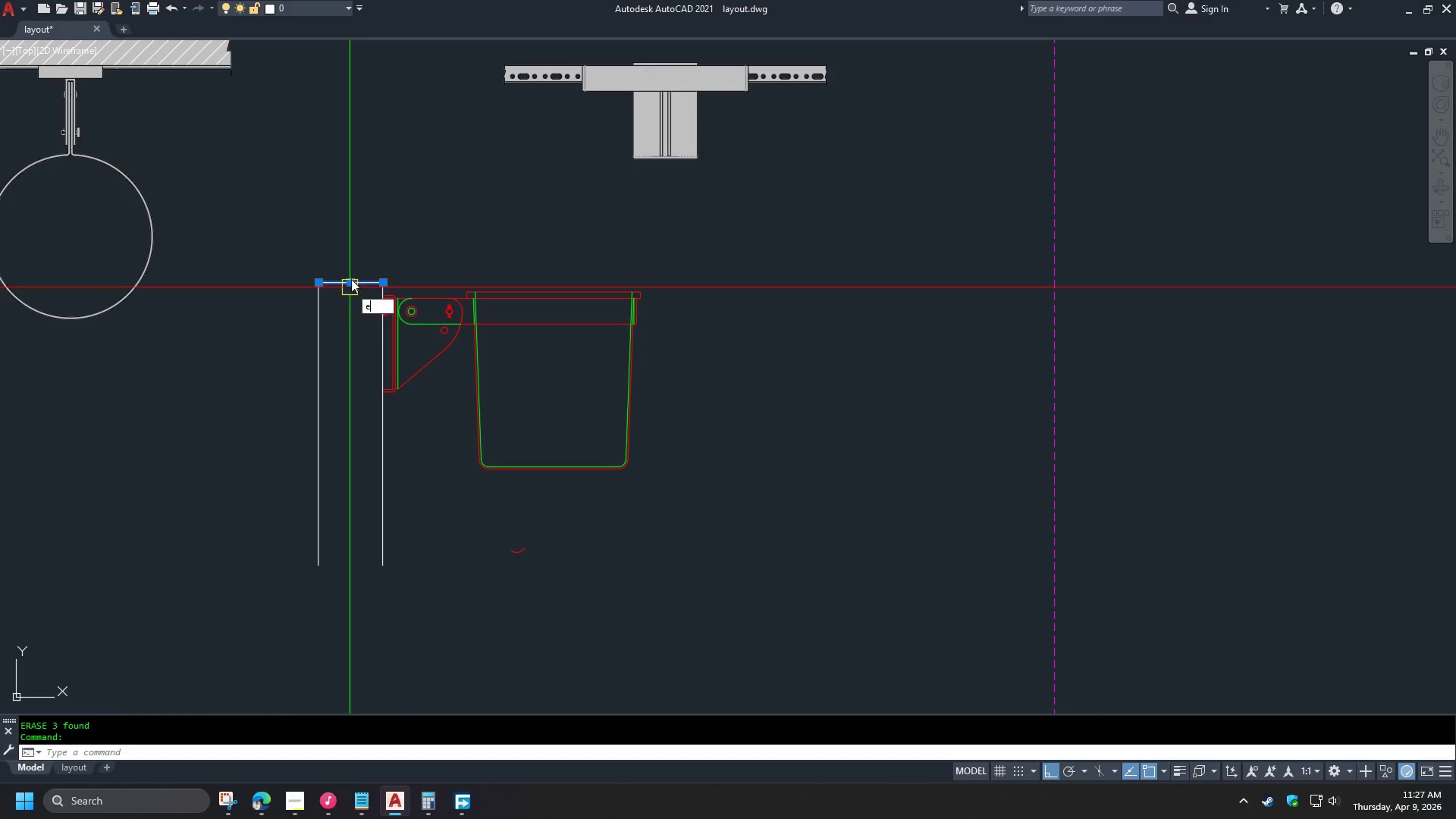 
key(Space)
 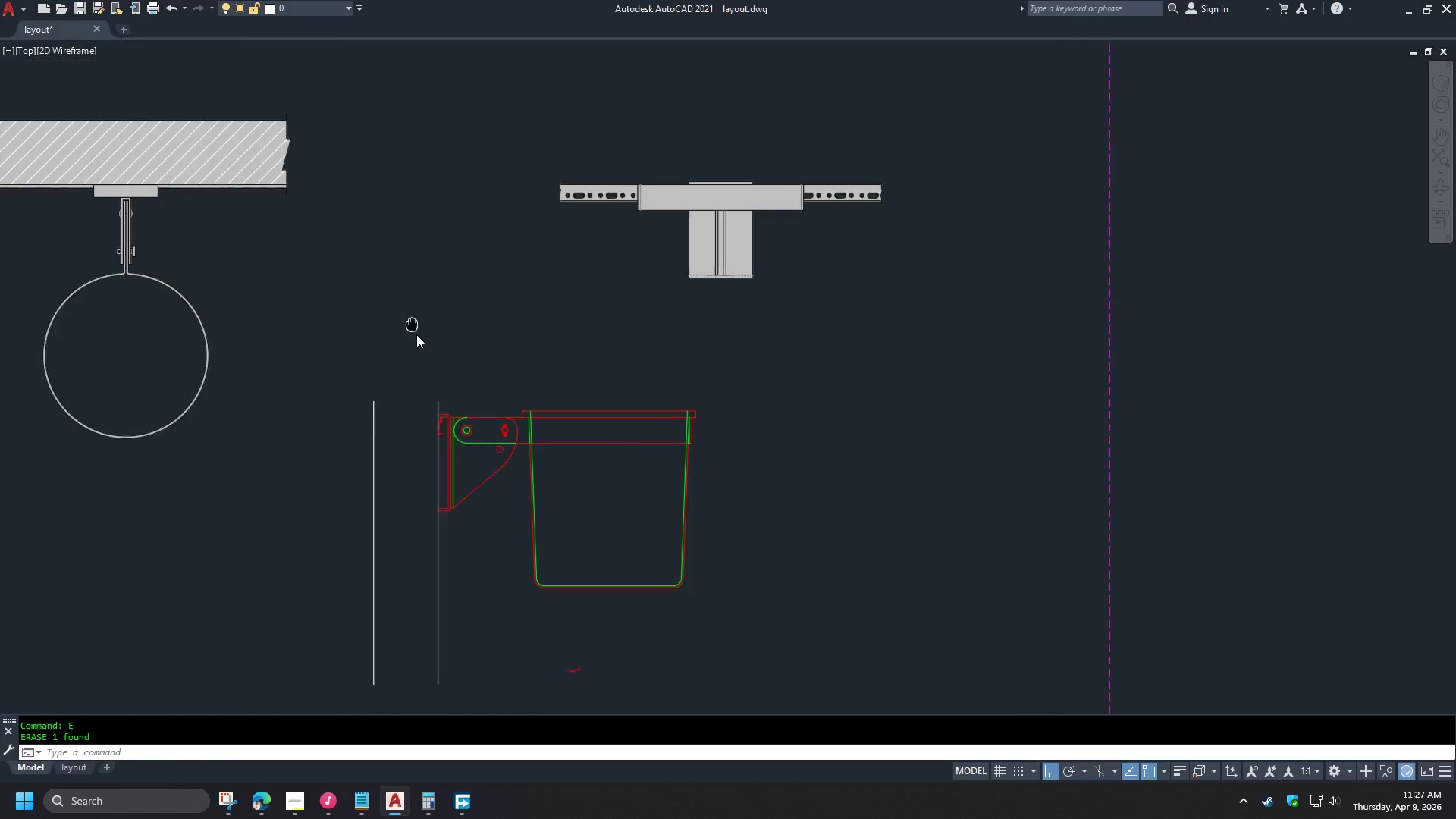 
scroll: coordinate [419, 346], scroll_direction: down, amount: 2.0
 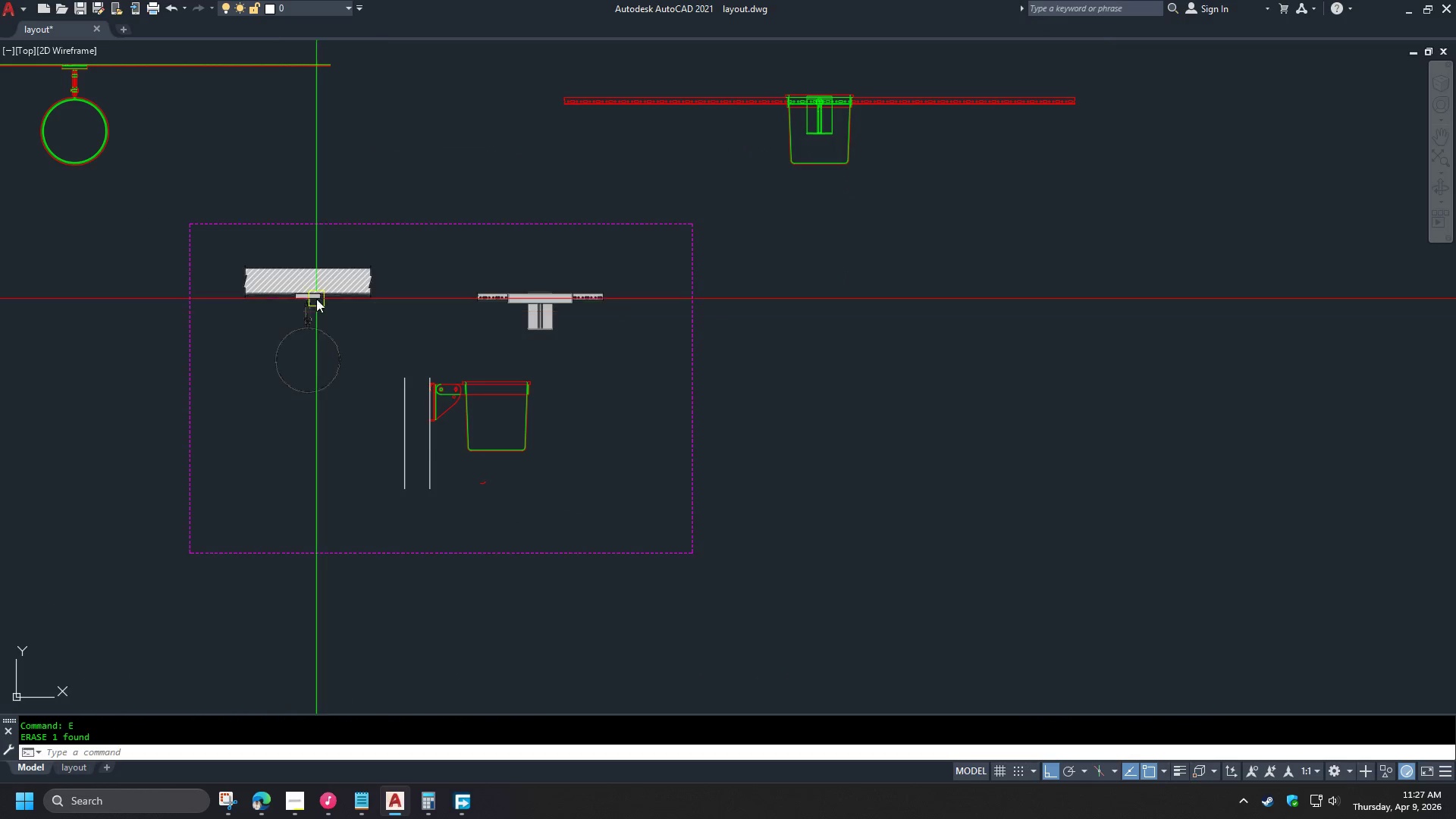 
scroll: coordinate [255, 281], scroll_direction: up, amount: 3.0
 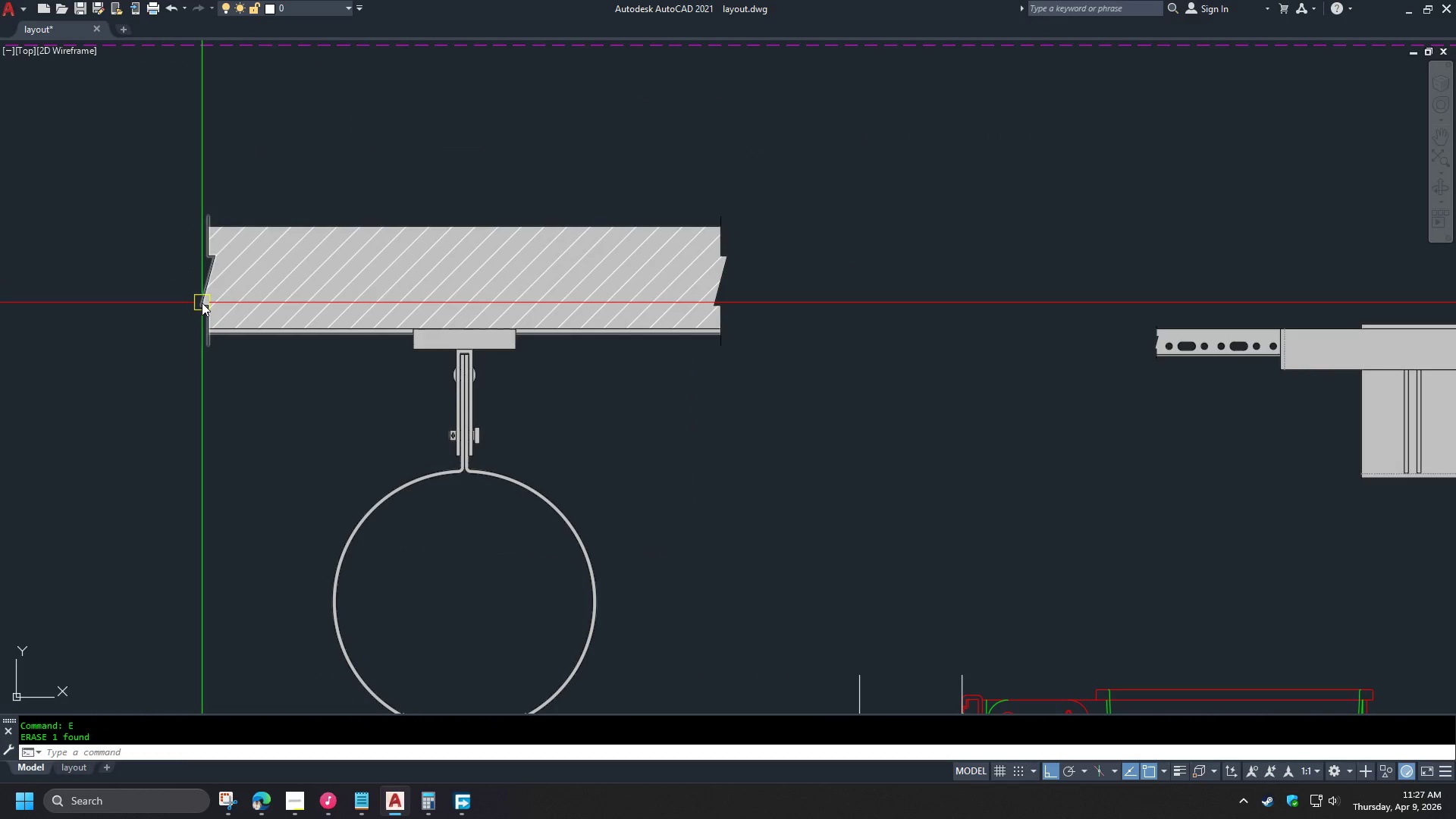 
left_click([202, 303])
 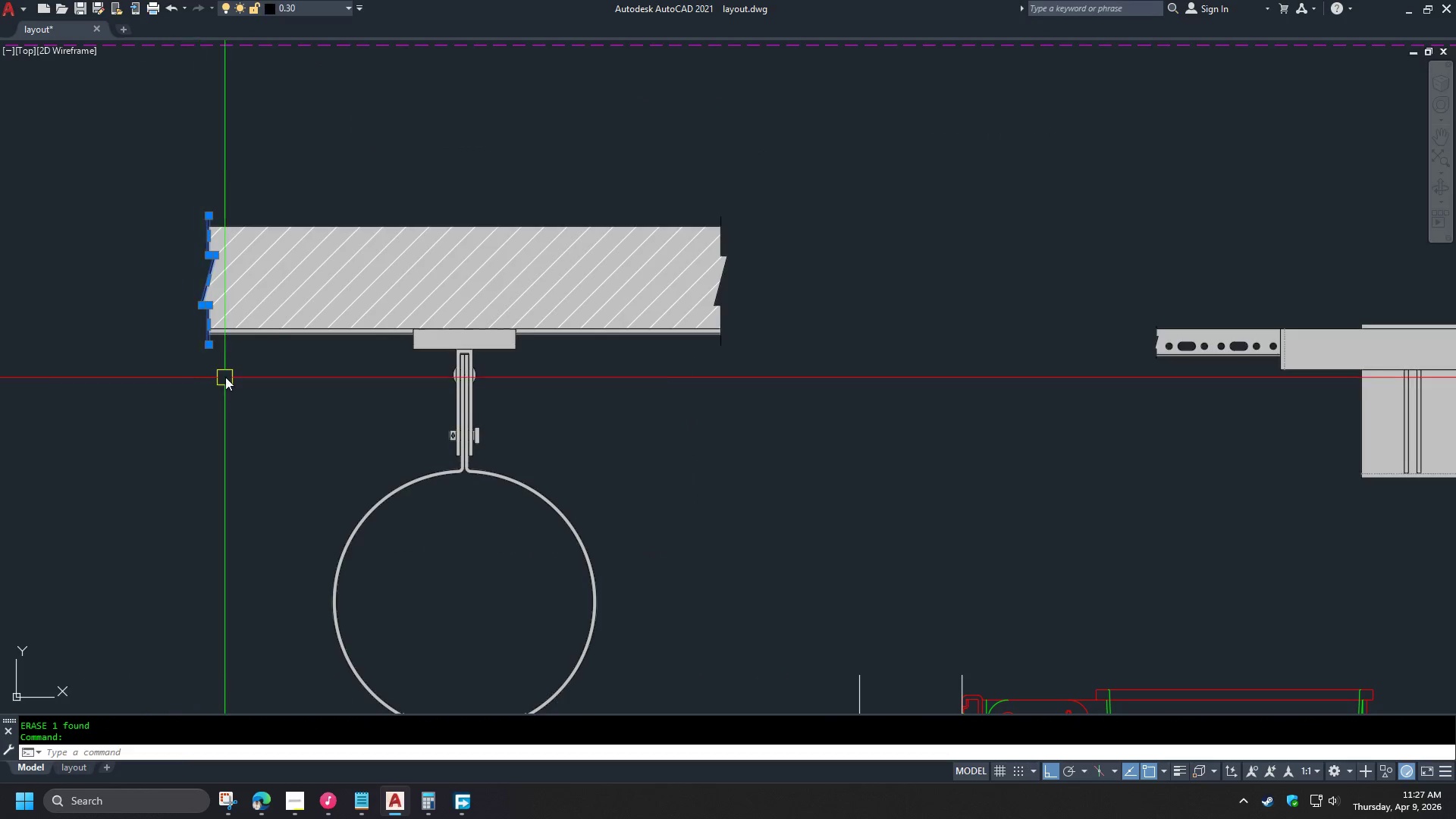 
key(C)
 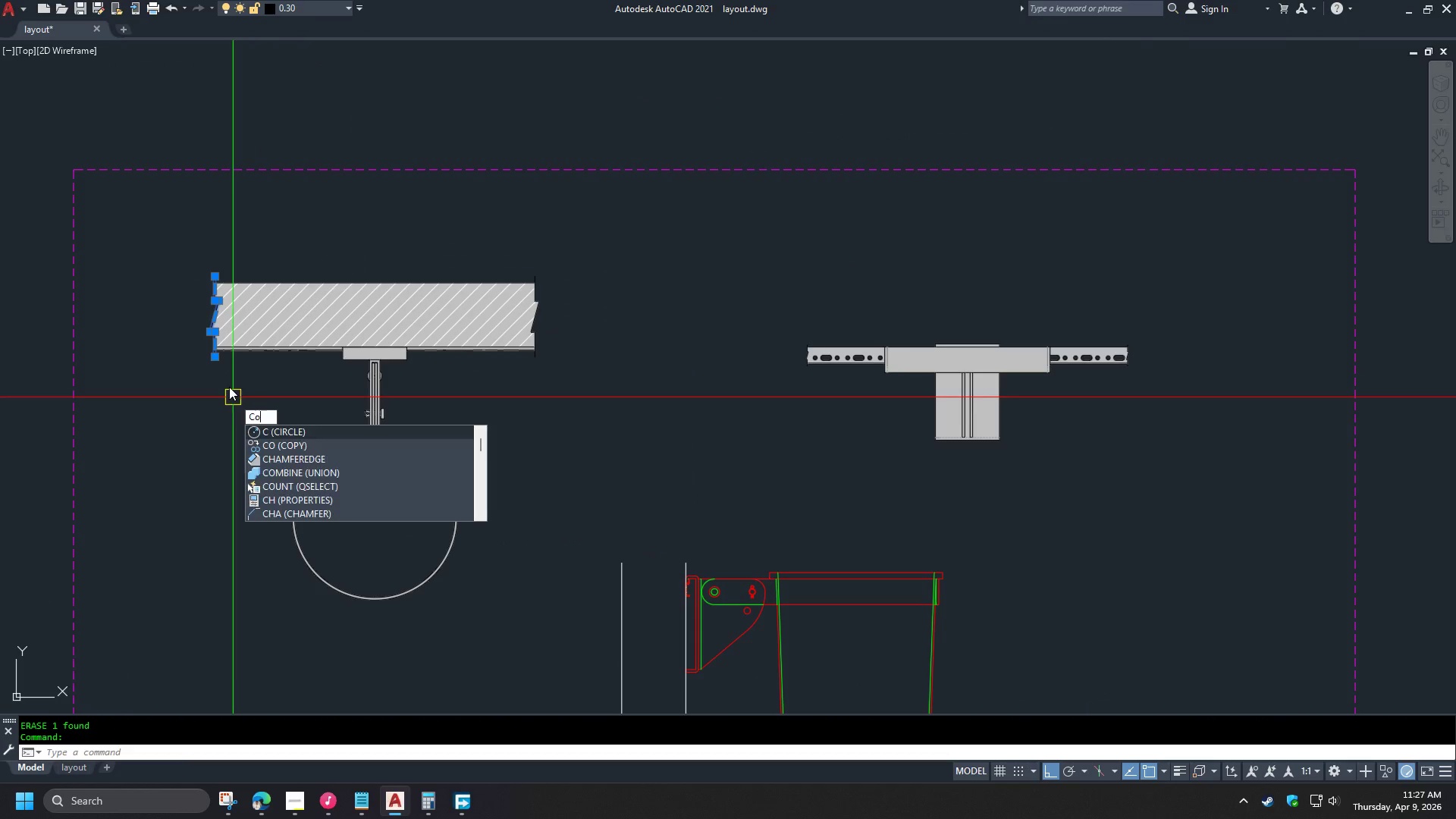 
scroll: coordinate [225, 377], scroll_direction: down, amount: 1.0
 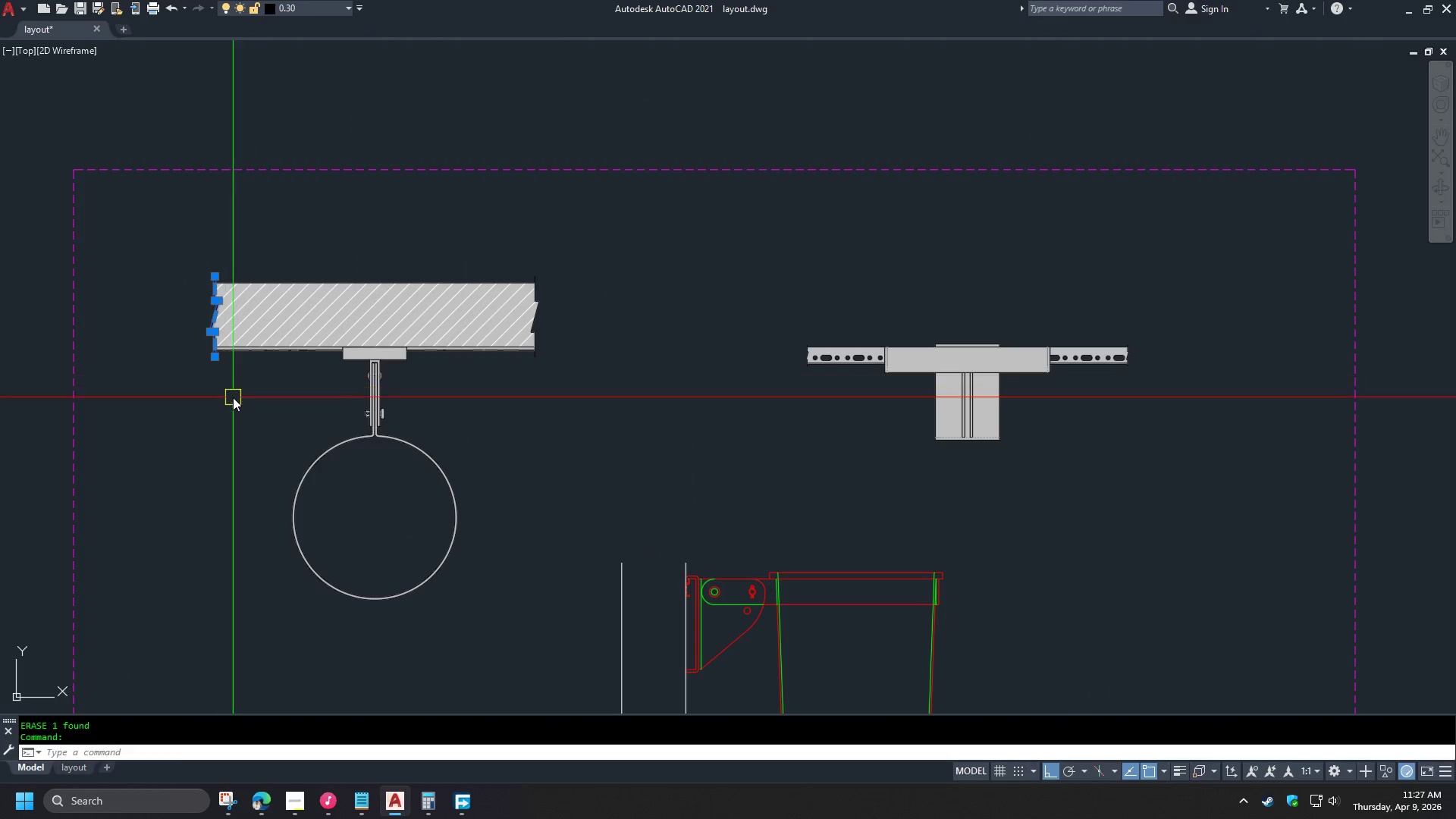 
key(O)
 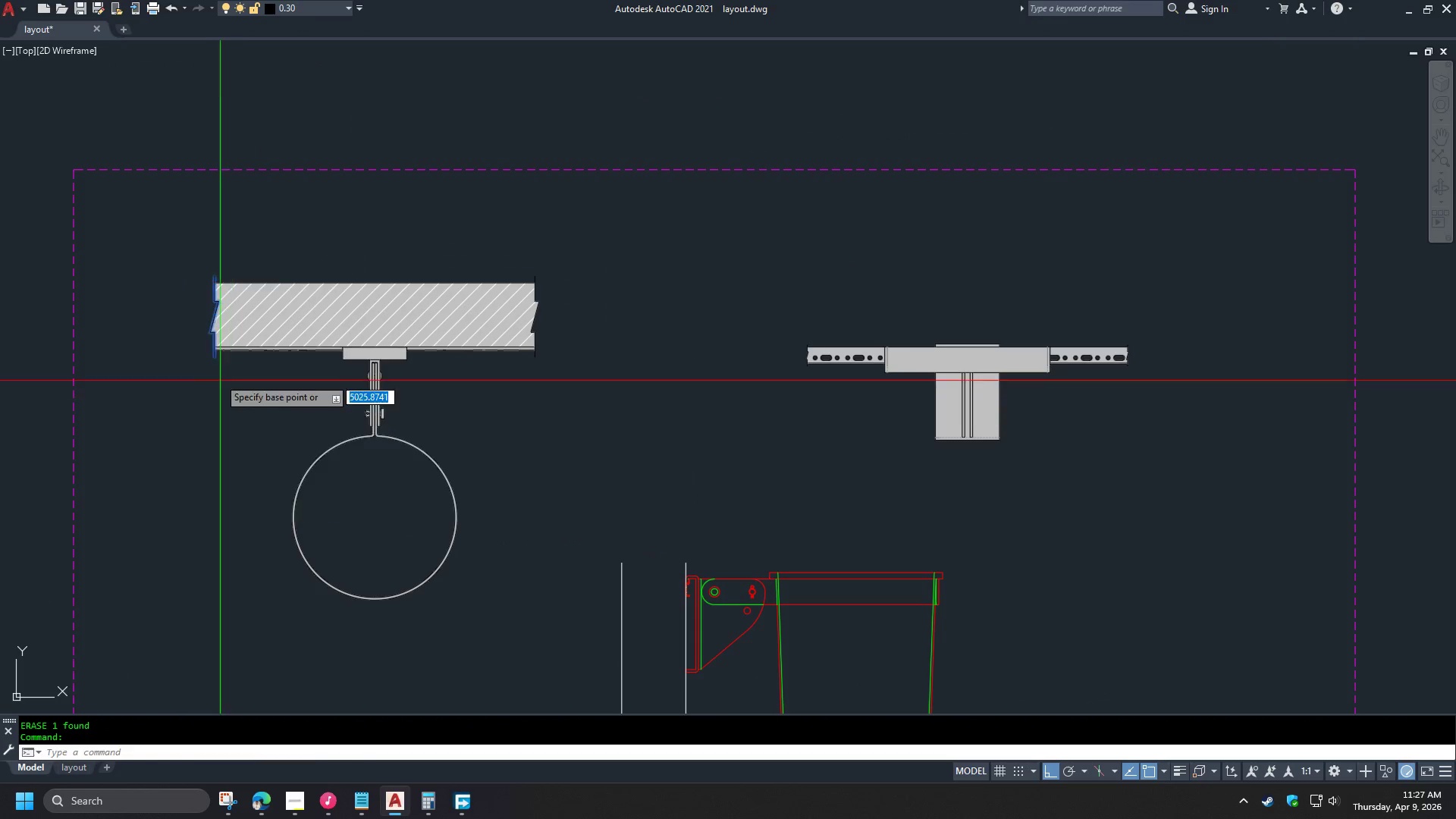 
key(Space)
 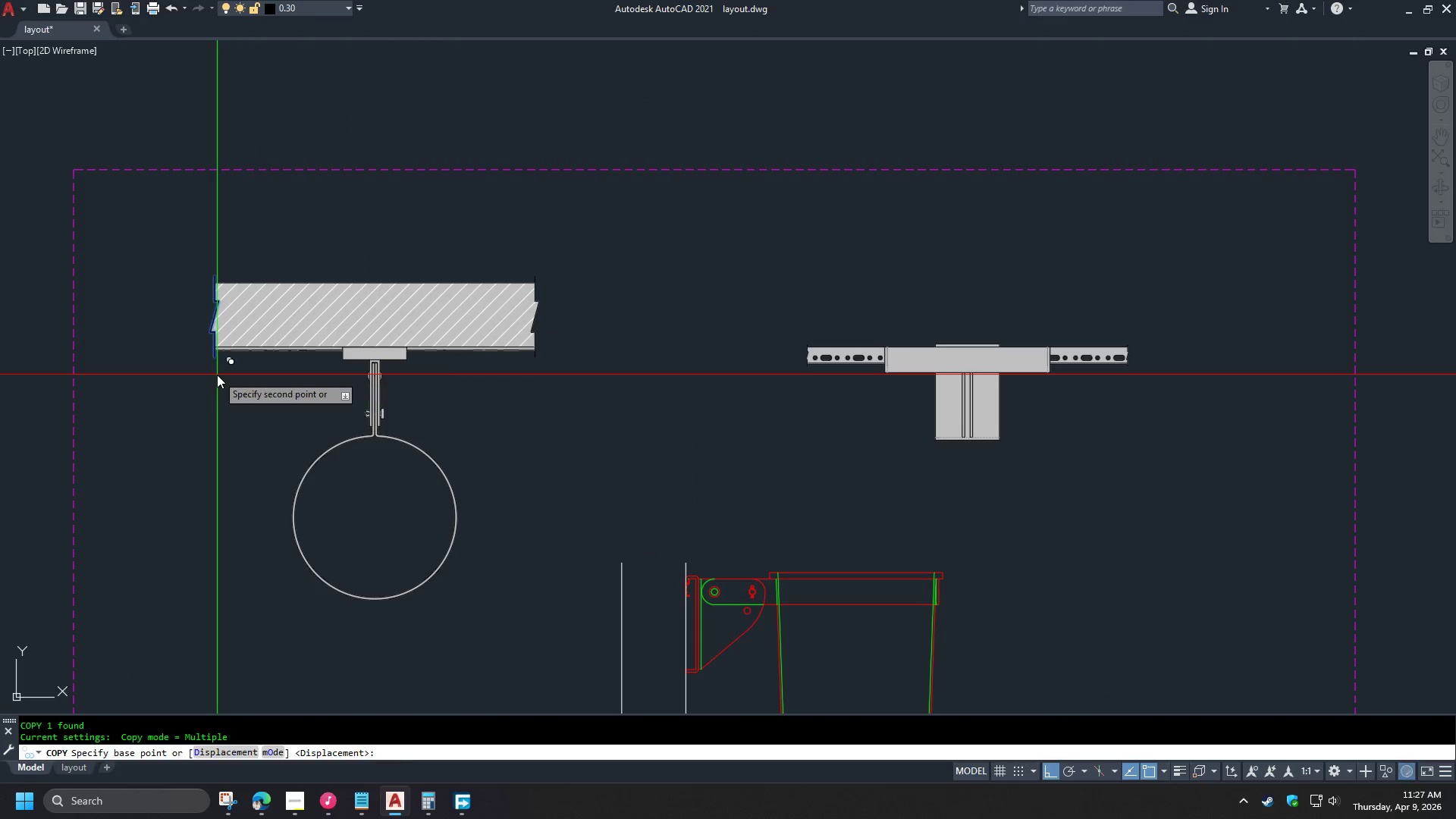 
left_click([217, 375])
 